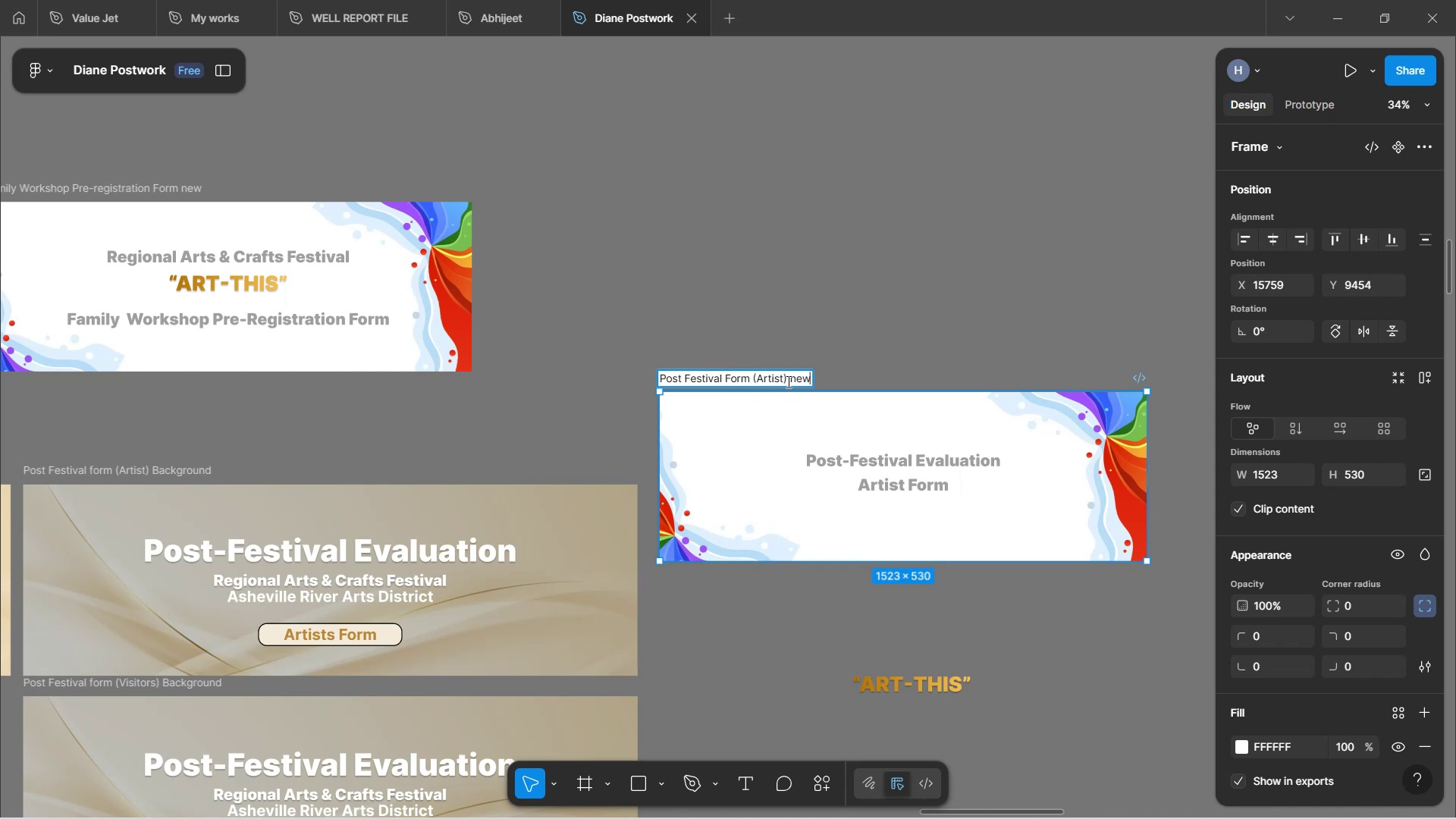 
left_click([780, 265])
 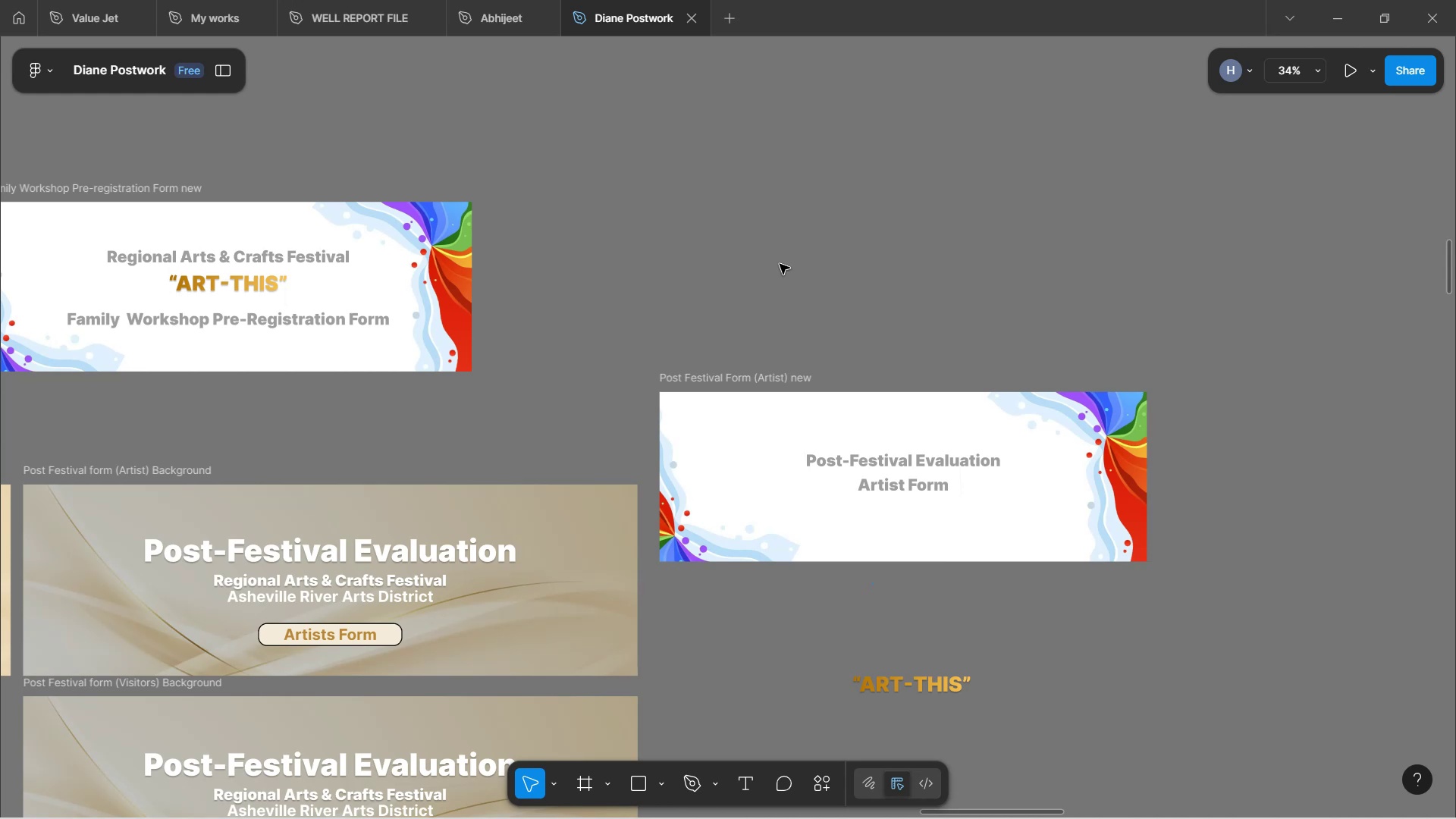 
wait(26.37)
 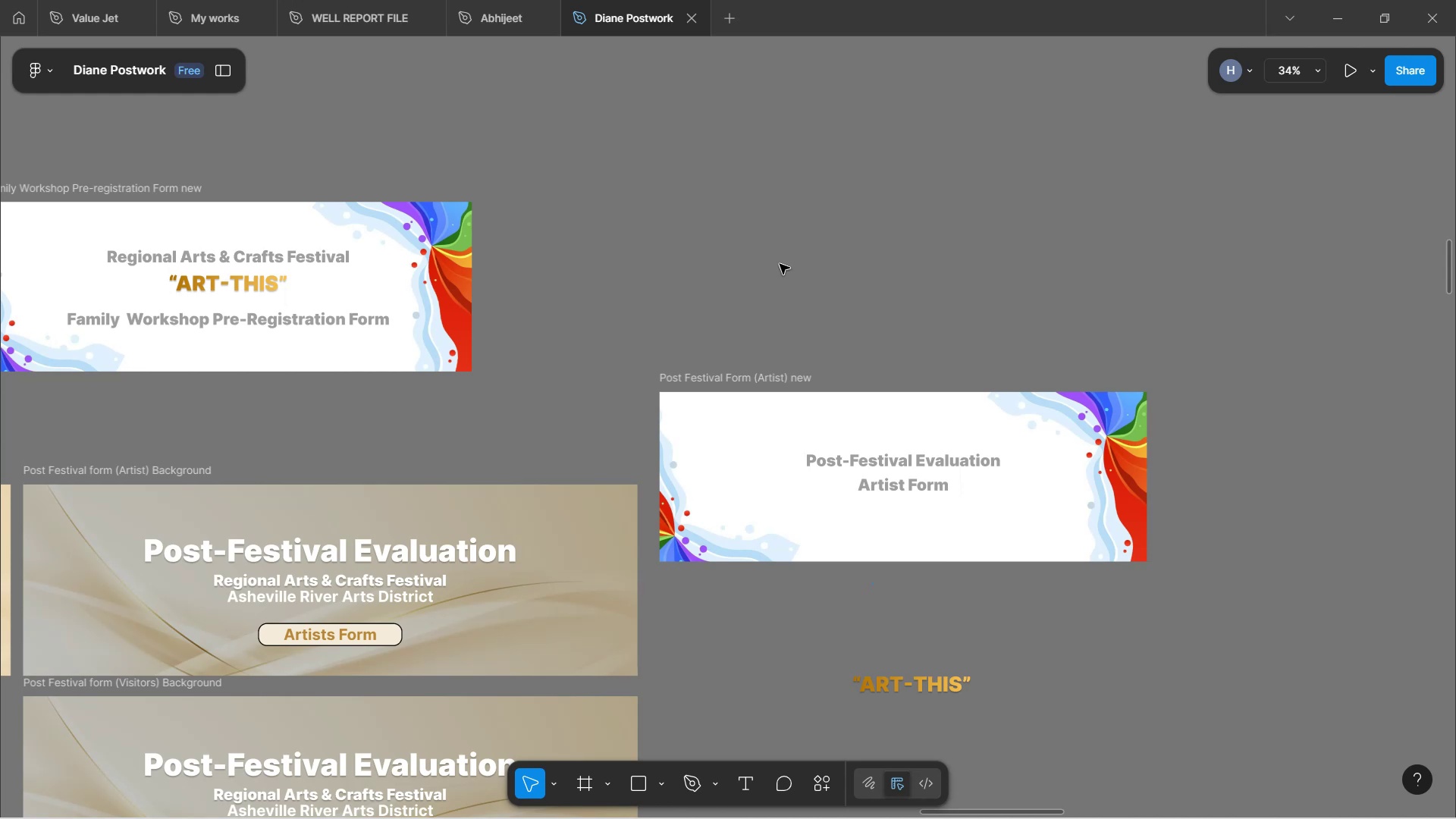 
scroll: coordinate [684, 368], scroll_direction: down, amount: 4.0
 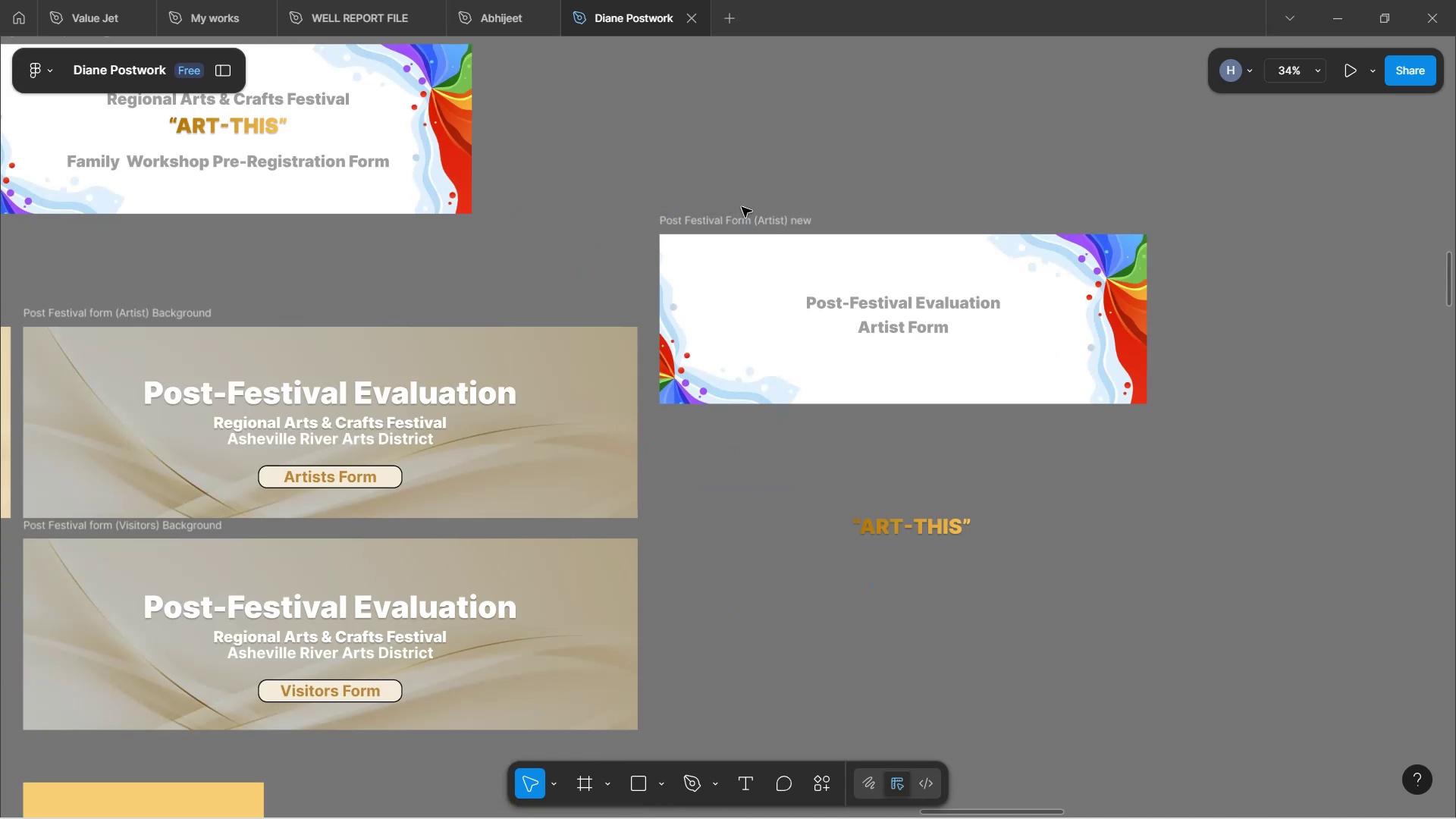 
left_click([754, 228])
 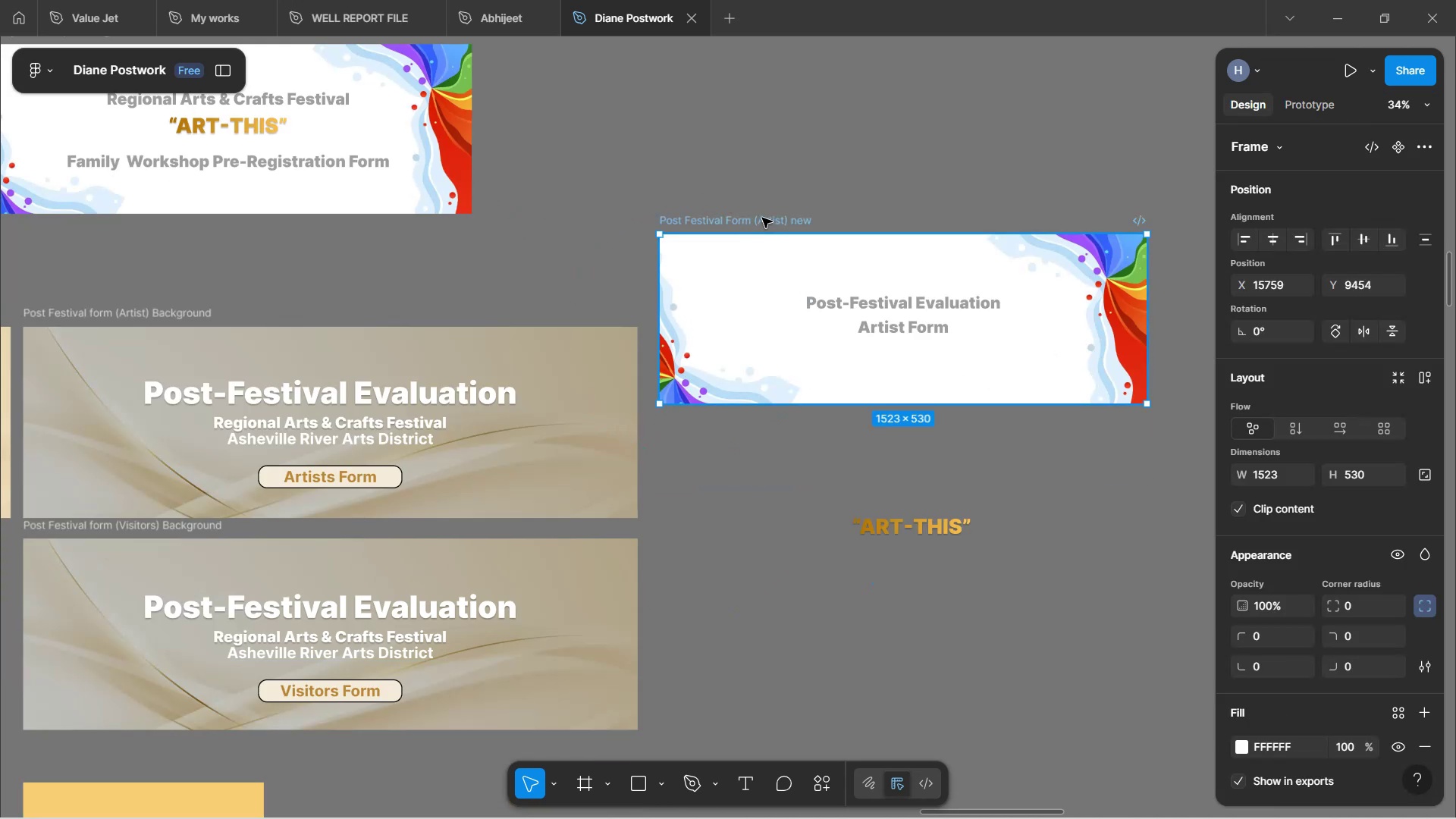 
hold_key(key=AltLeft, duration=1.52)
left_click_drag(start_coordinate=[762, 218], to_coordinate=[814, 571])
 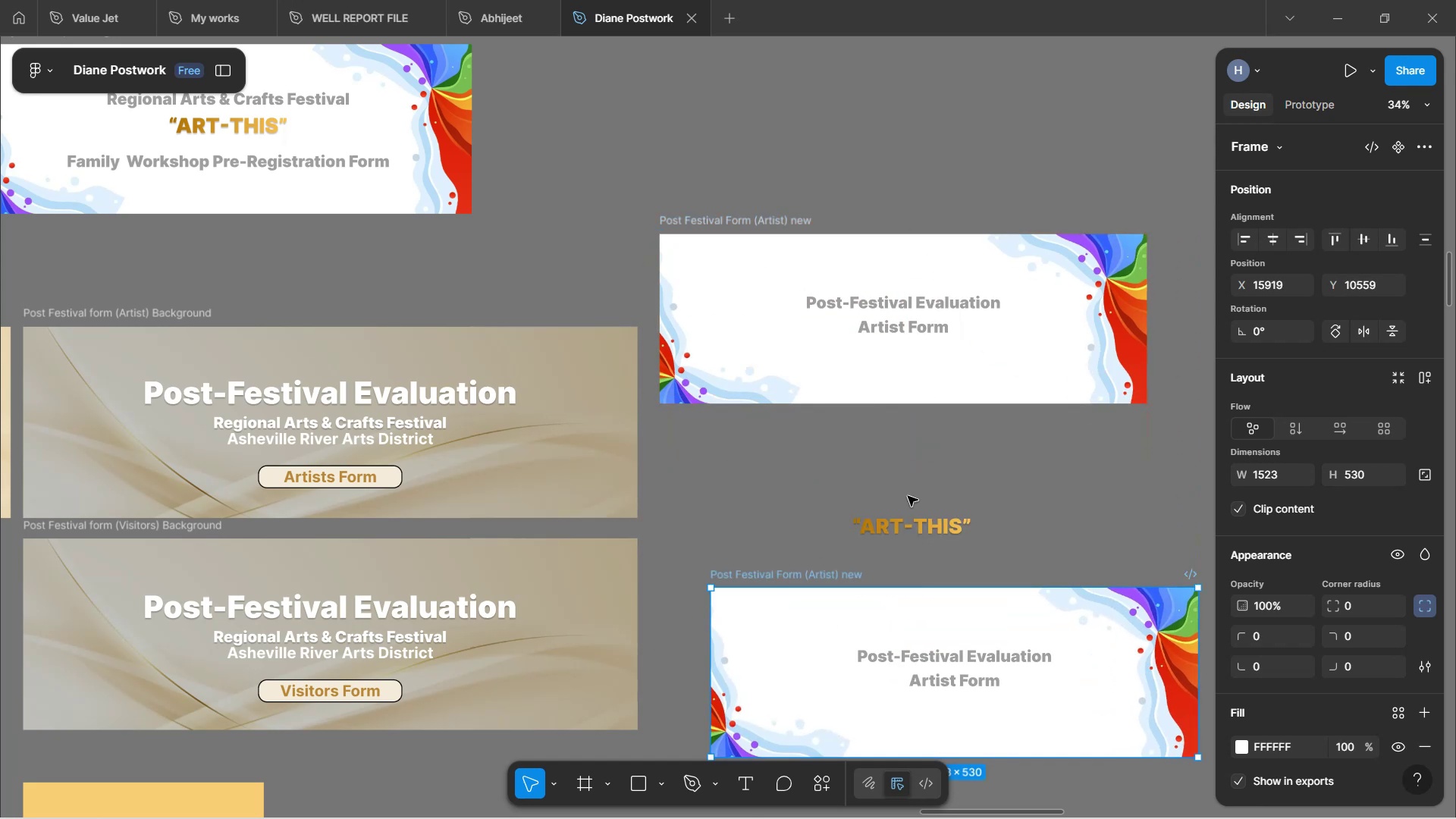 
key(Alt+AltLeft)
 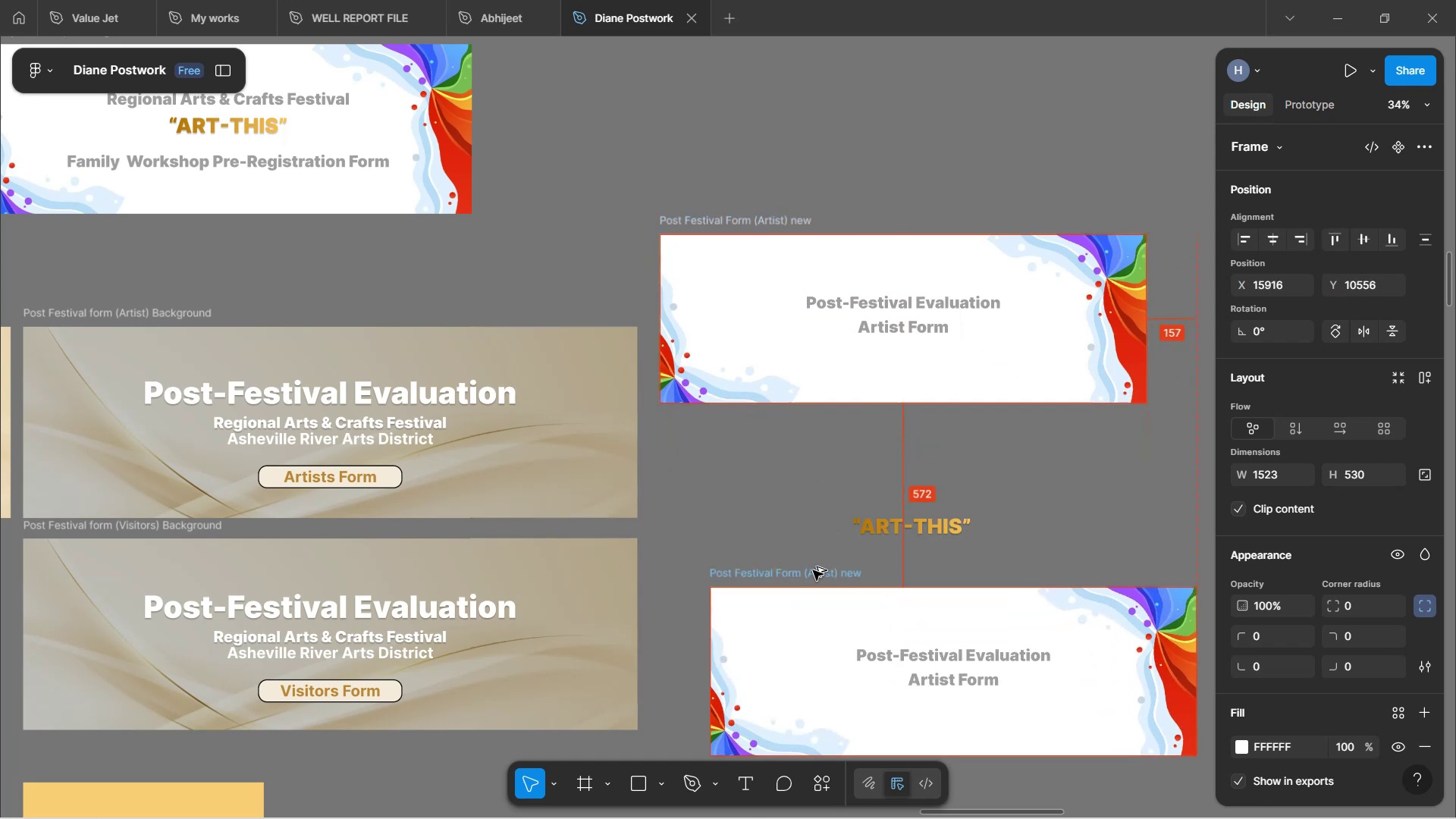 
key(Alt+AltLeft)
 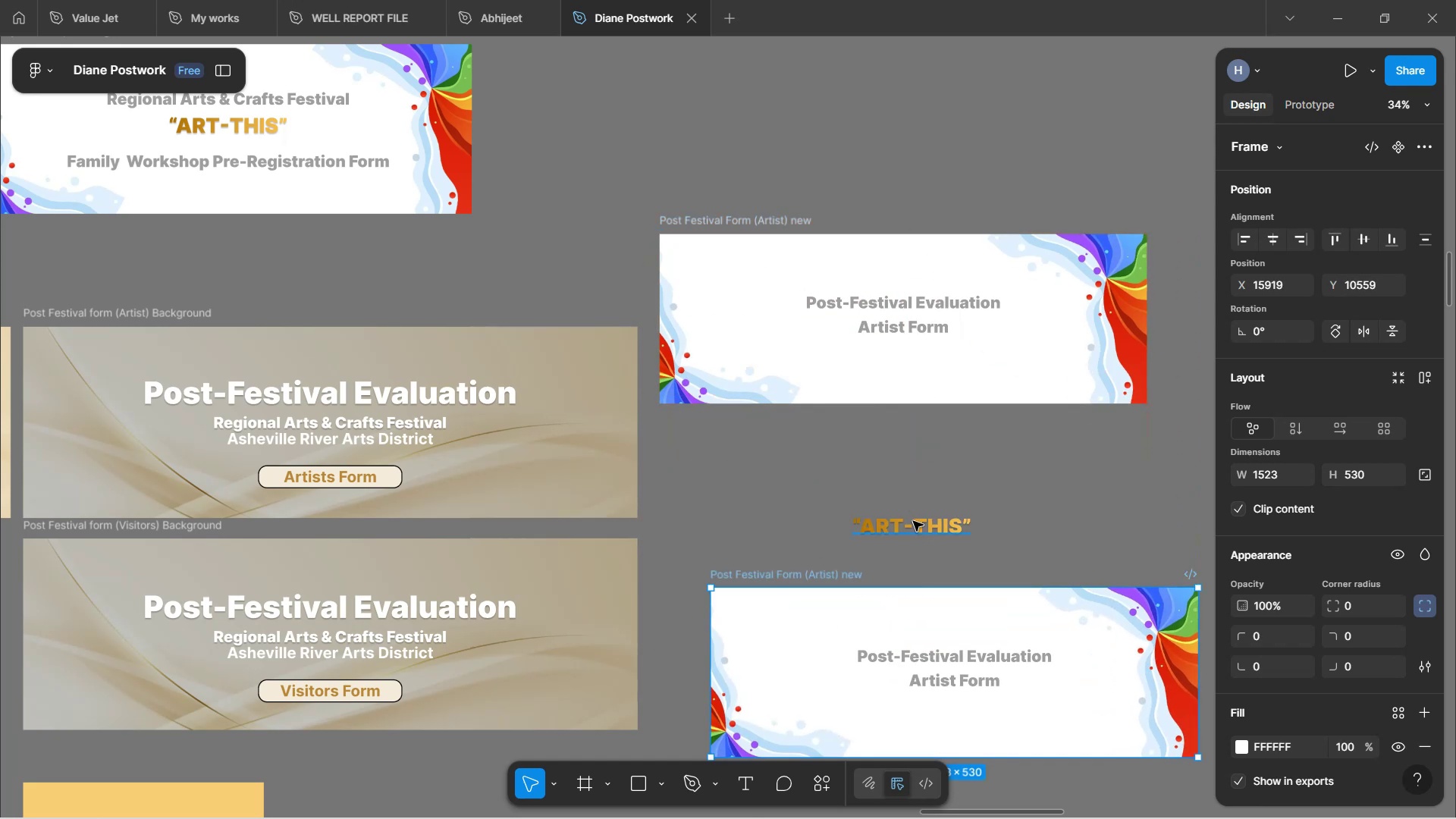 
left_click([913, 521])
 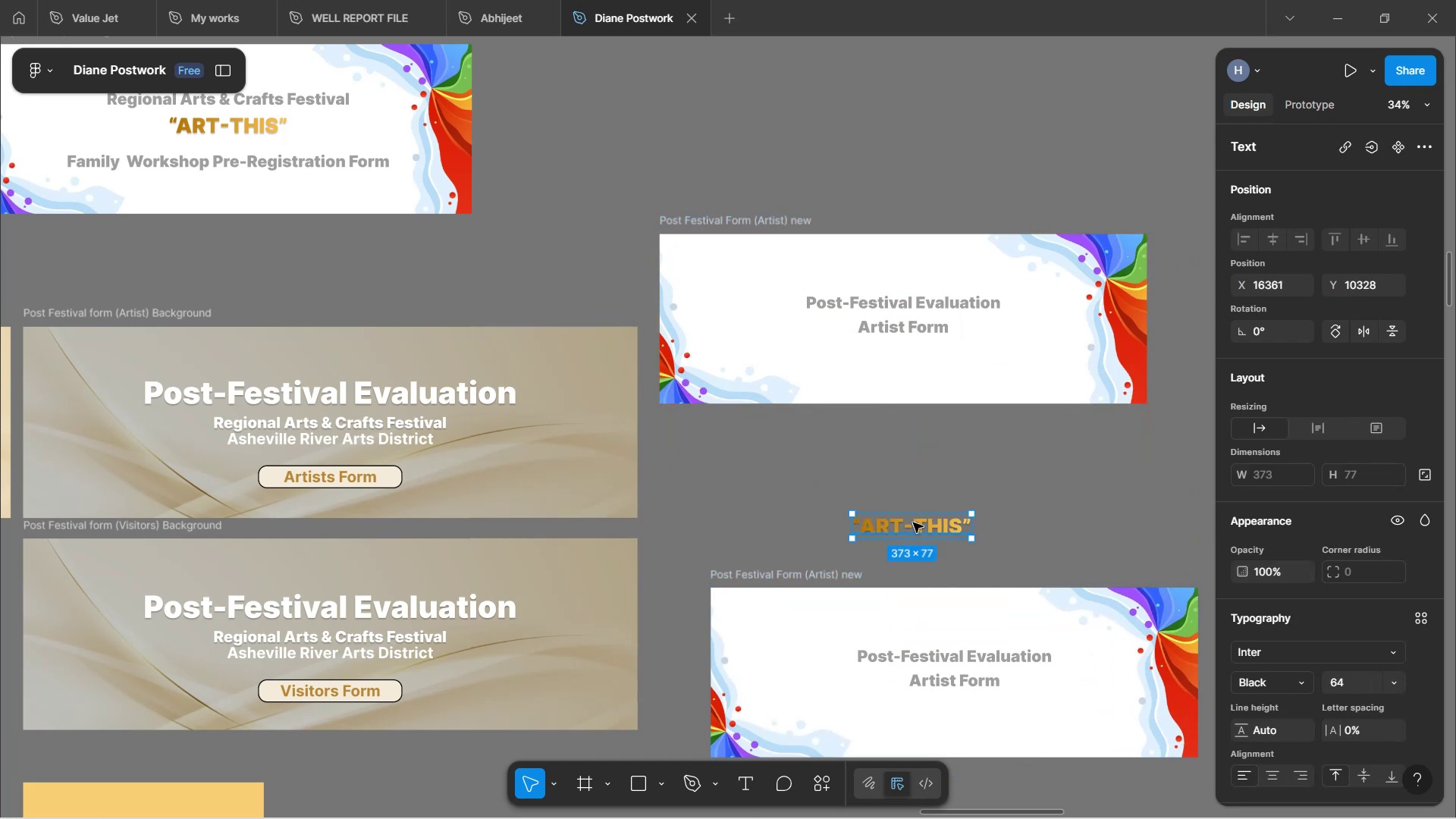 
key(Backspace)
 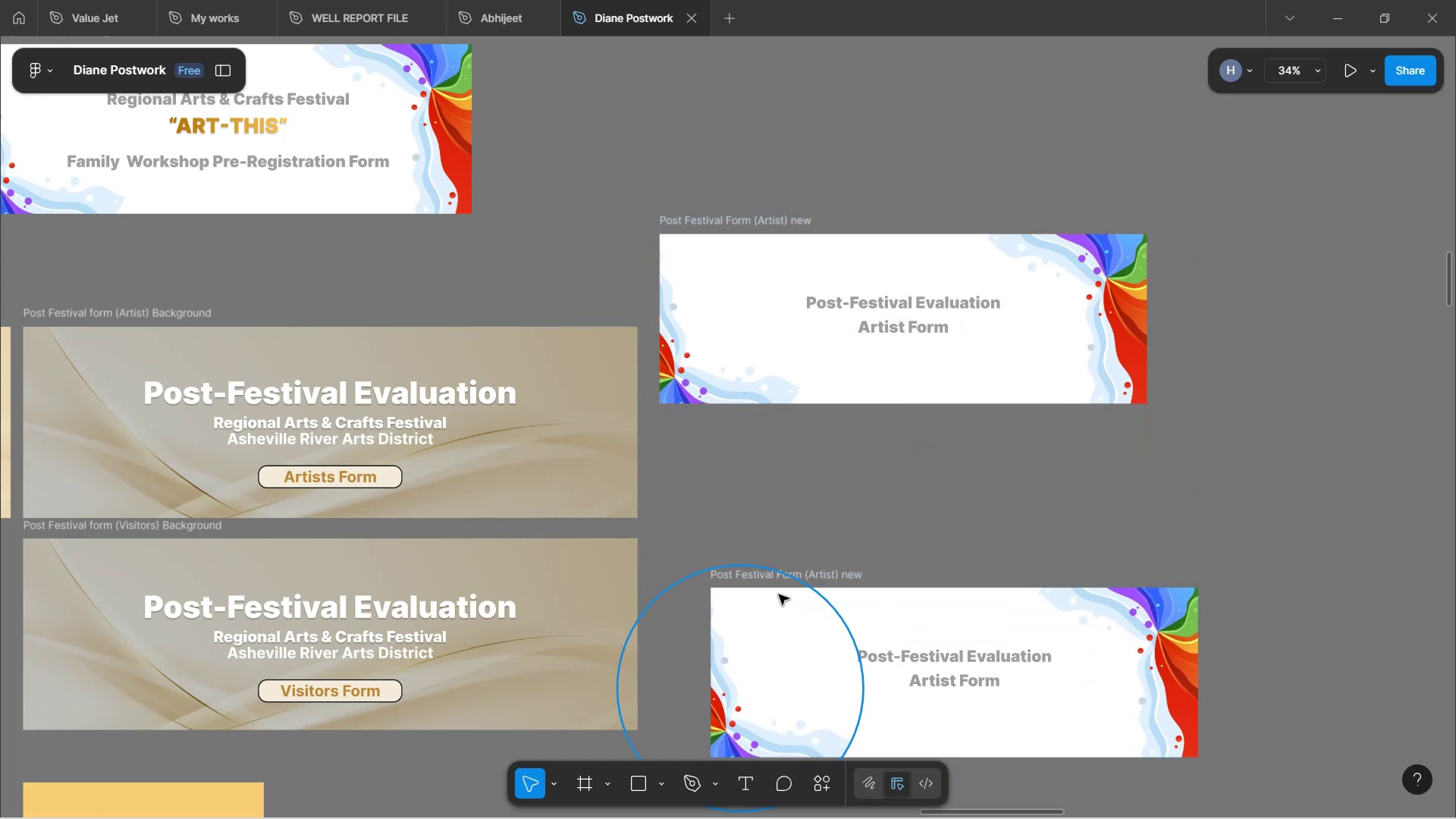 
left_click_drag(start_coordinate=[787, 575], to_coordinate=[736, 428])
 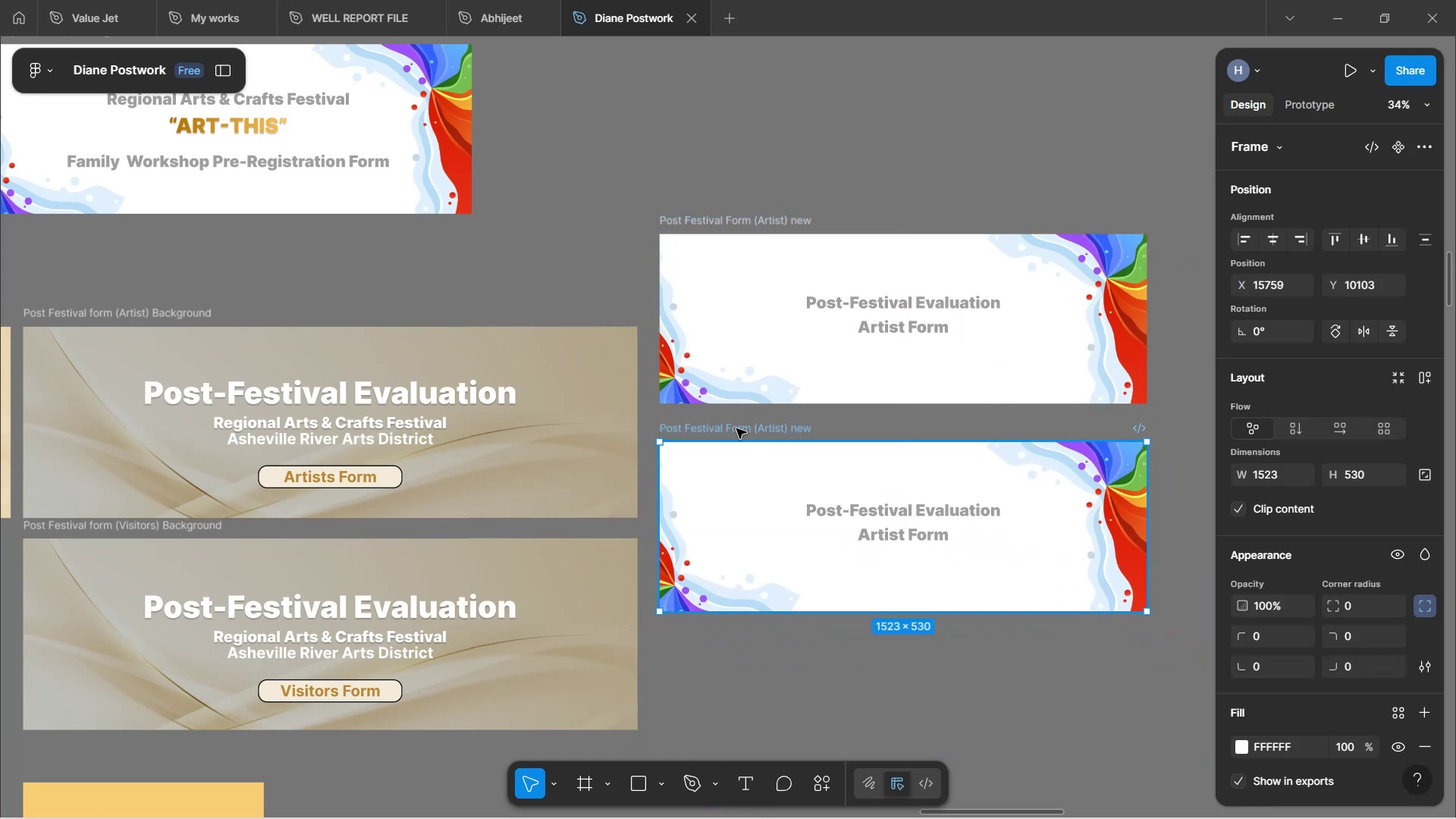 
double_click([736, 428])
 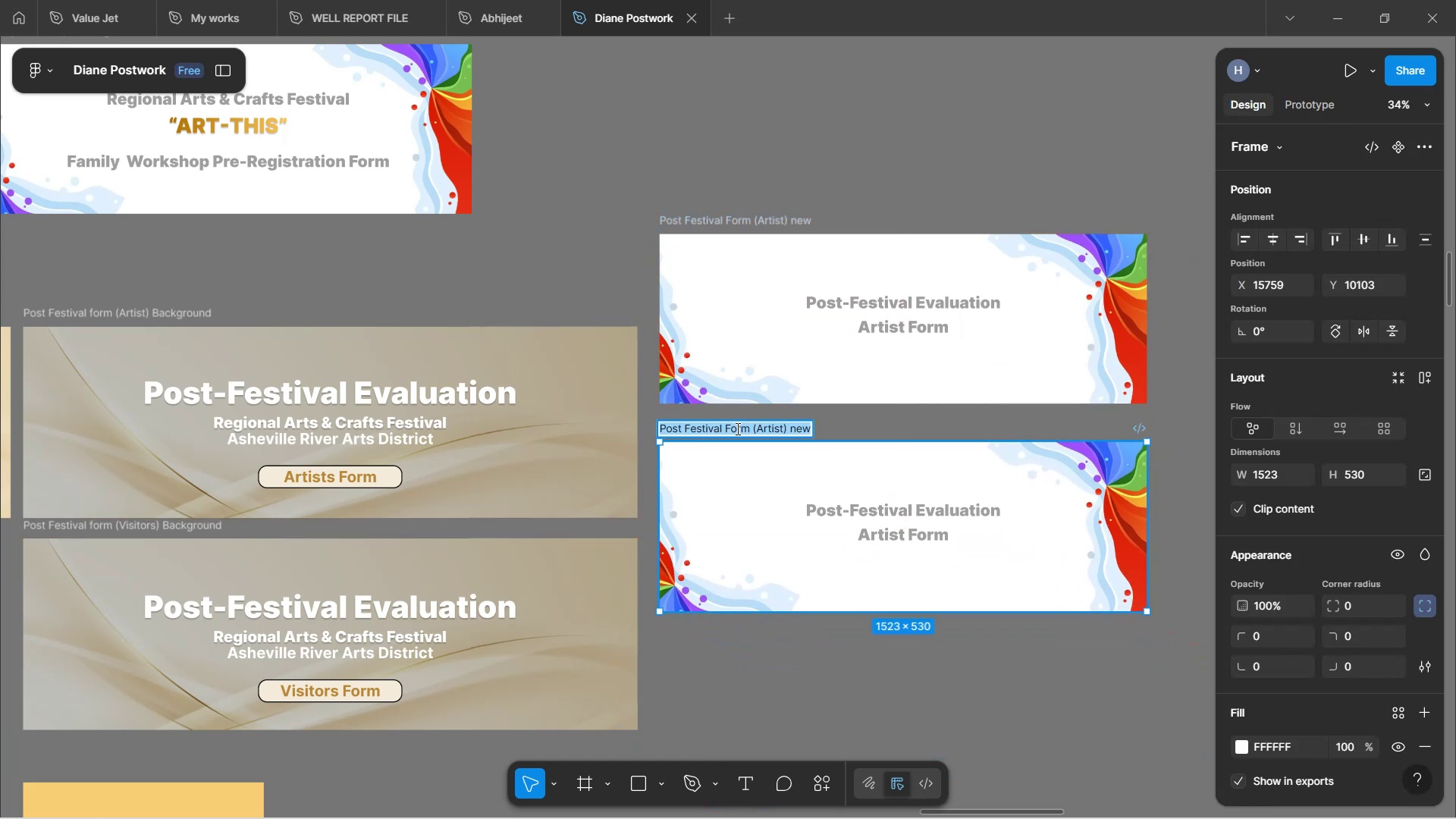 
key(ArrowRight)
 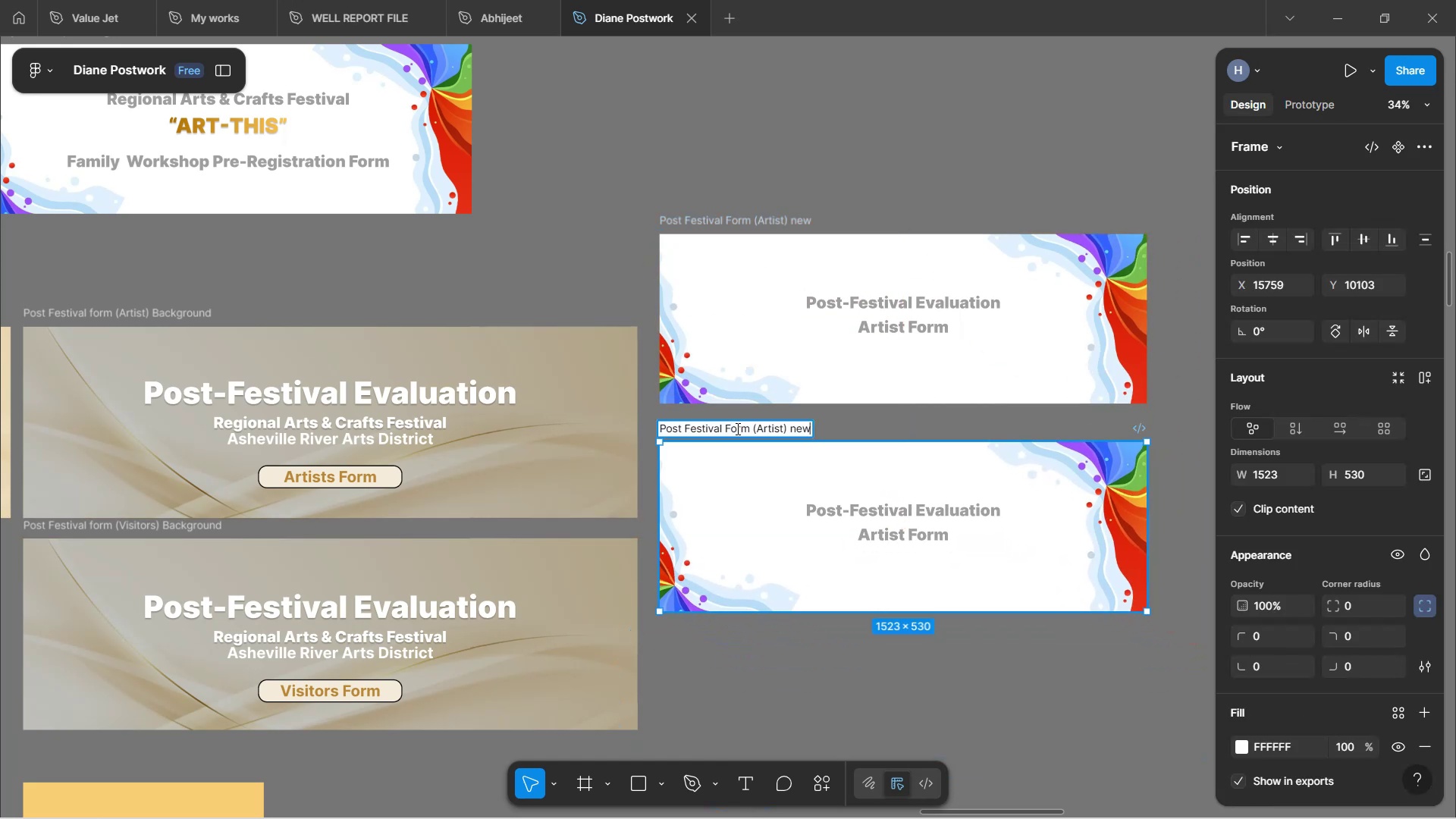 
hold_key(key=ArrowLeft, duration=0.64)
 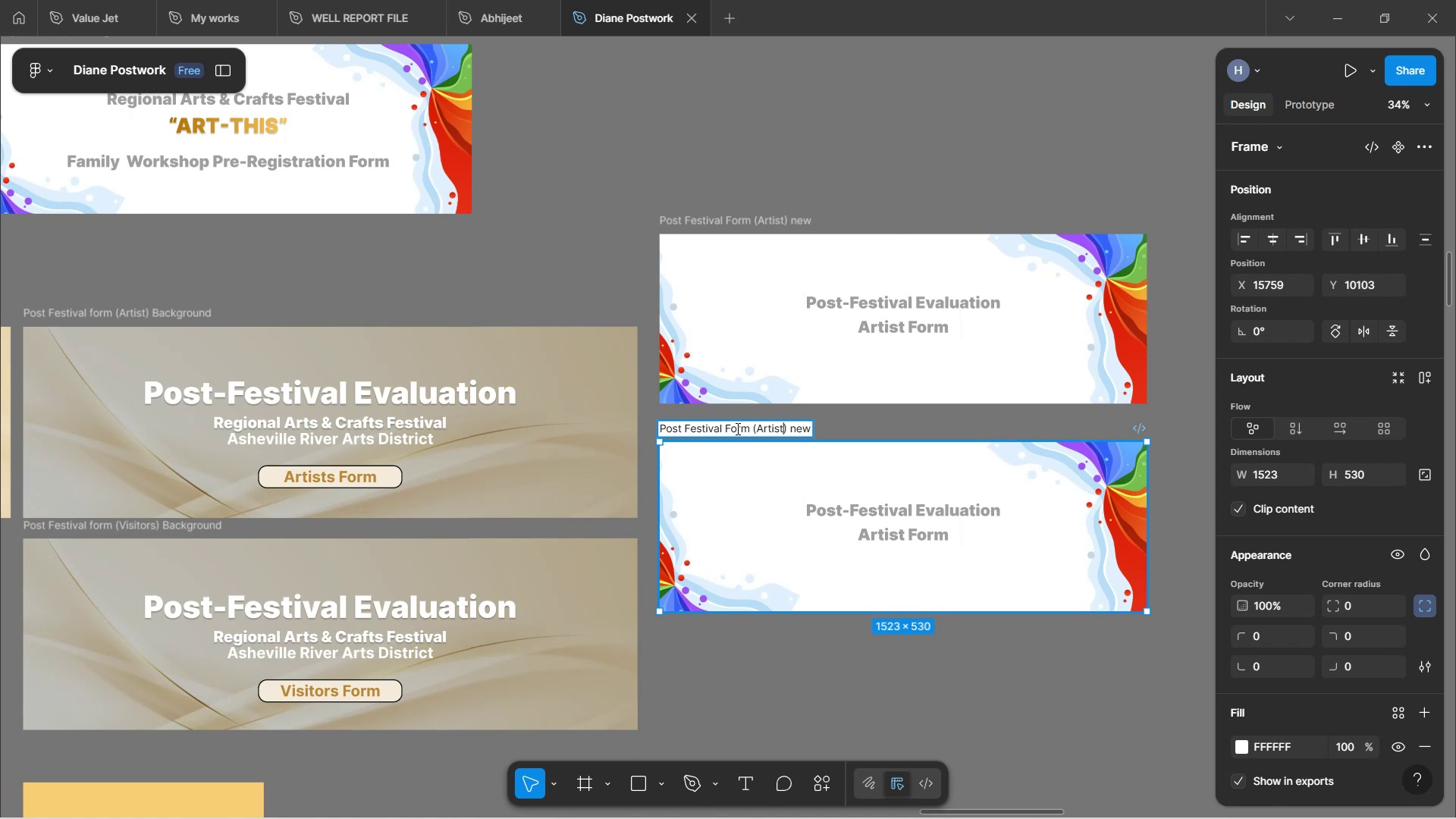 
key(ArrowLeft)
 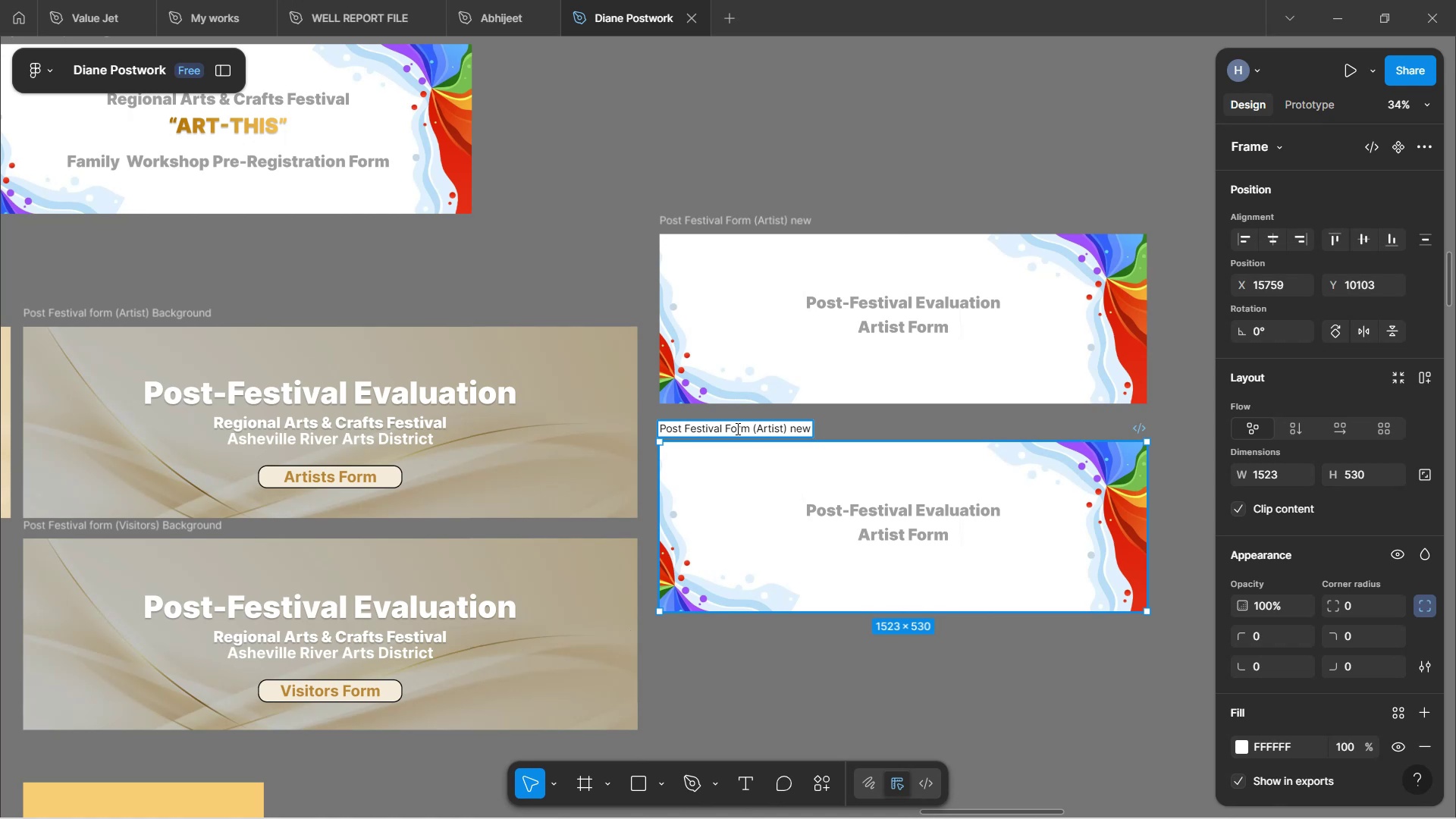 
key(ArrowRight)
 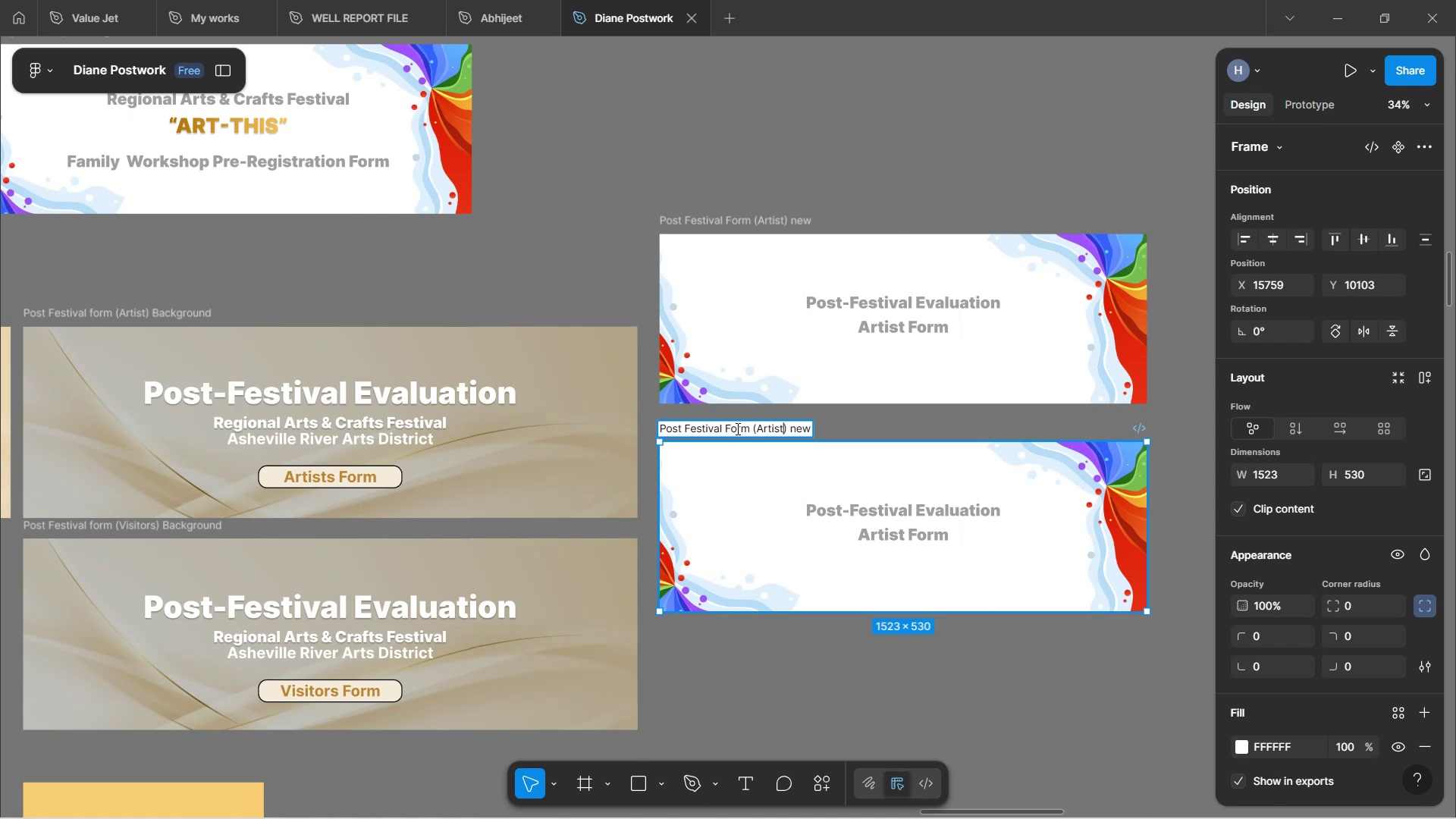 
key(Backspace)
key(Backspace)
key(Backspace)
key(Backspace)
key(Backspace)
key(Backspace)
type(Visitors)
key(Backspace)
 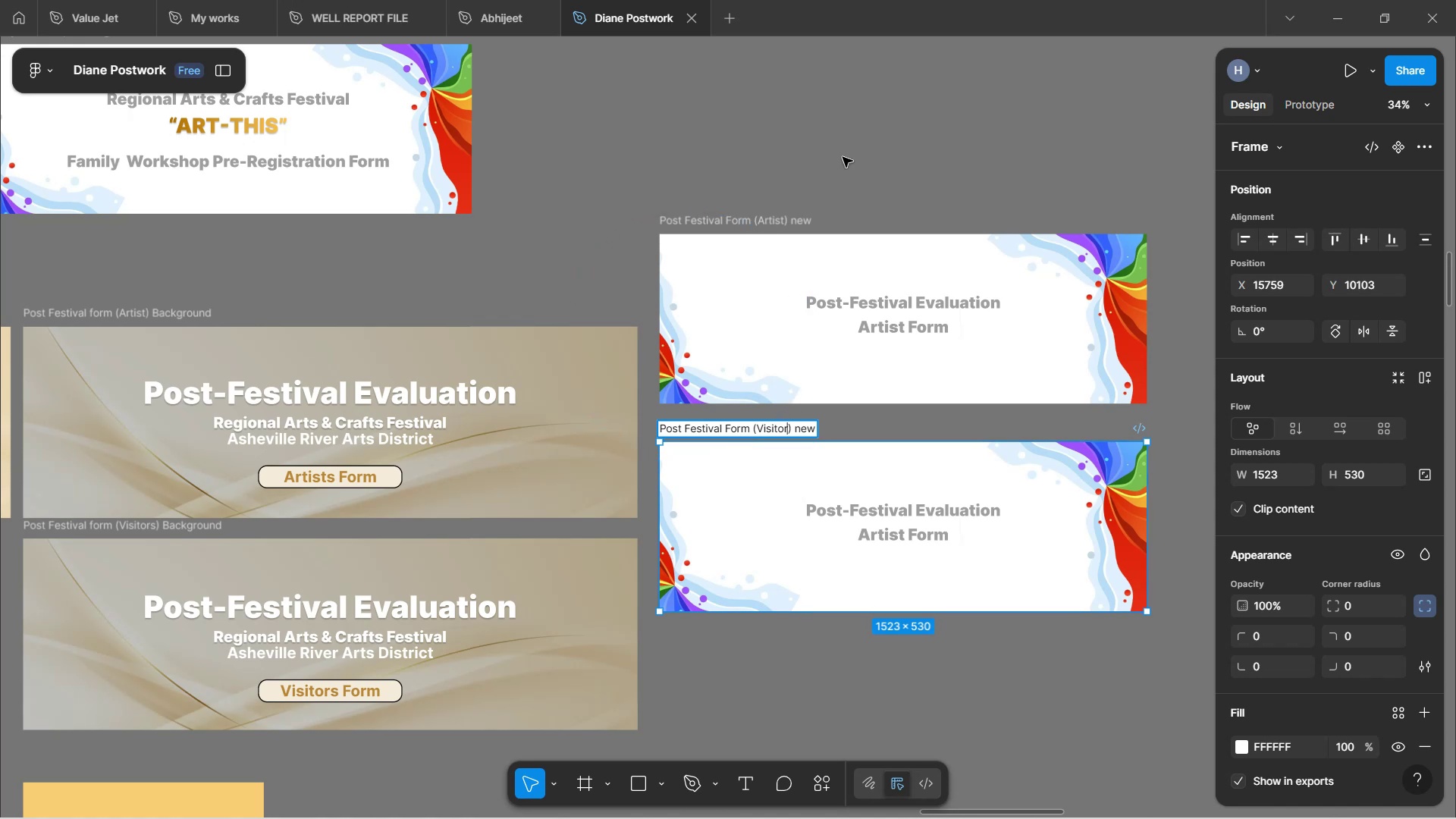 
left_click([845, 118])
 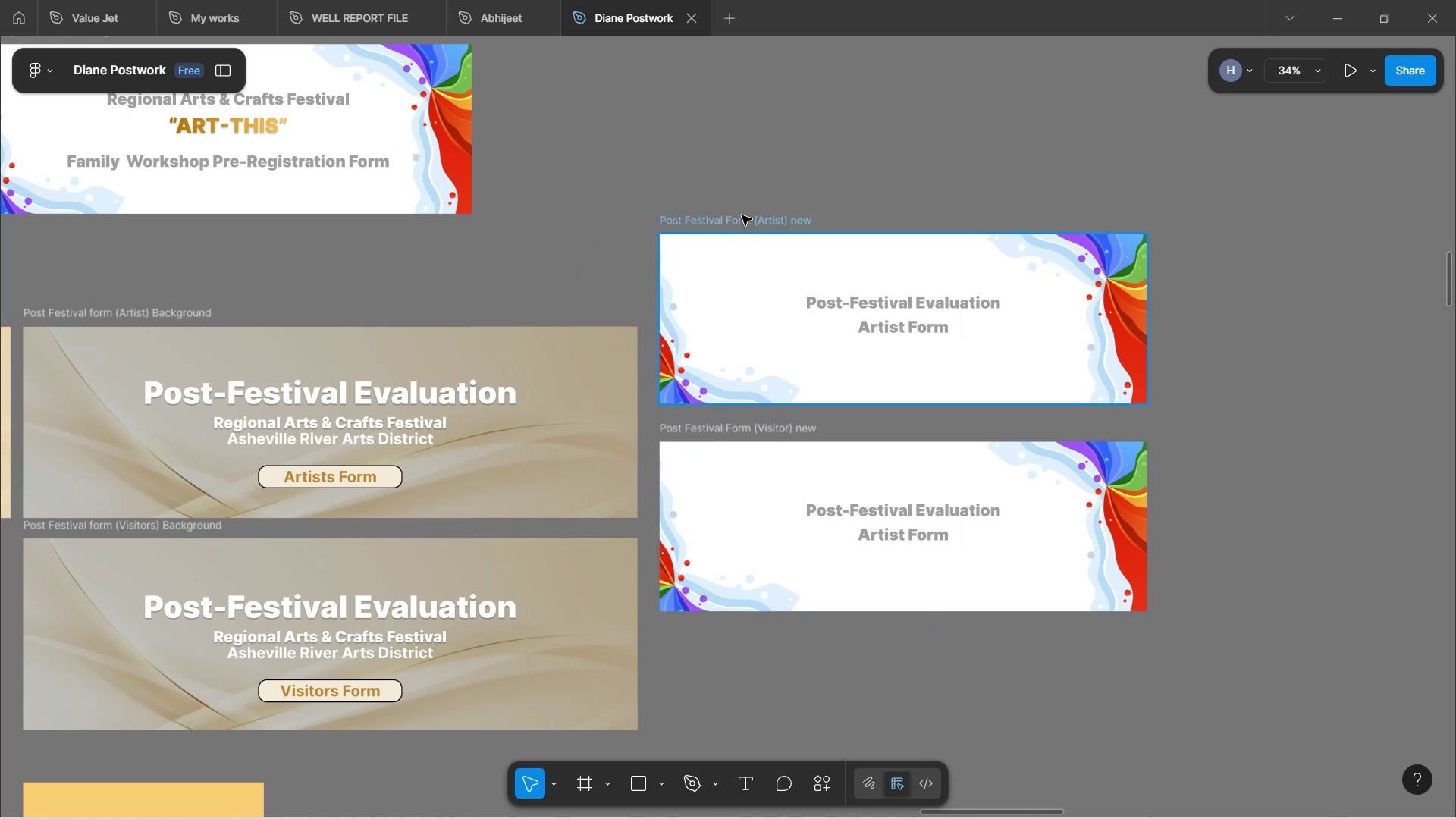 
left_click([742, 216])
 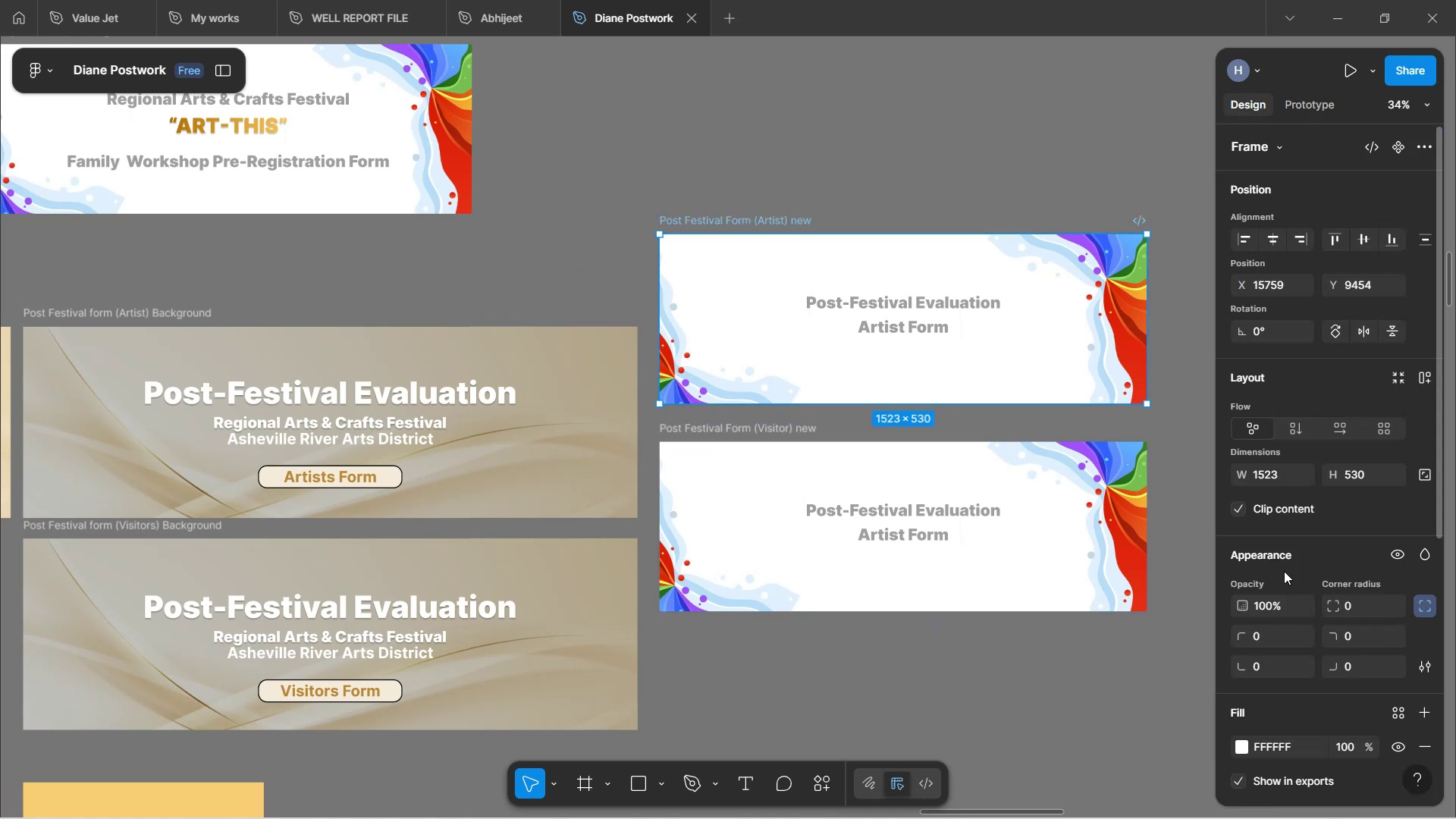 
scroll: coordinate [1303, 651], scroll_direction: down, amount: 17.0
 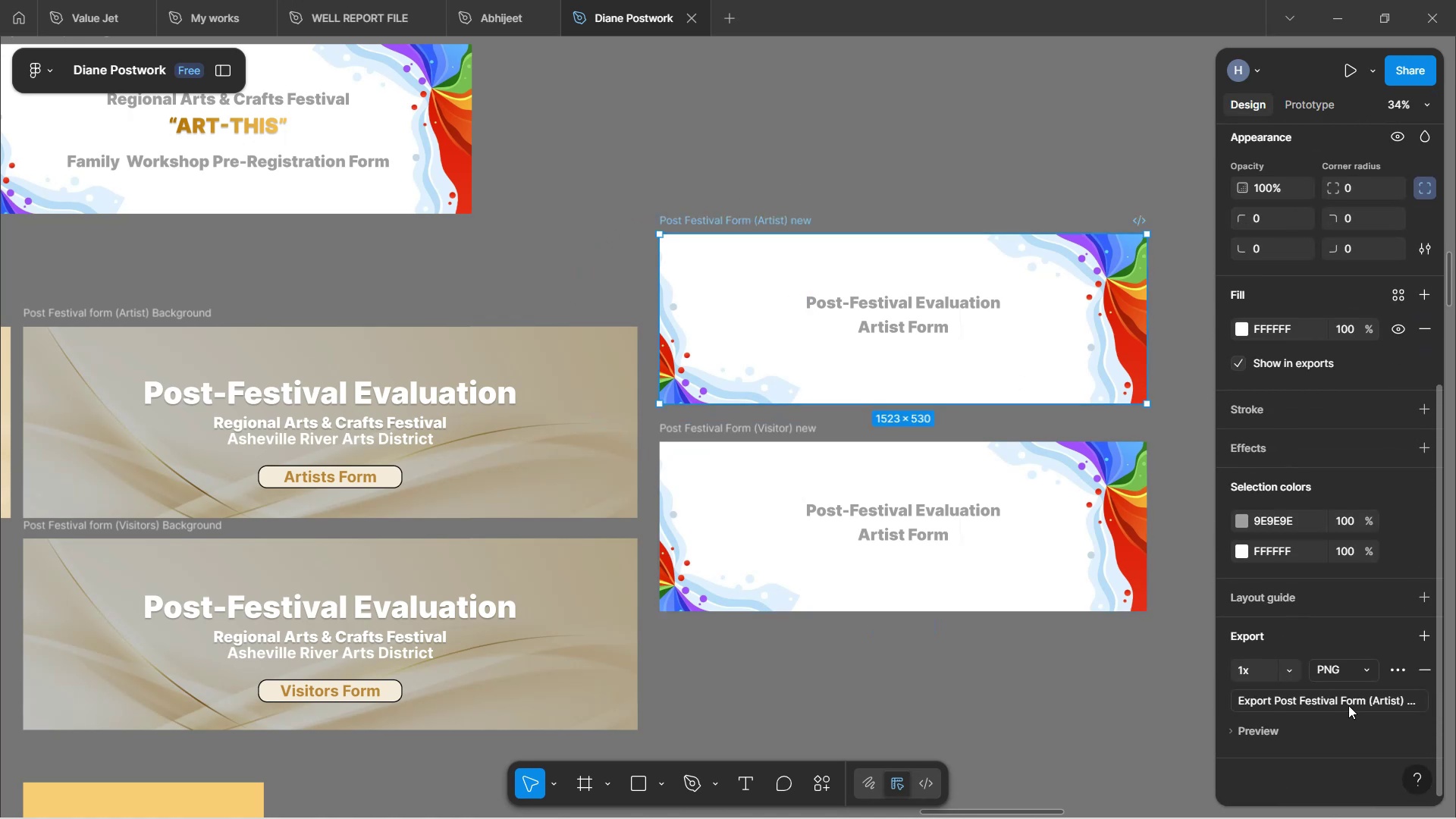 
left_click([1348, 705])
 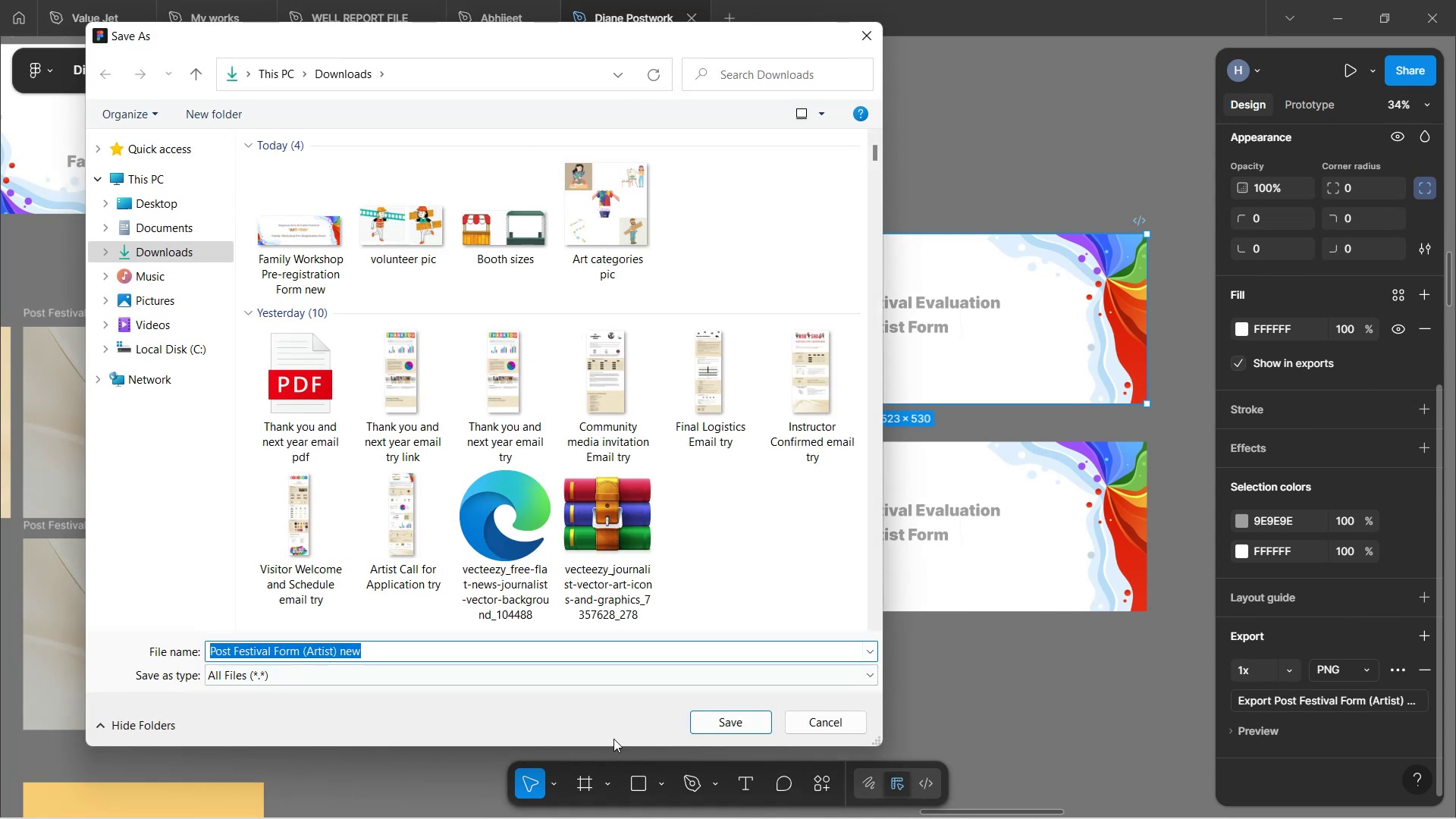 
wait(5.49)
 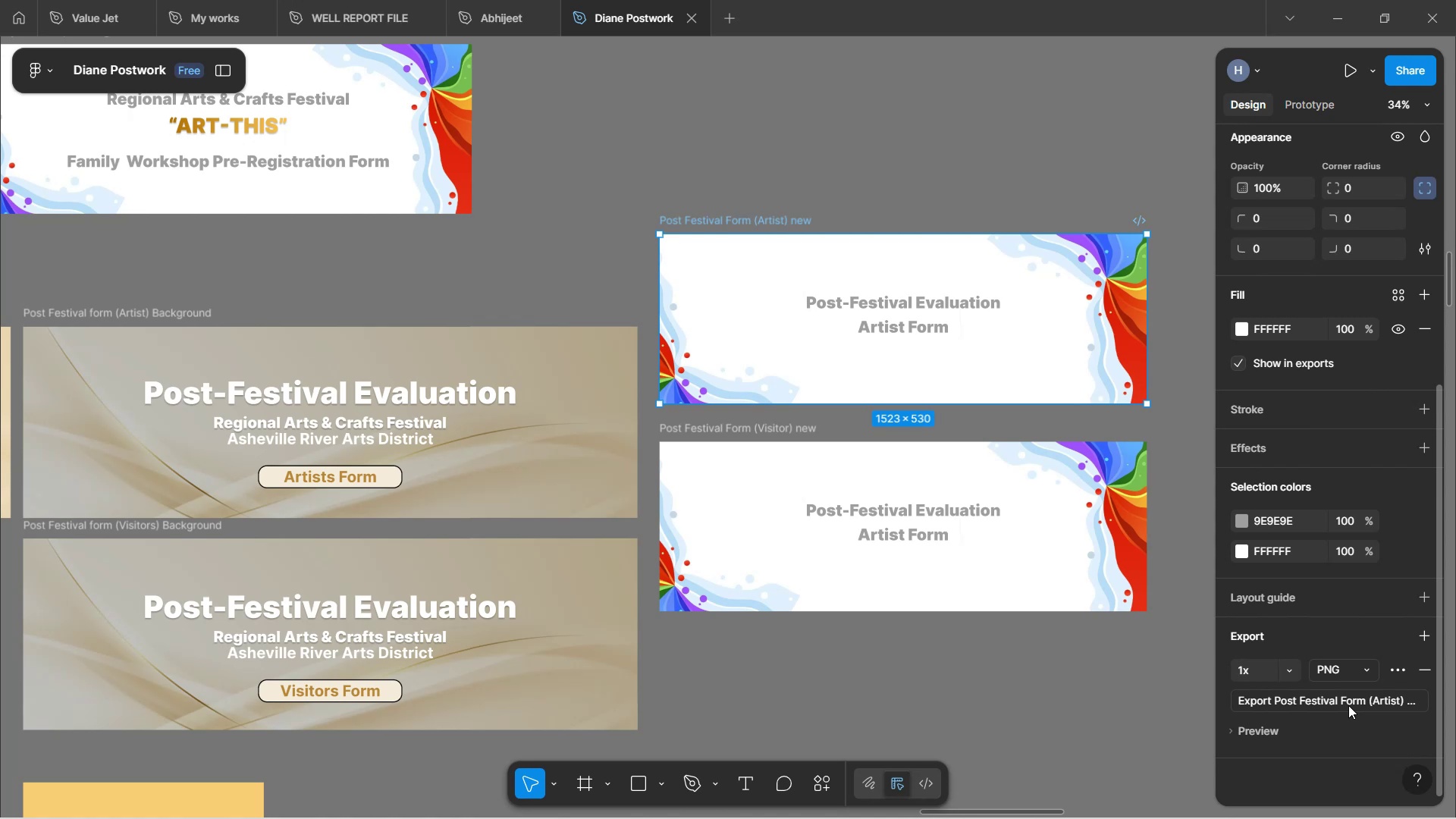 
left_click([716, 719])
 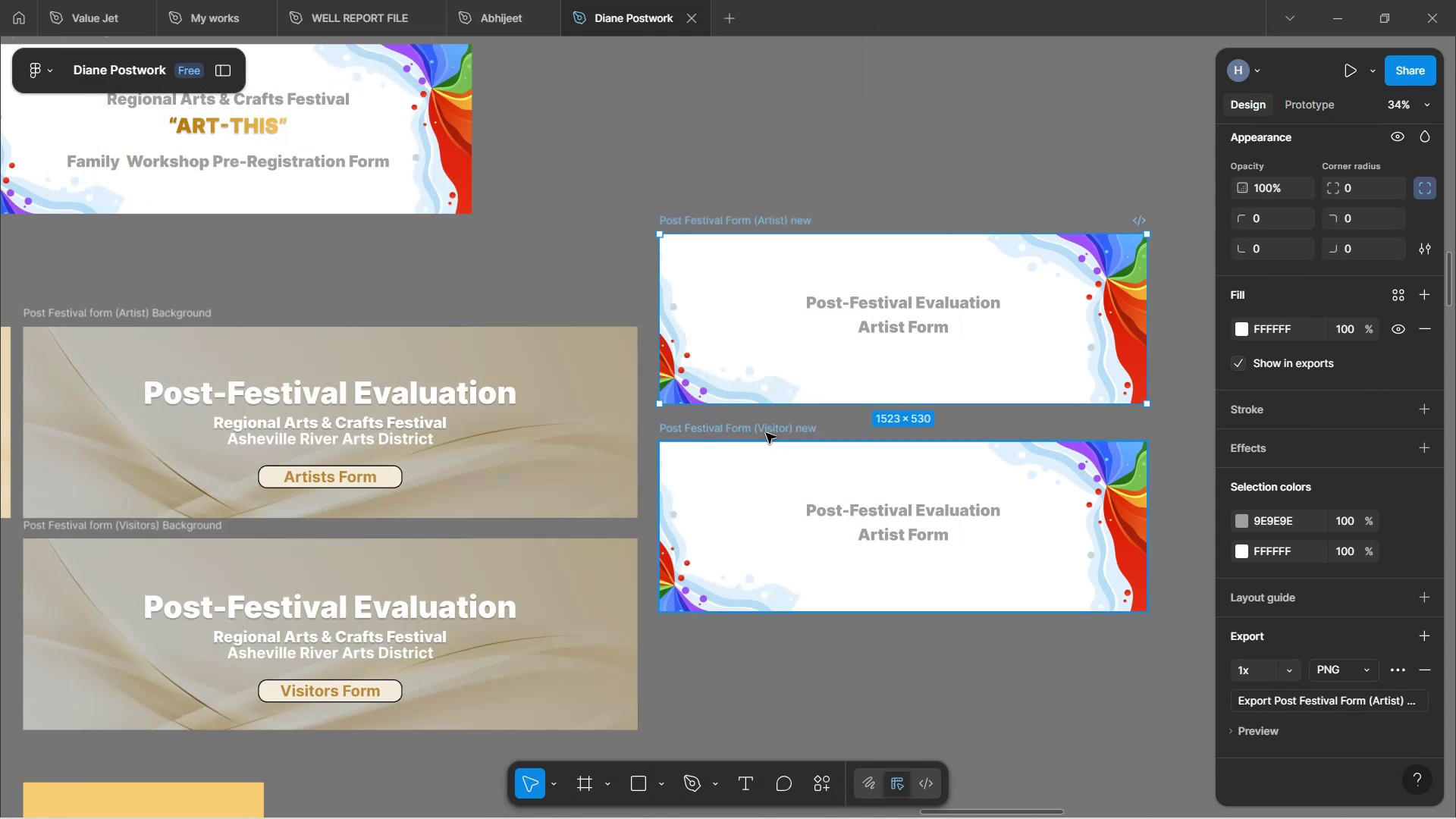 
left_click([770, 428])
 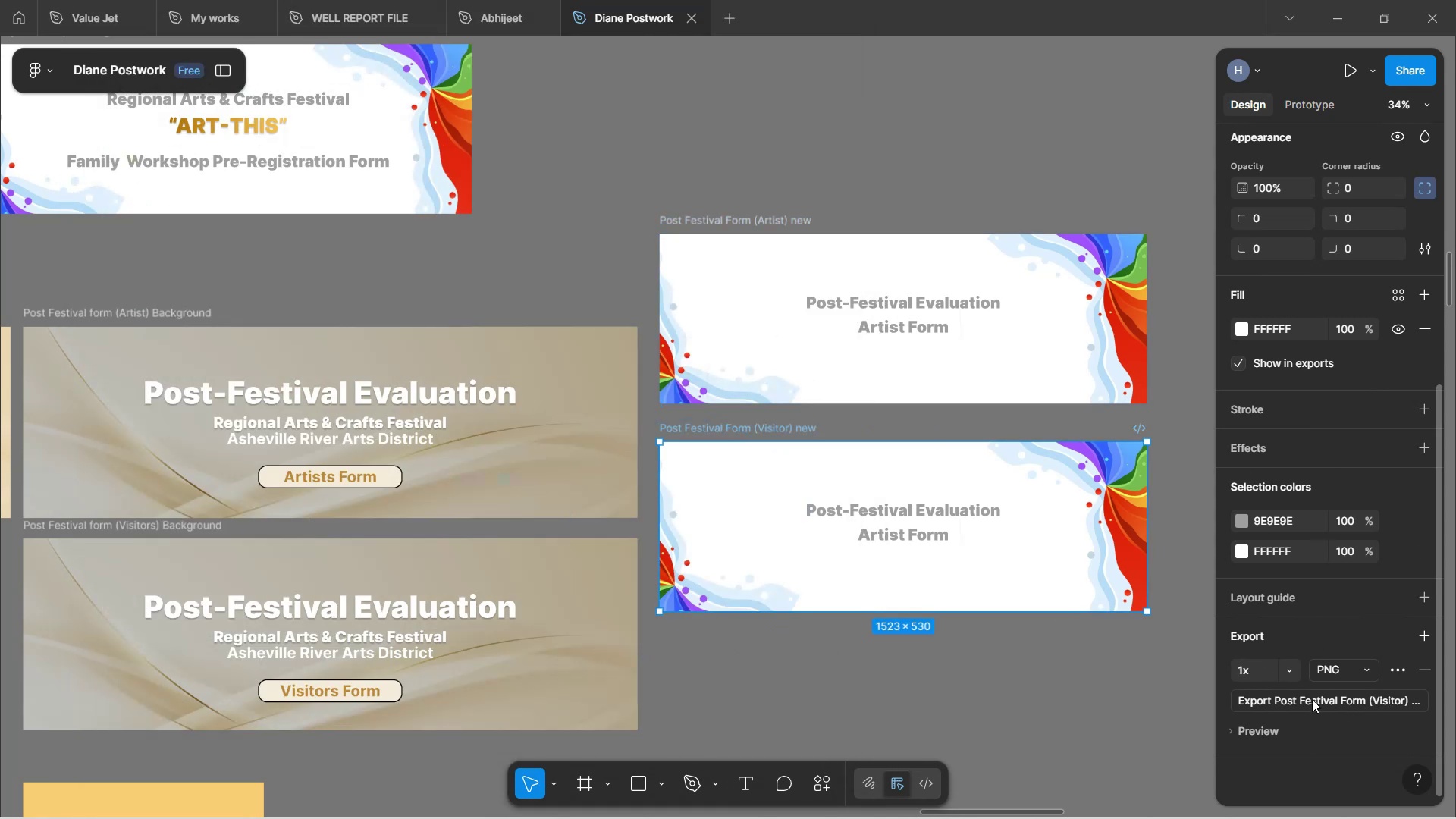 
left_click([1312, 699])
 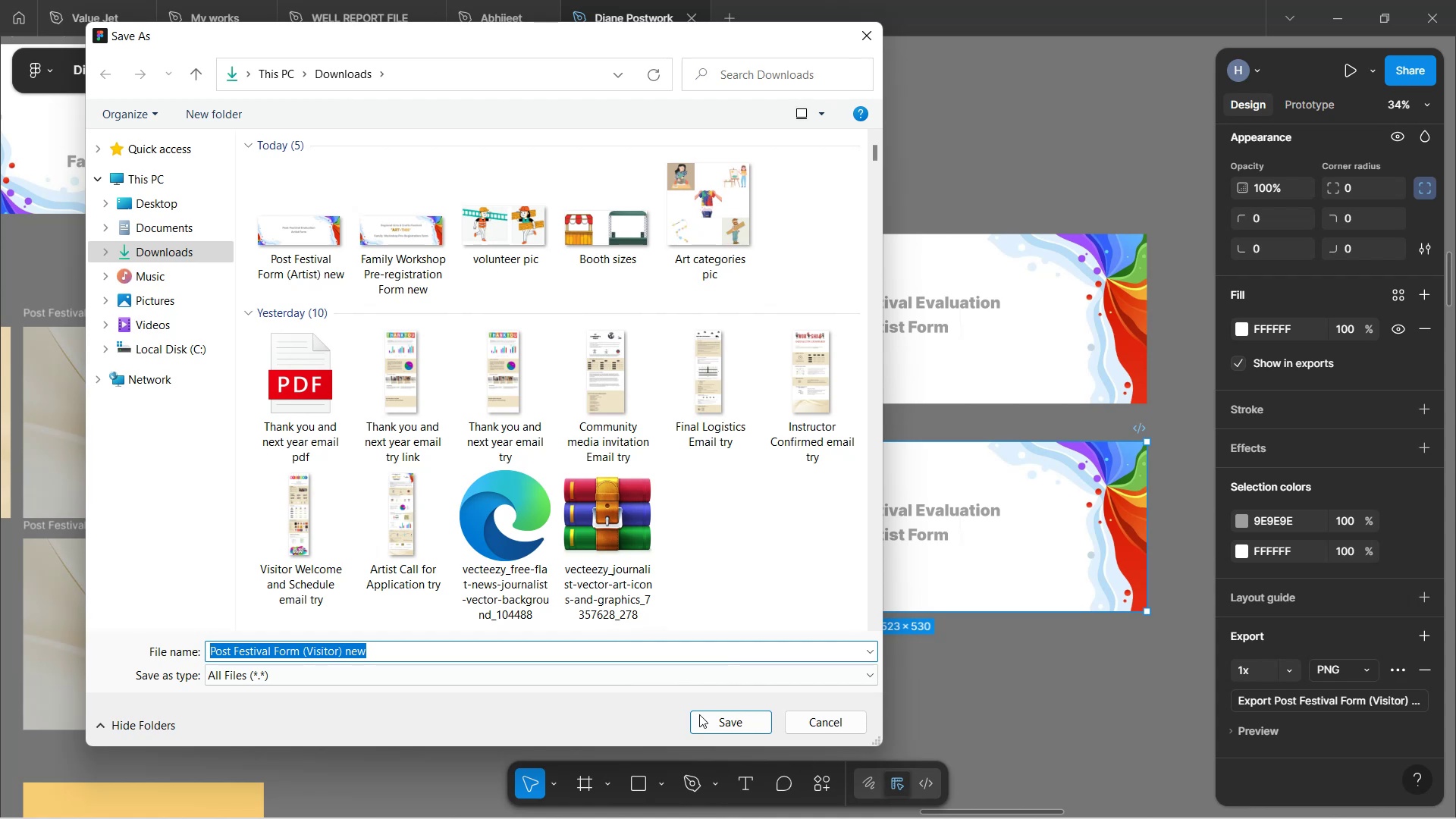 
left_click([705, 714])
 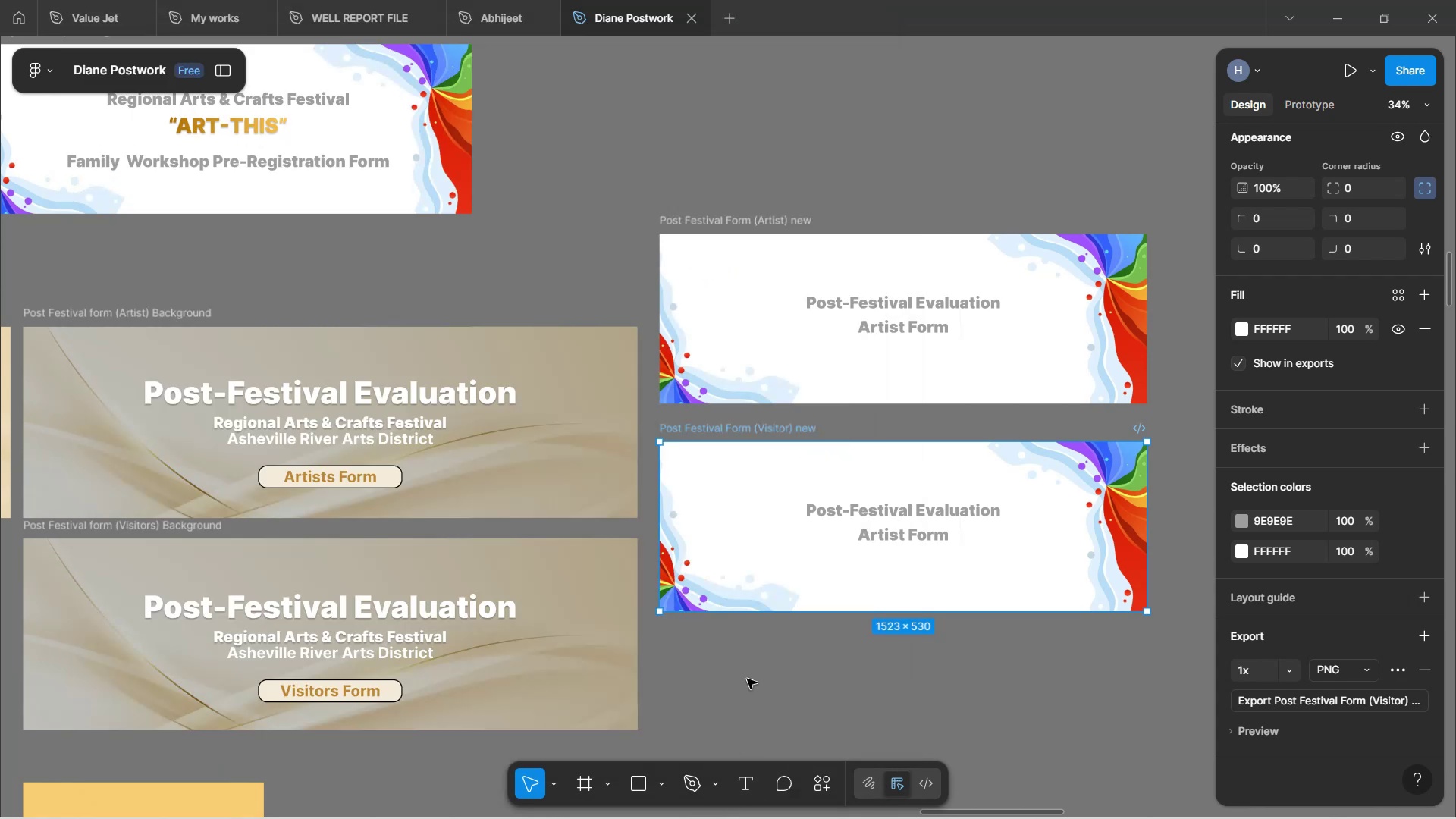 
left_click([761, 642])
 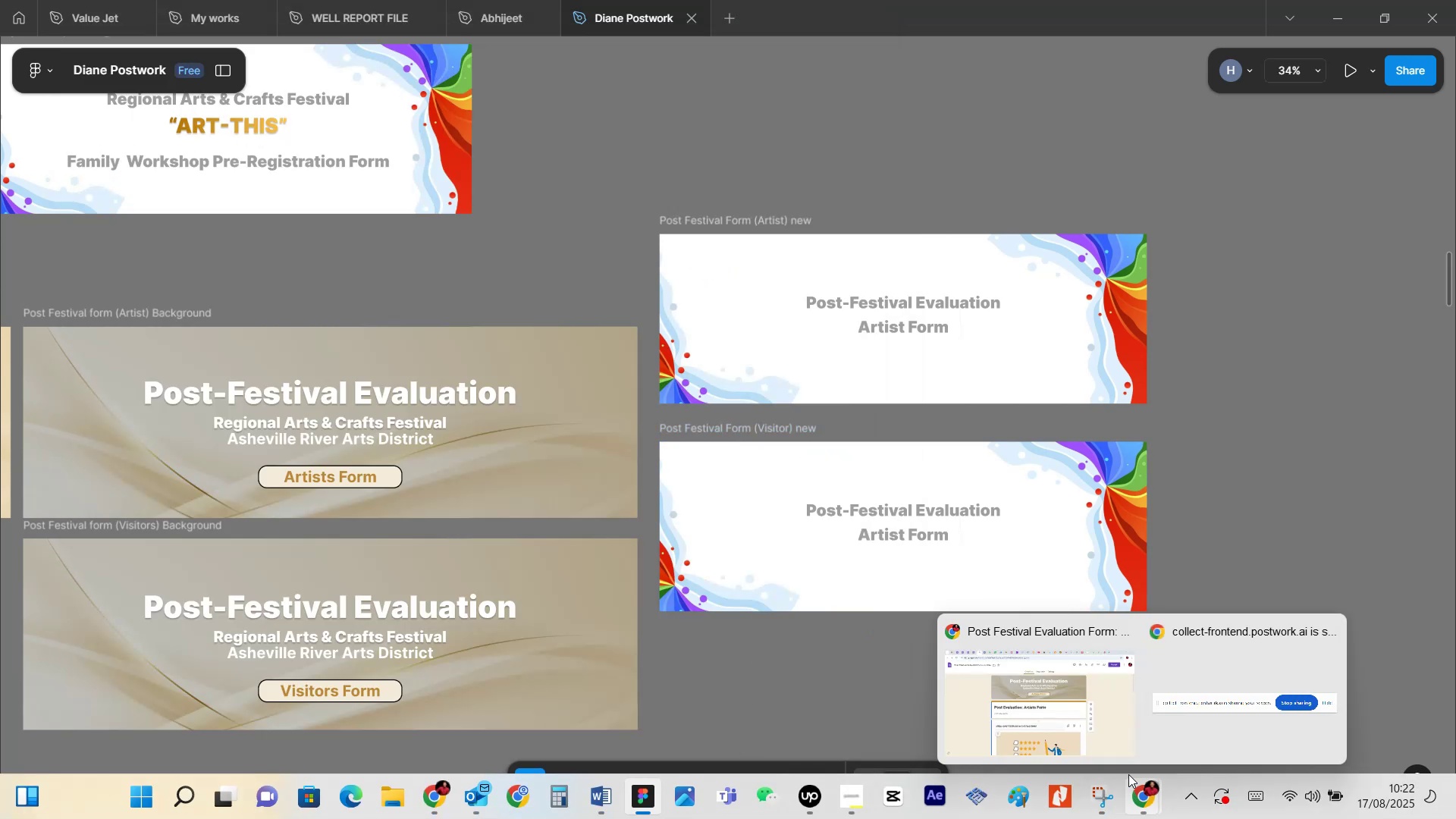 
left_click([984, 689])
 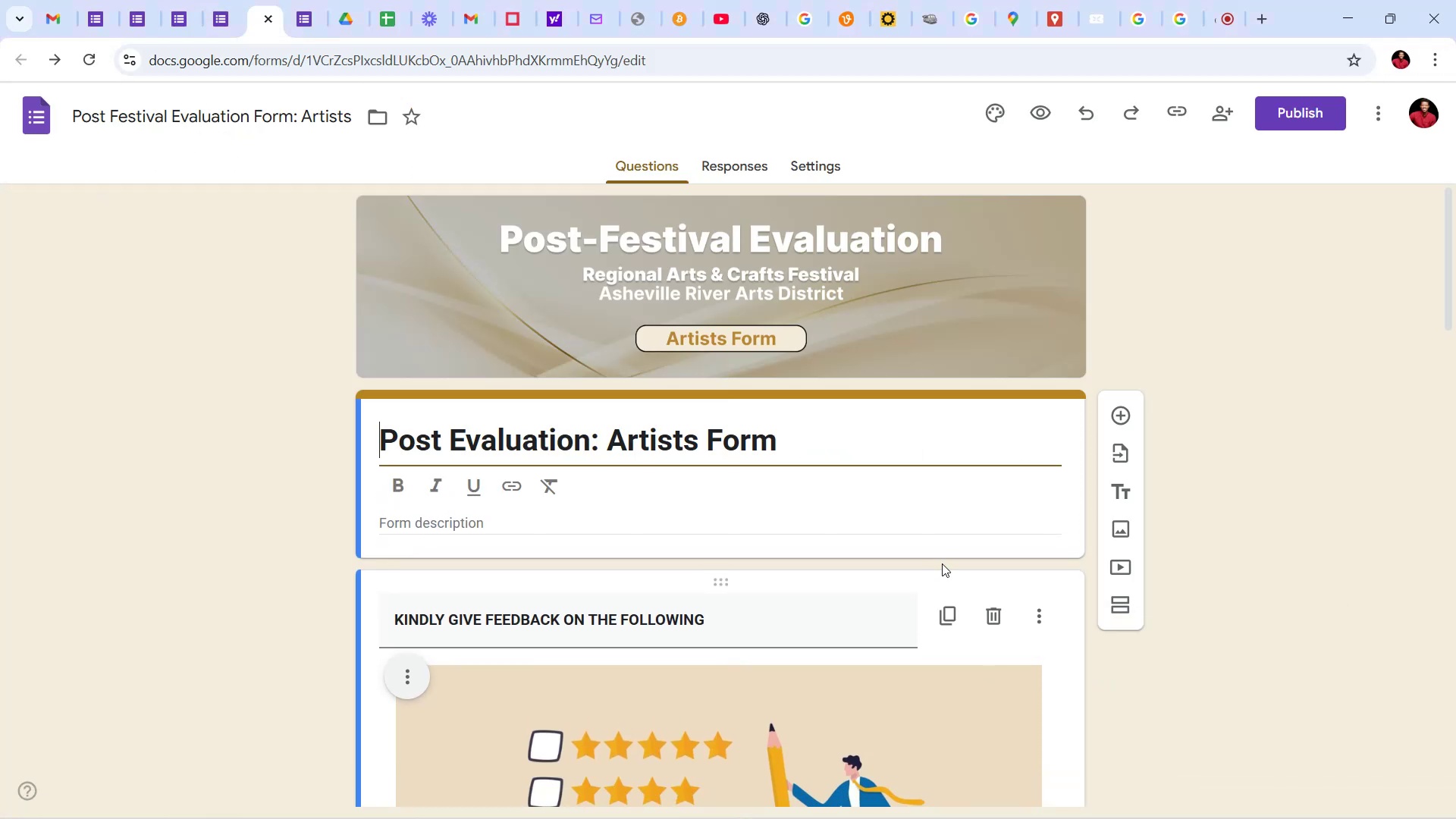 
scroll: coordinate [928, 517], scroll_direction: up, amount: 3.0
 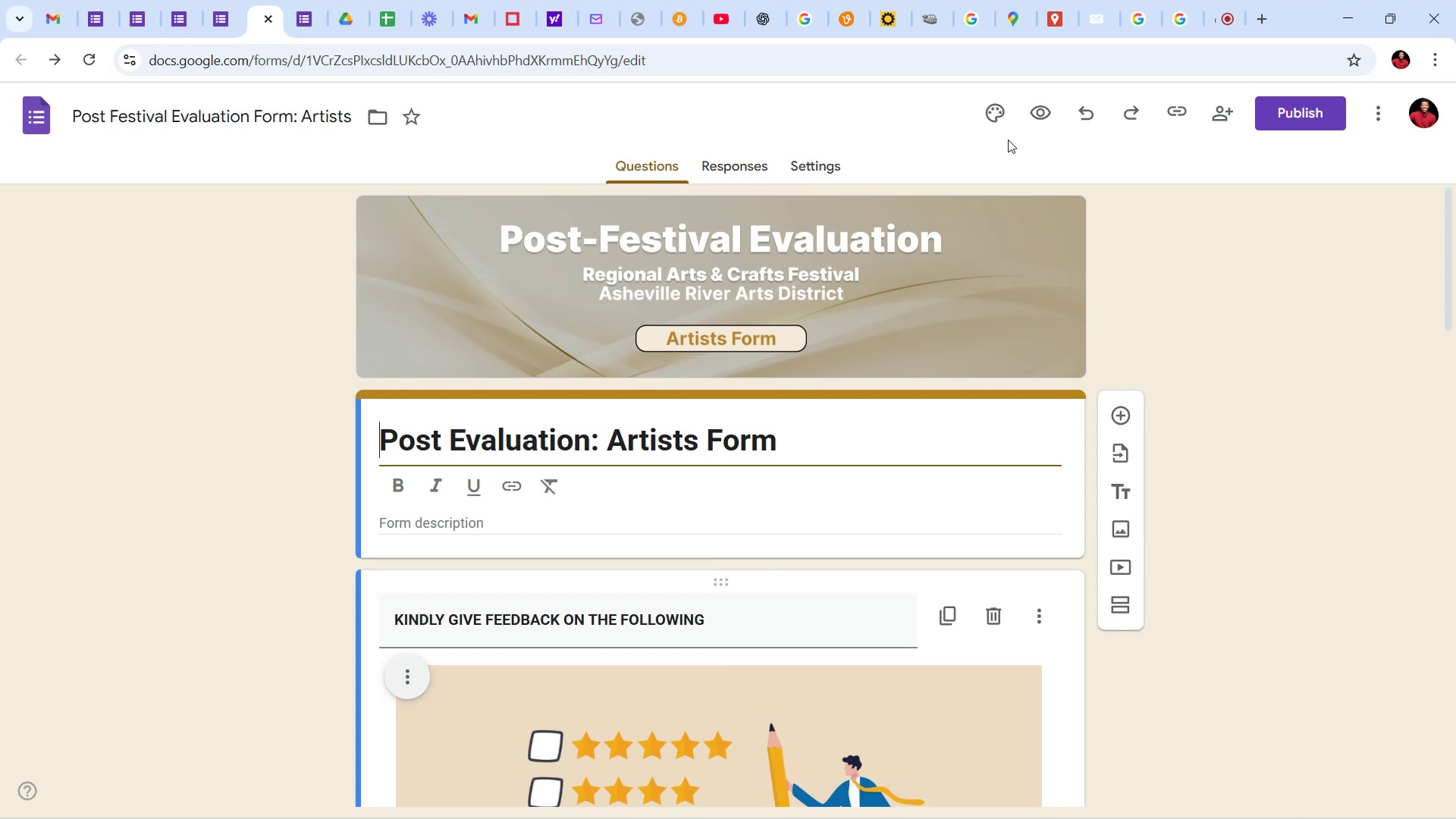 
left_click([993, 107])
 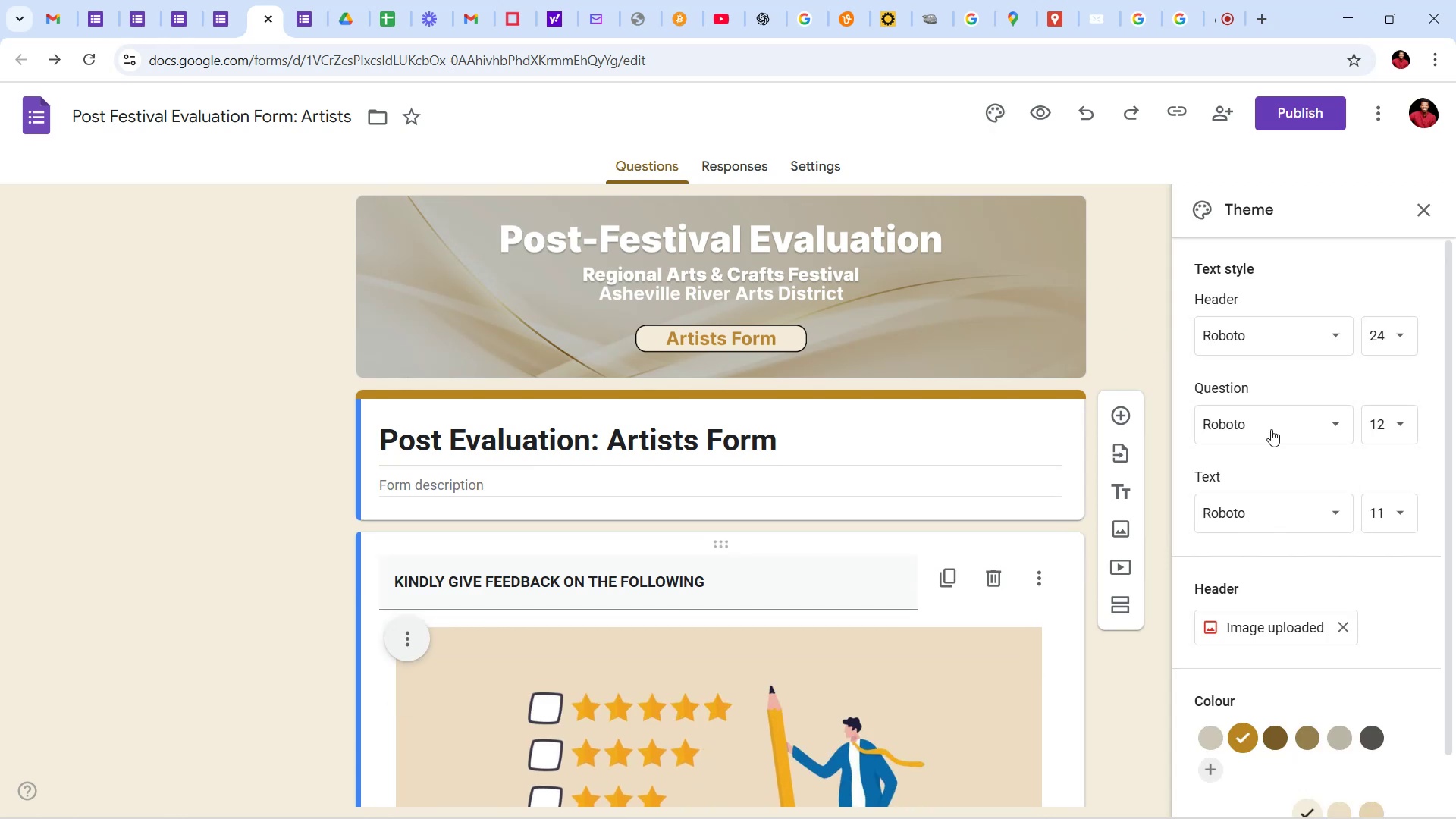 
scroll: coordinate [1323, 518], scroll_direction: down, amount: 5.0
 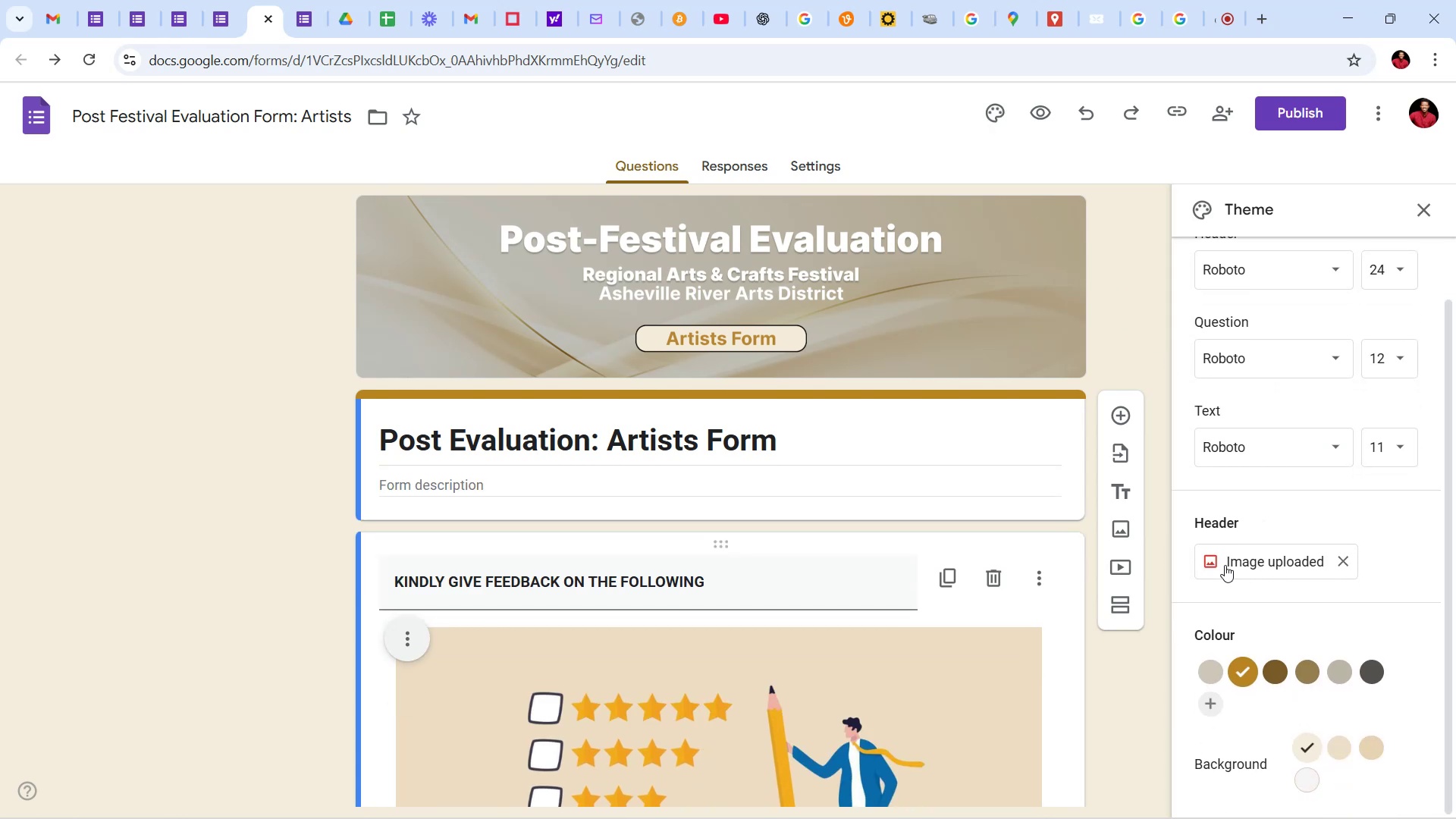 
left_click([1222, 560])
 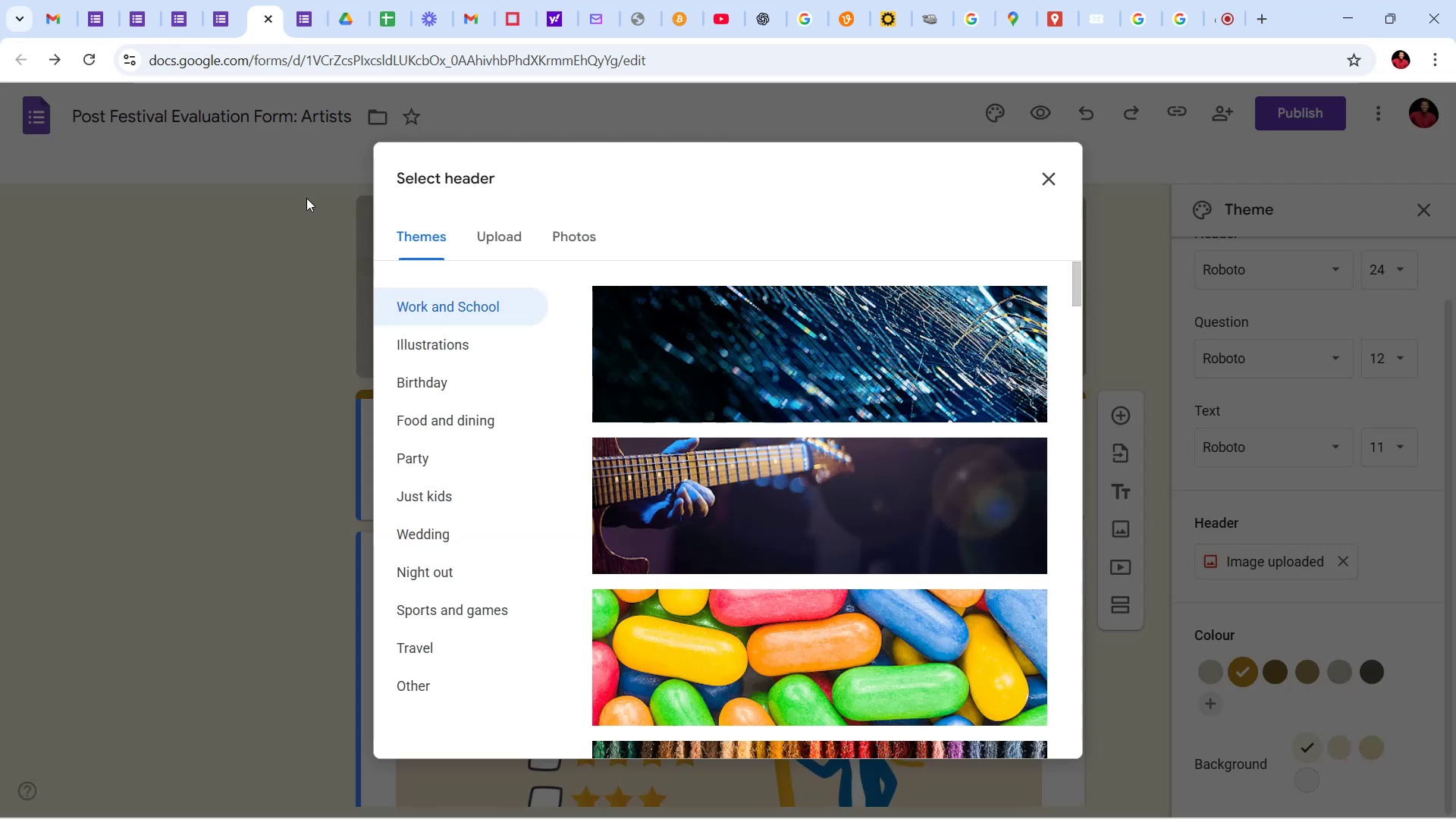 
left_click([520, 239])
 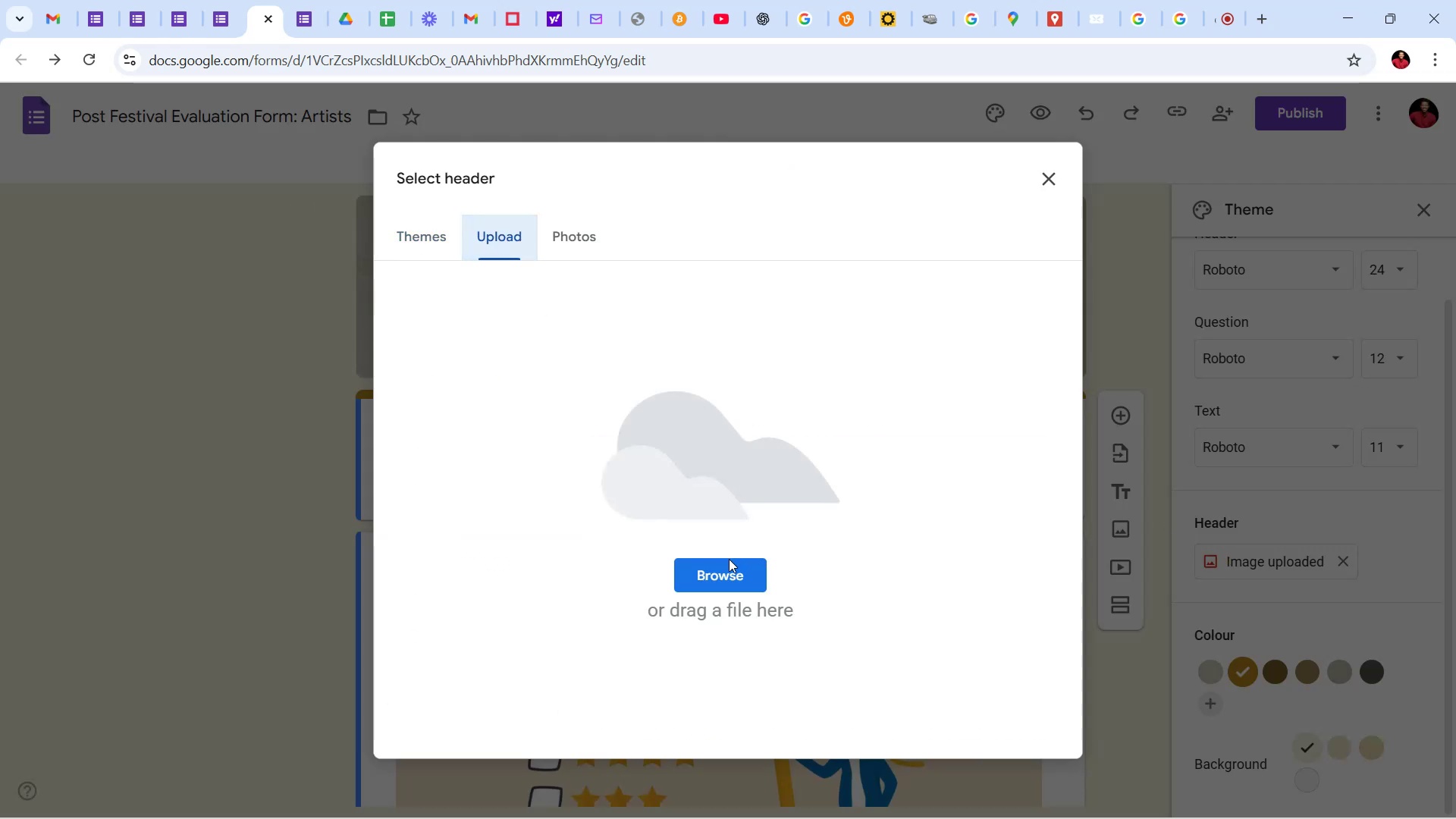 
left_click([718, 573])
 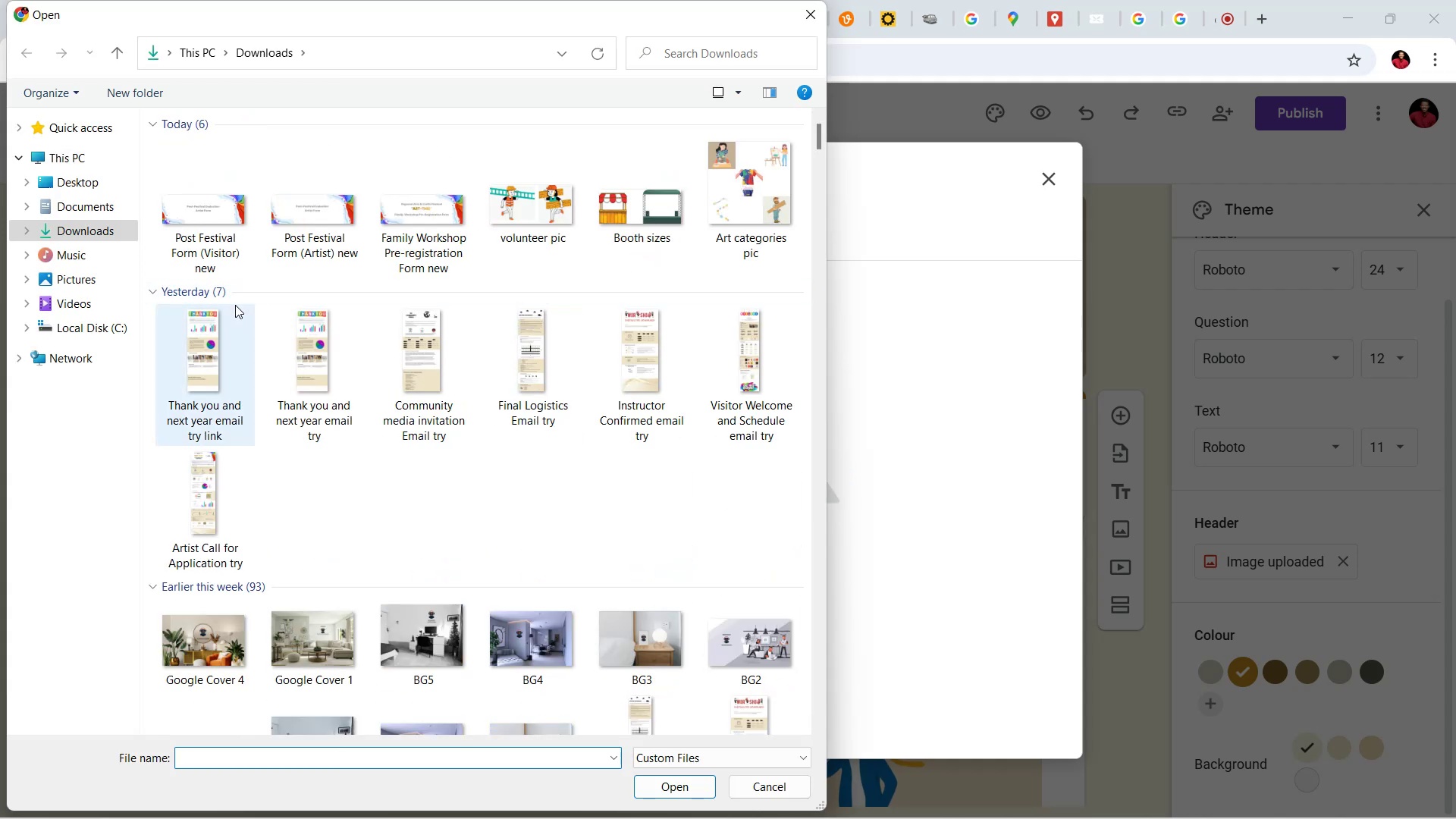 
left_click([317, 207])
 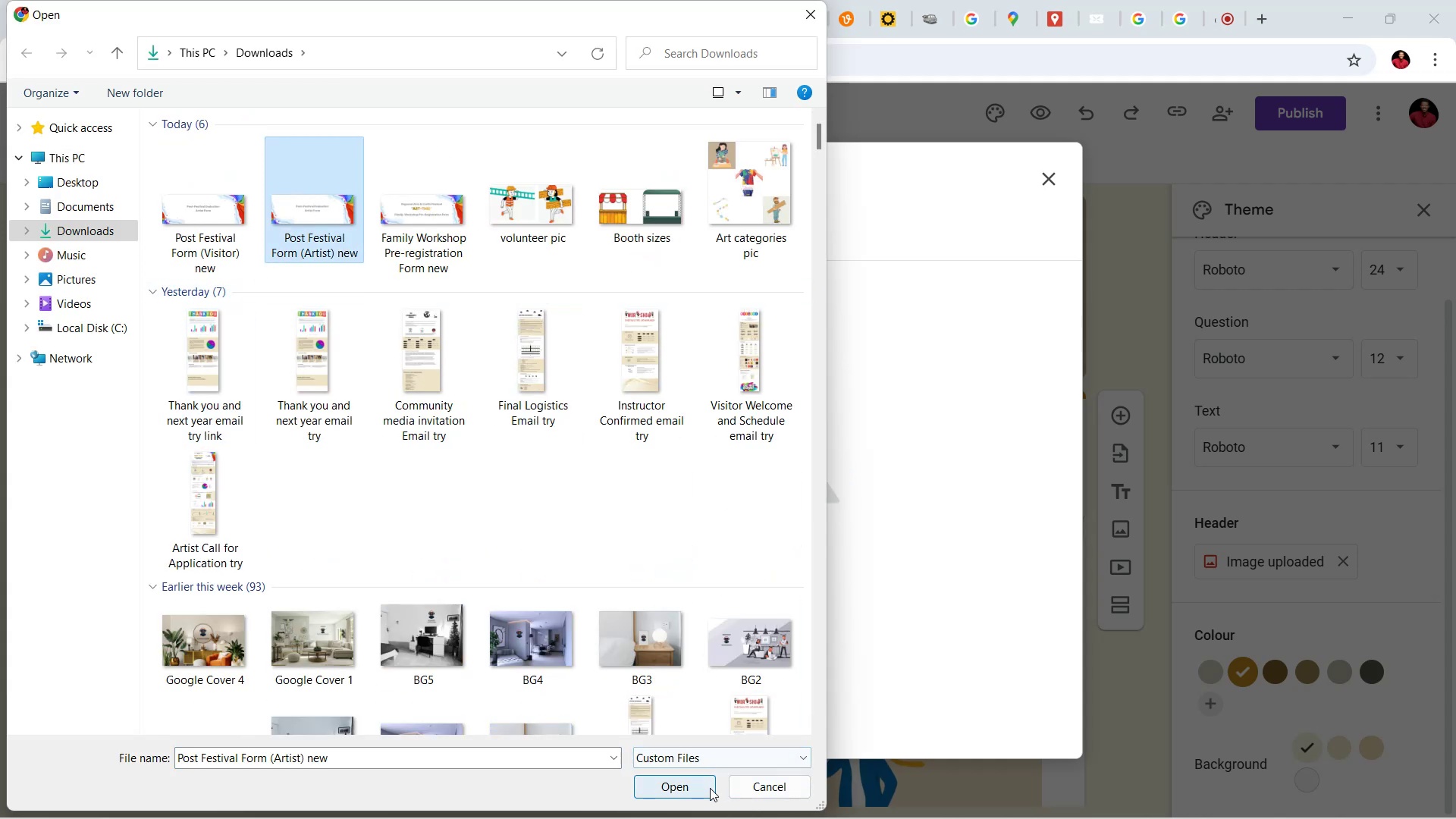 
left_click([710, 788])
 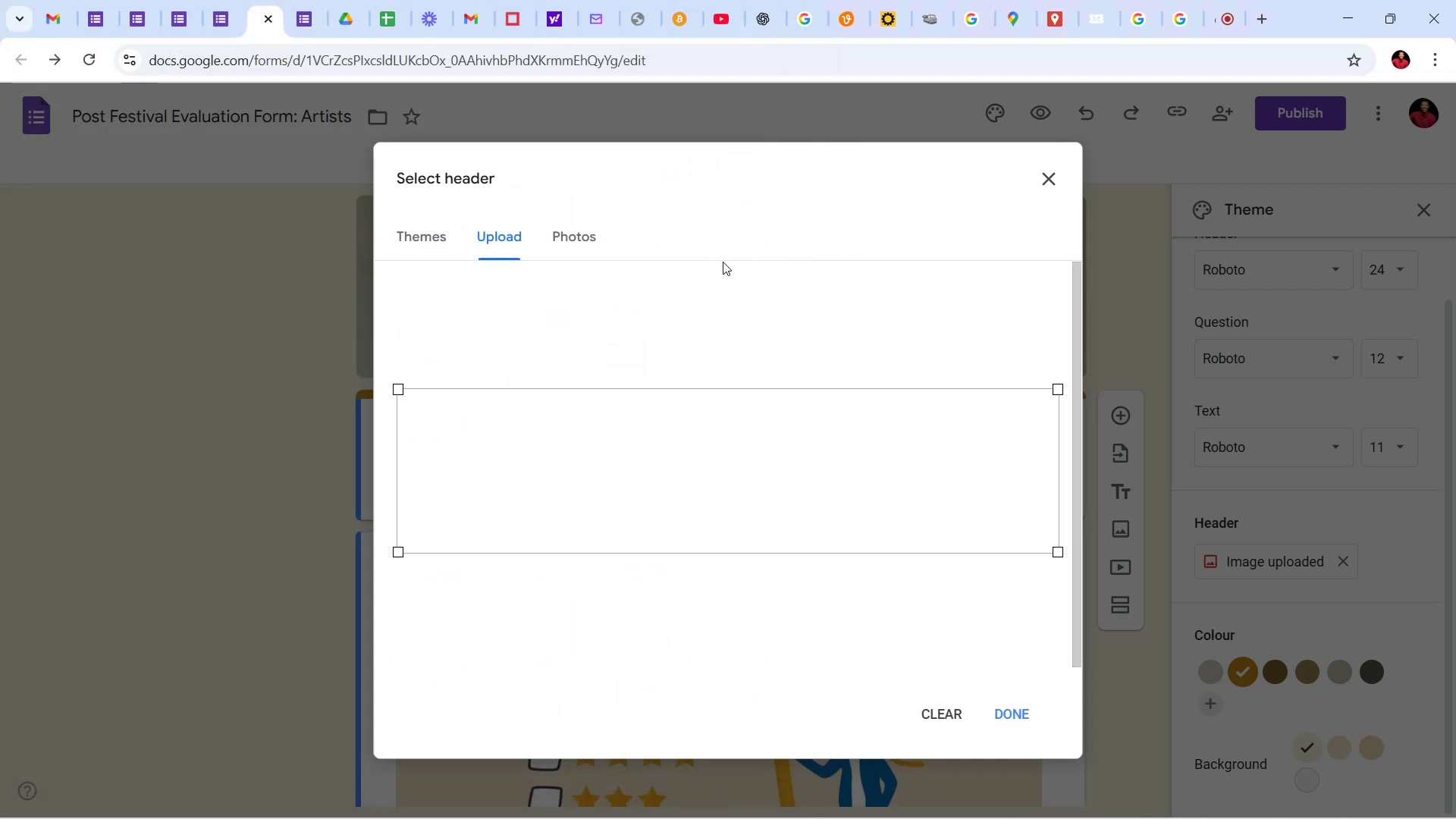 
wait(9.12)
 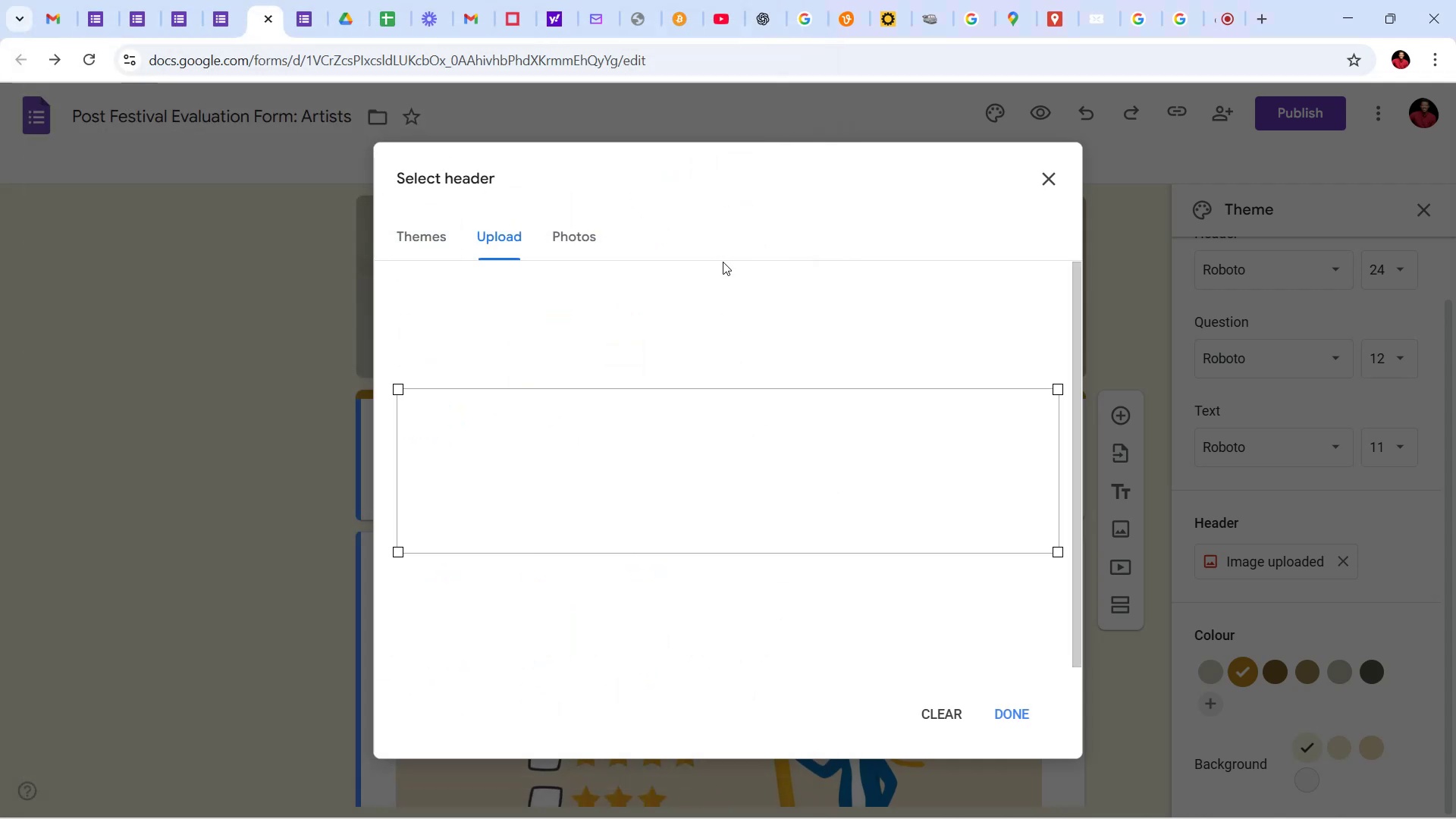 
left_click_drag(start_coordinate=[791, 507], to_coordinate=[778, 505])
 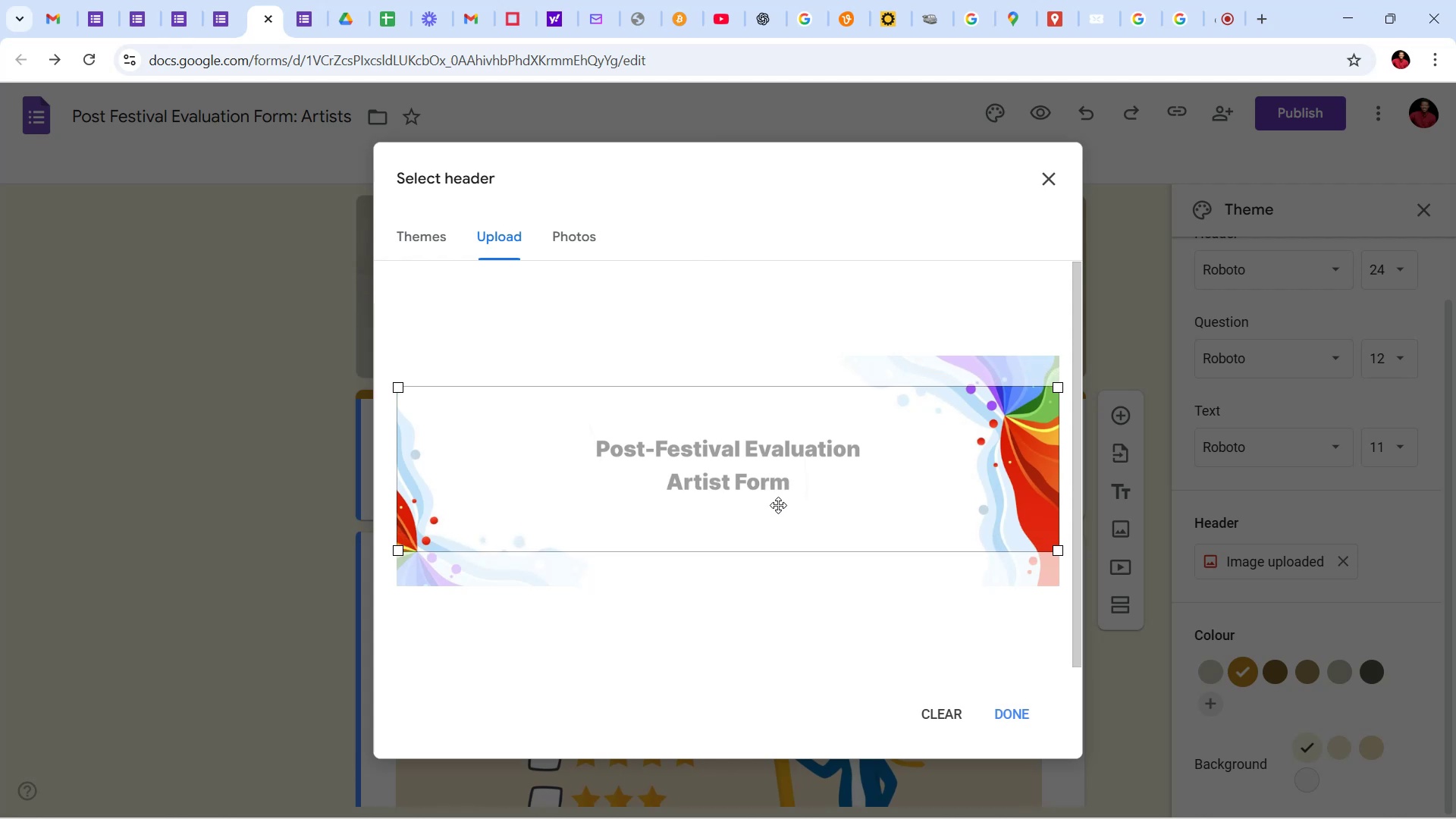 
left_click([778, 505])
 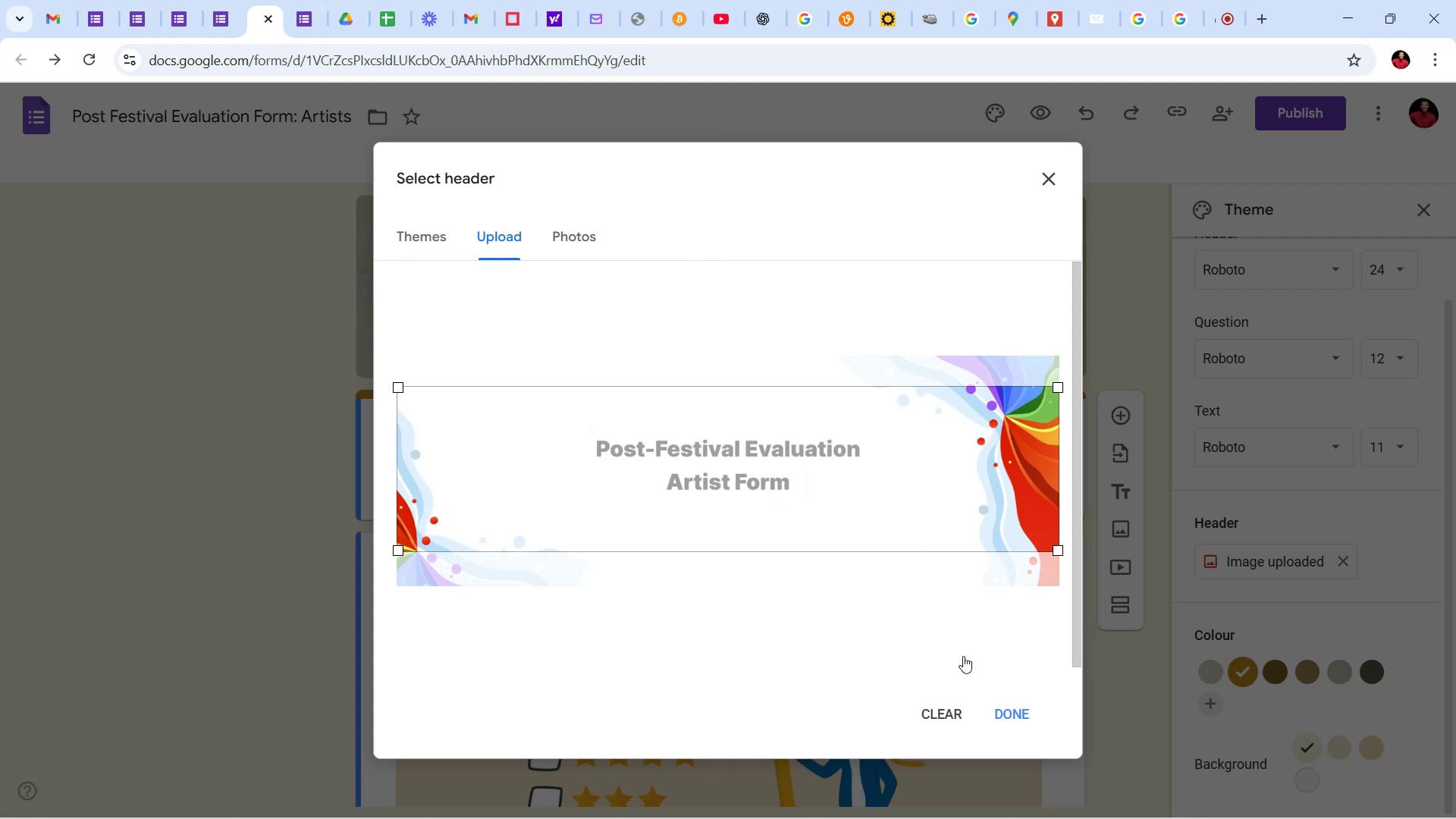 
wait(31.31)
 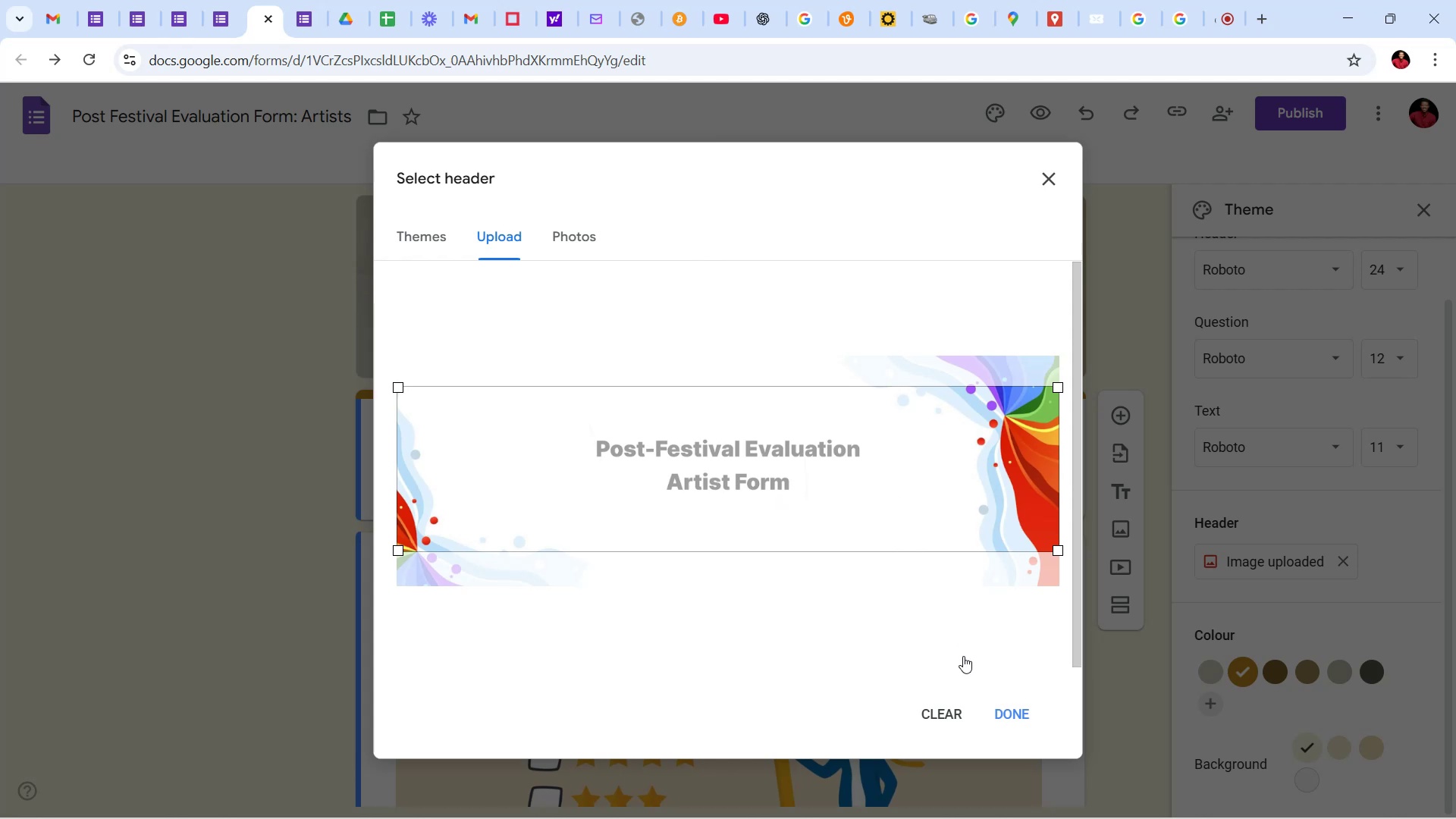 
left_click([1009, 701])
 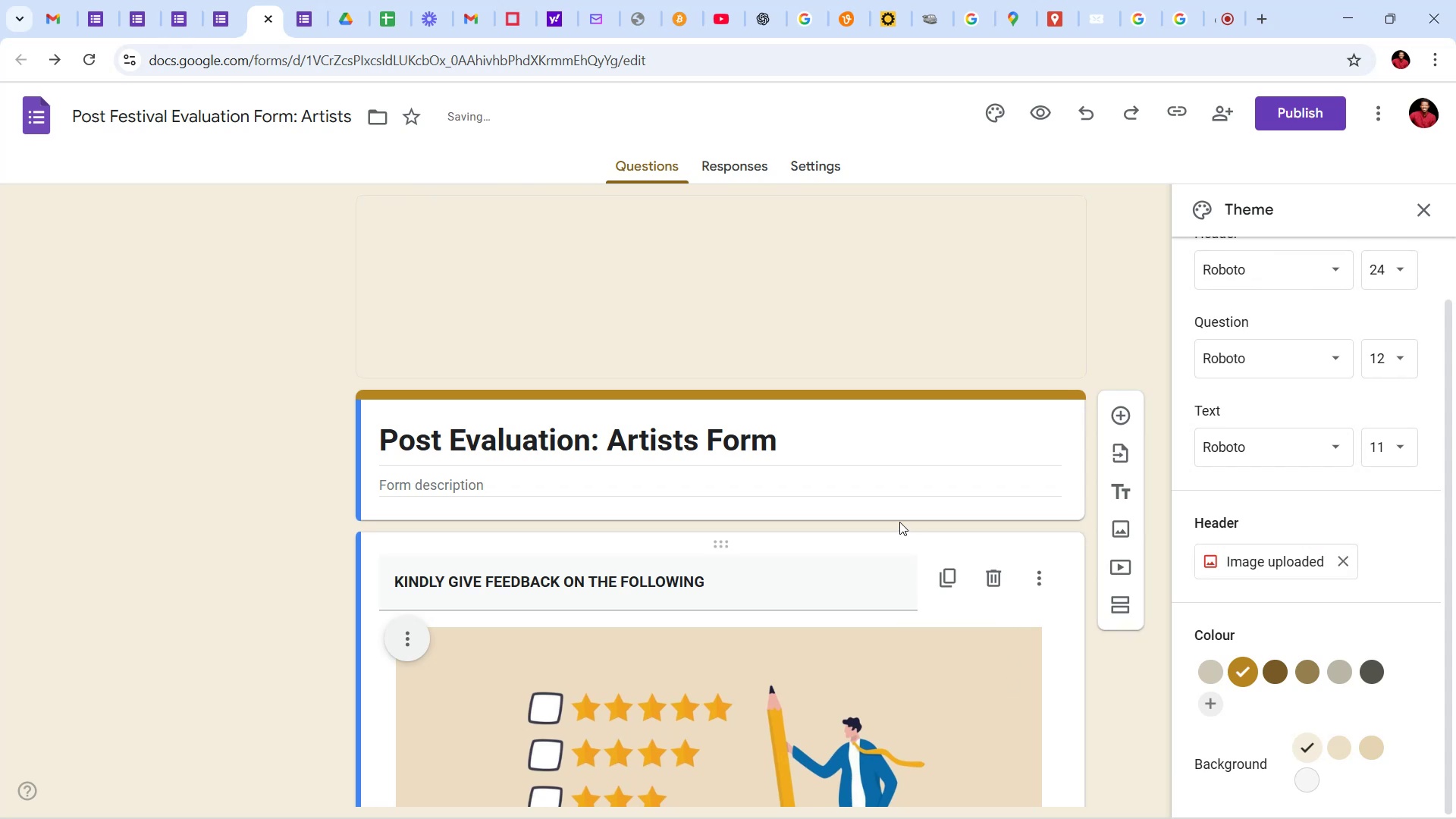 
wait(6.66)
 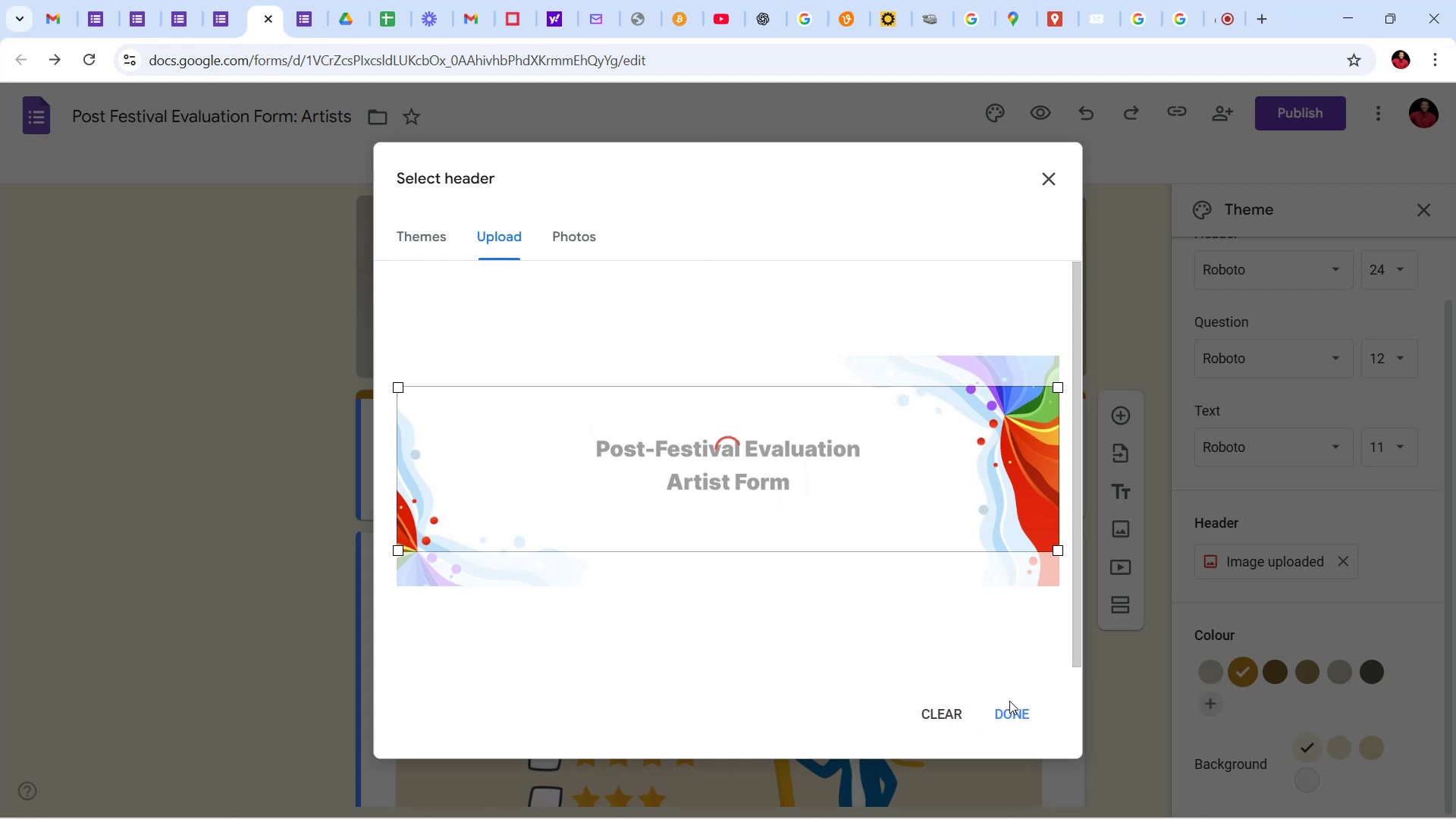 
scroll: coordinate [925, 501], scroll_direction: down, amount: 4.0
 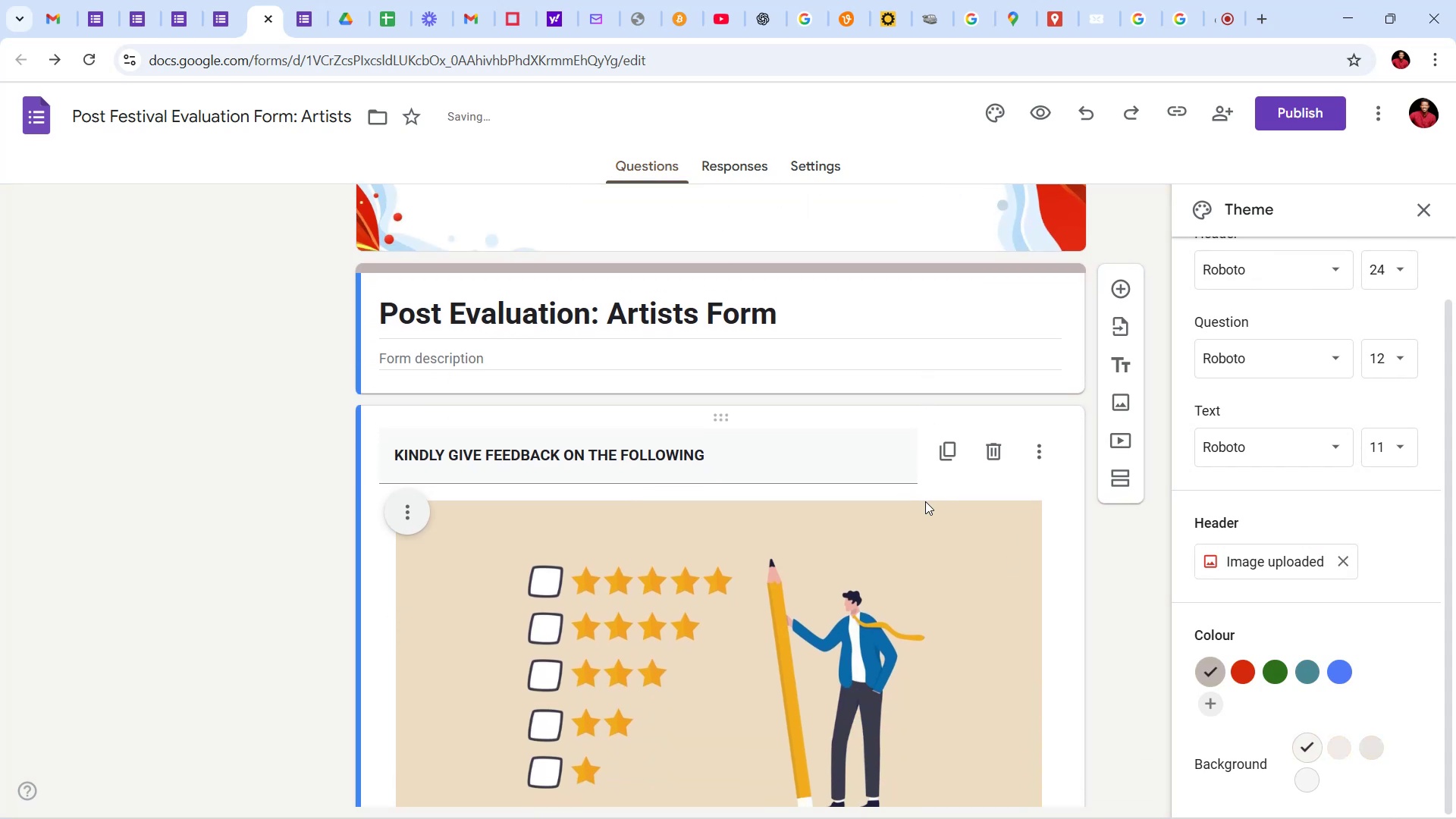 
scroll: coordinate [925, 501], scroll_direction: up, amount: 4.0
 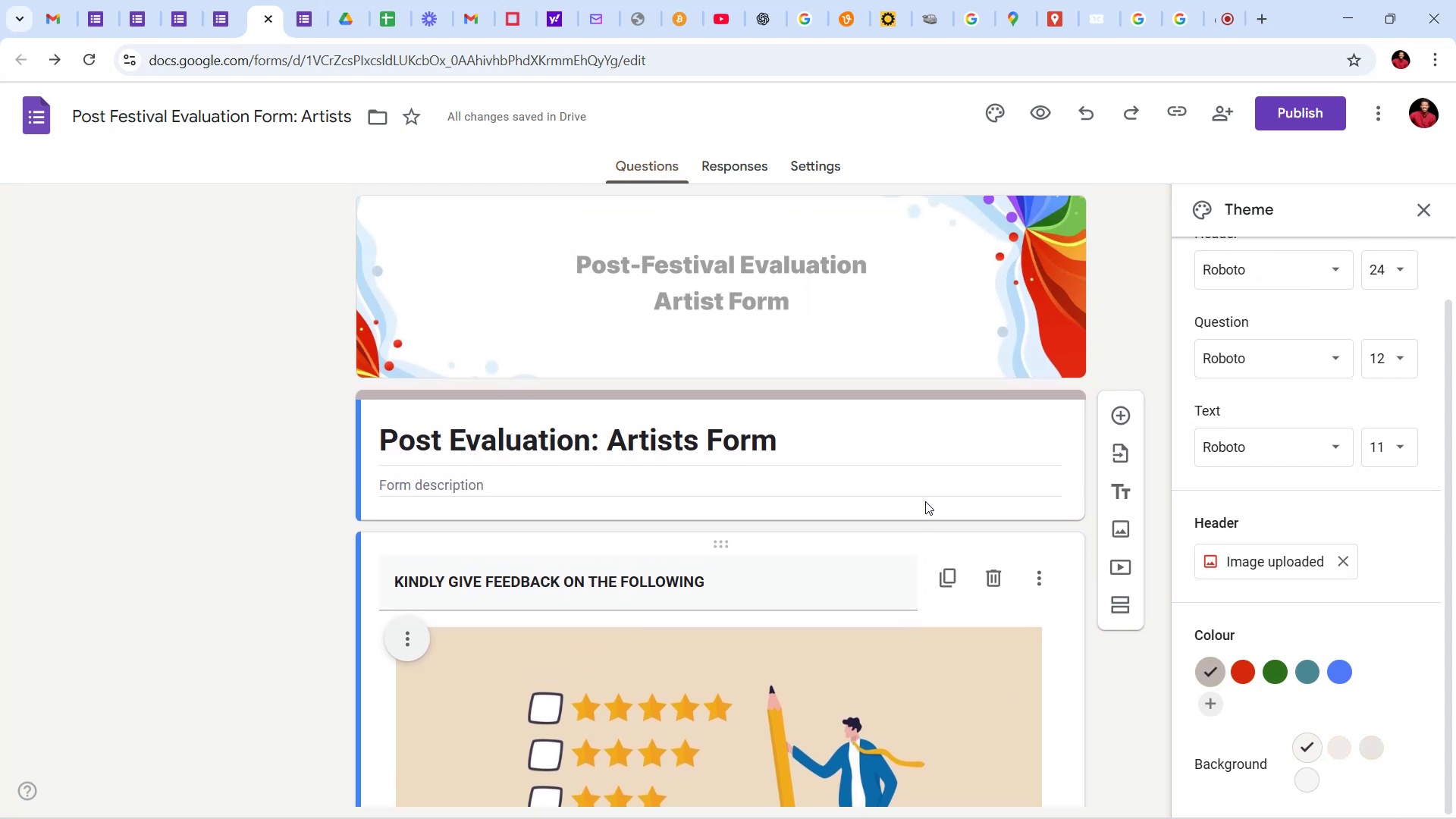 
scroll: coordinate [926, 530], scroll_direction: down, amount: 16.0
 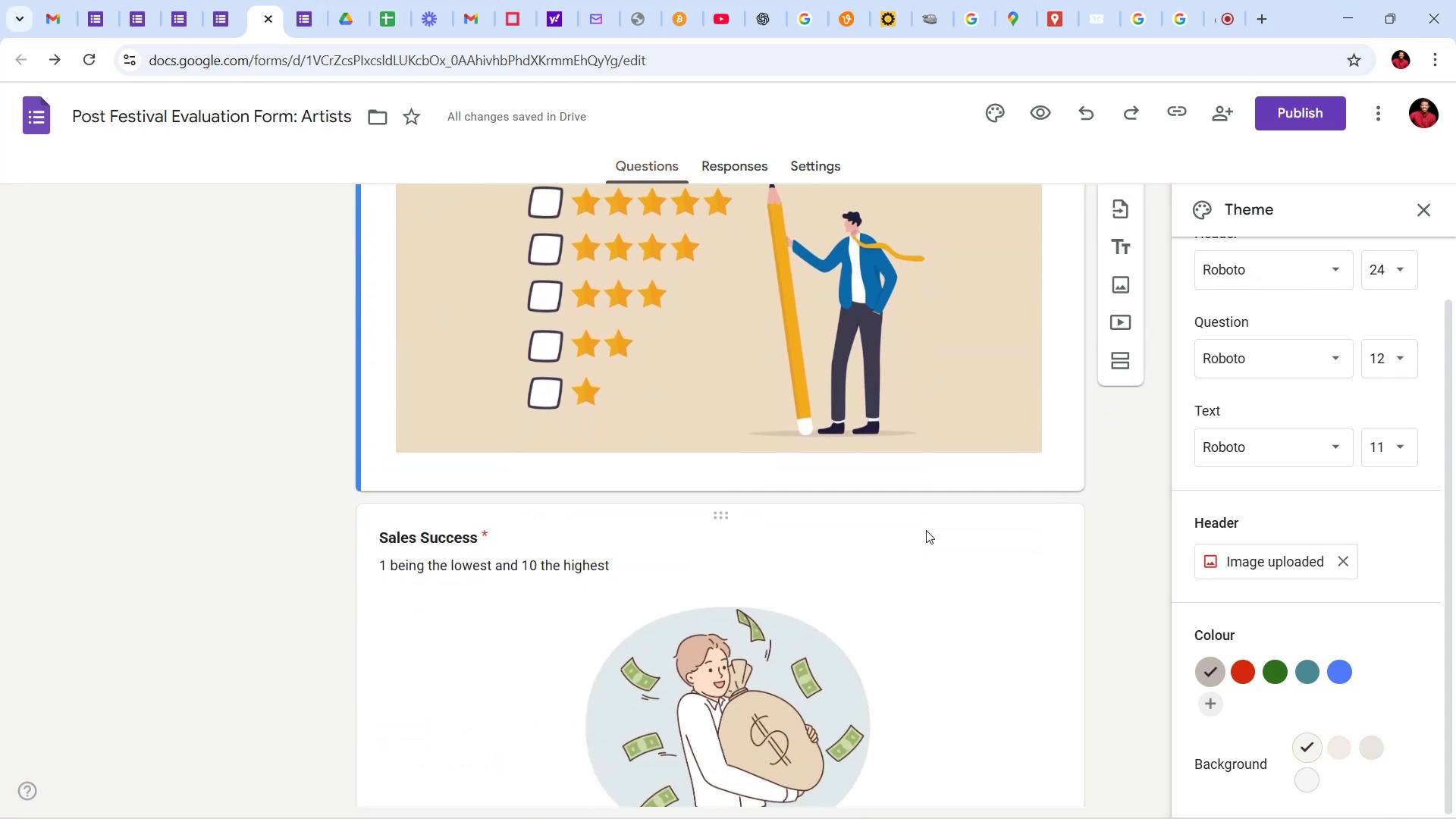 
scroll: coordinate [926, 530], scroll_direction: up, amount: 9.0
 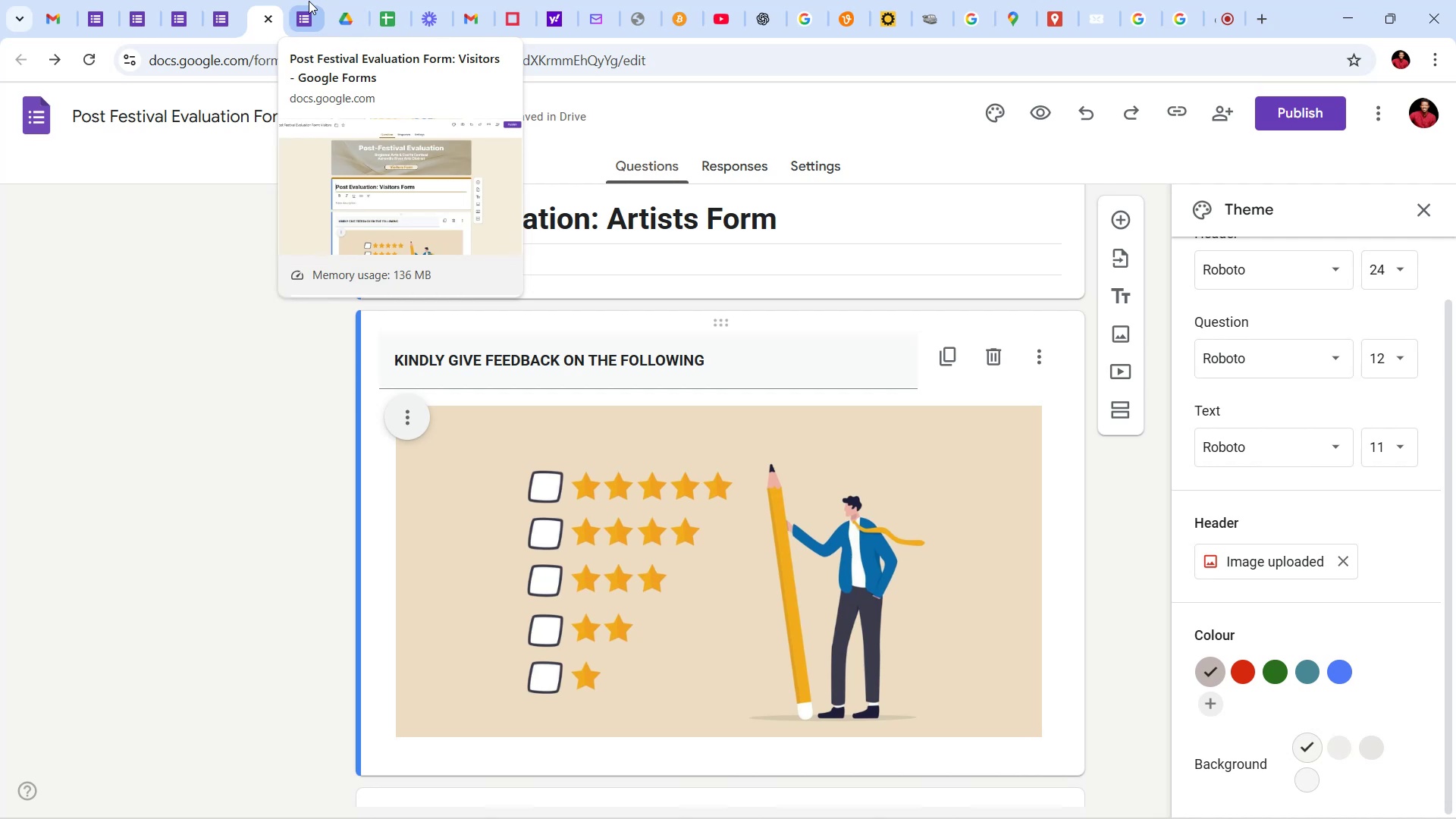 
left_click([309, 1])
 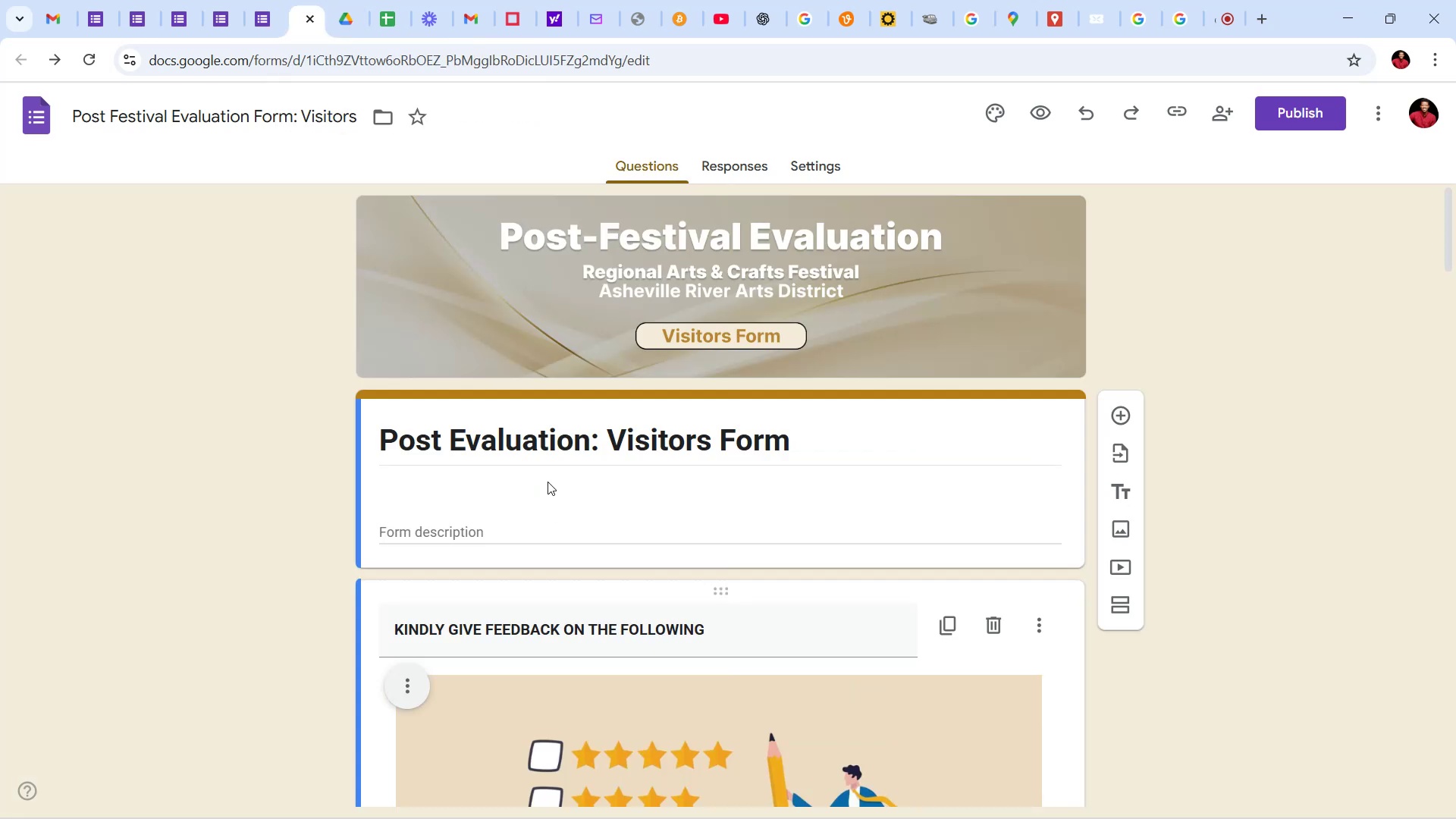 
scroll: coordinate [548, 482], scroll_direction: up, amount: 4.0
 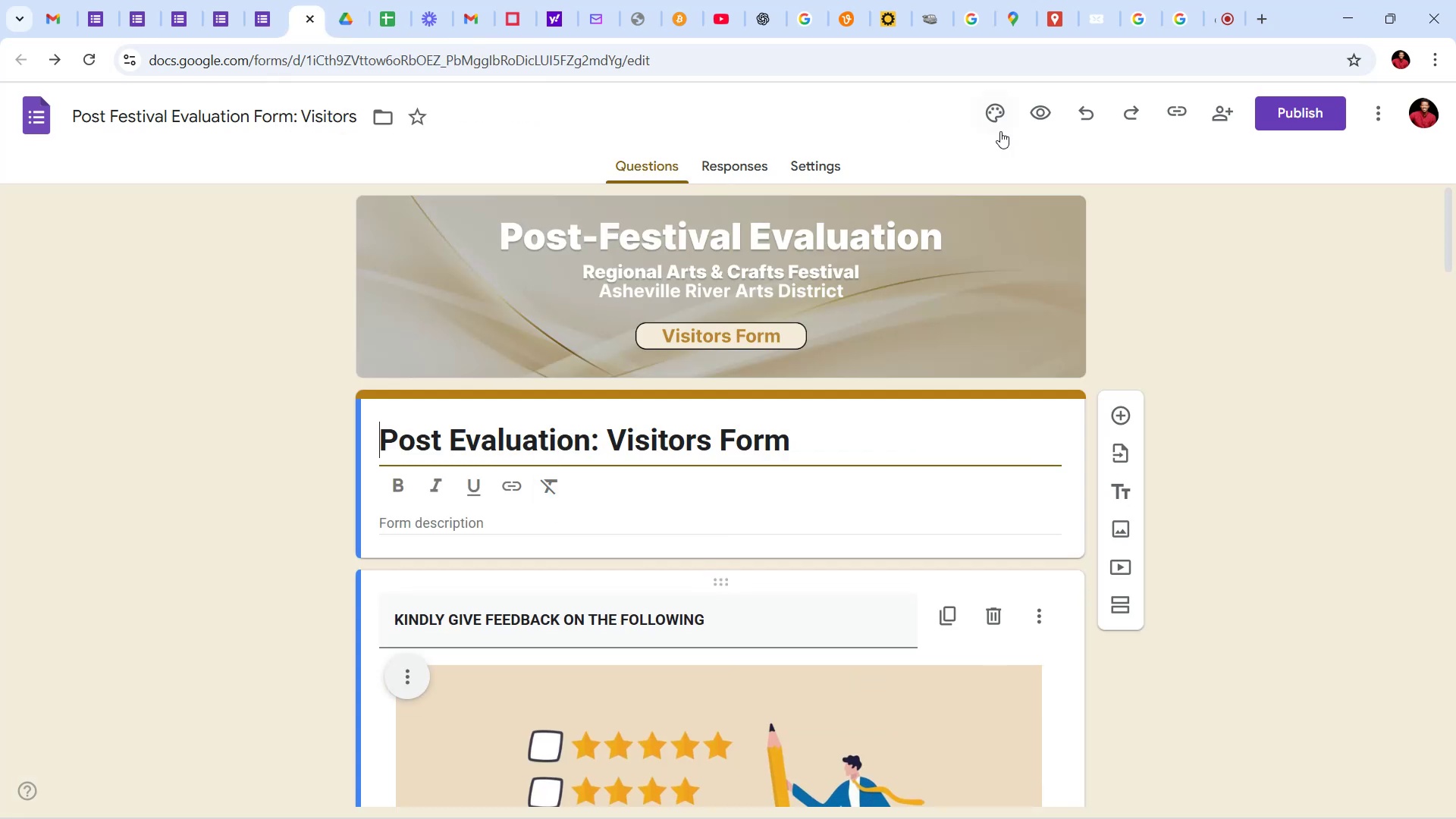 
left_click([995, 118])
 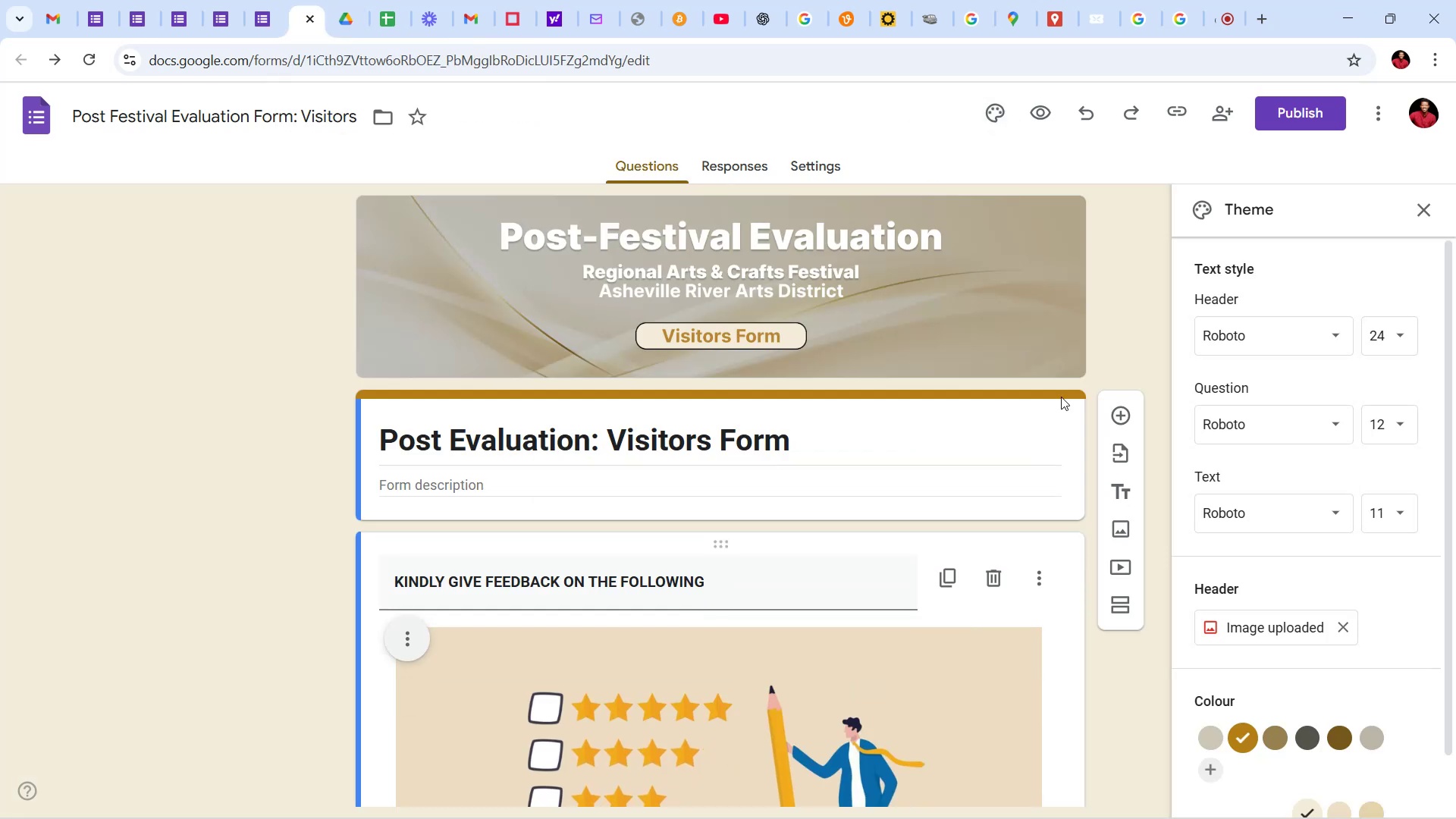 
scroll: coordinate [1330, 504], scroll_direction: down, amount: 4.0
 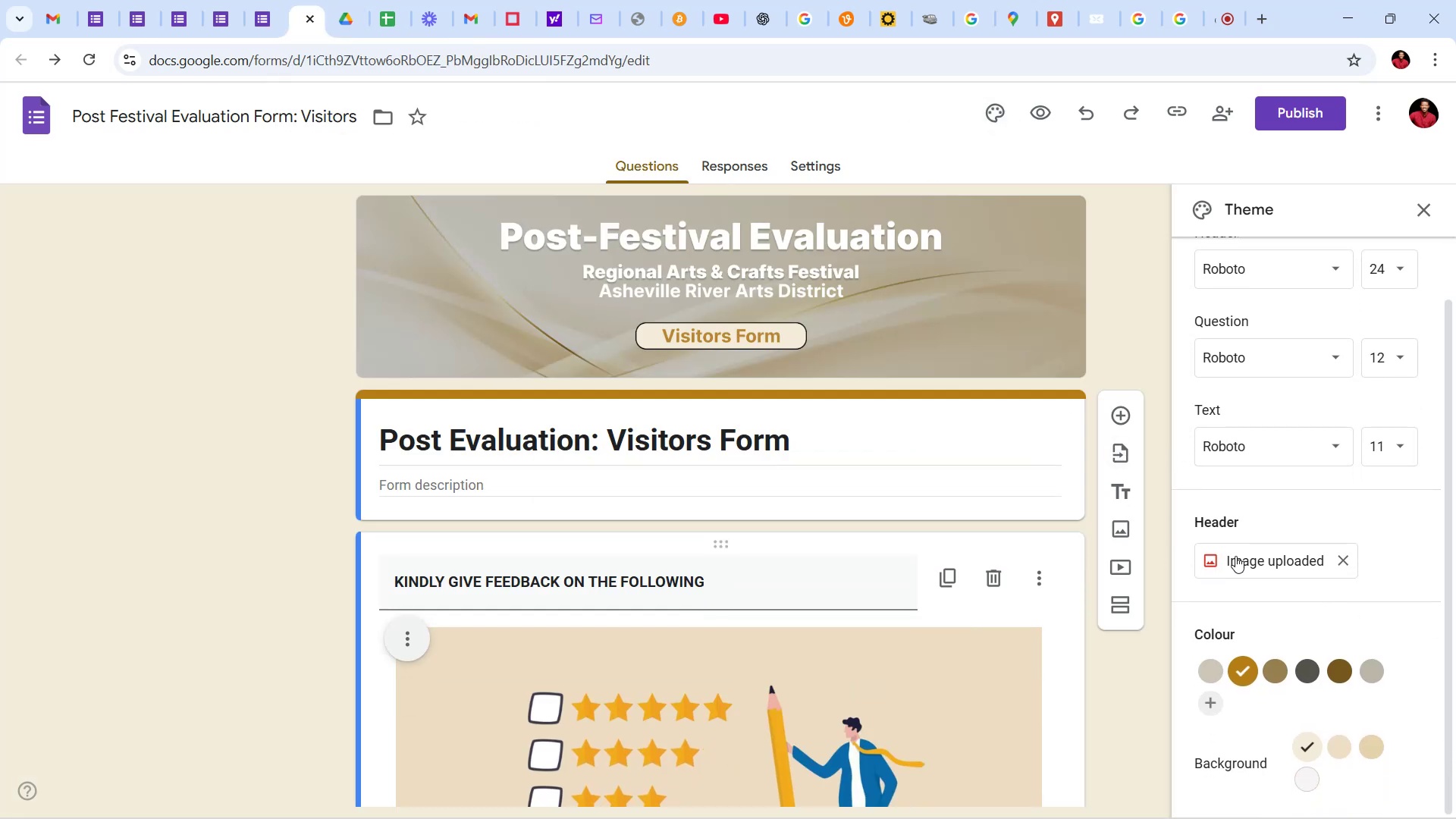 
left_click([1235, 556])
 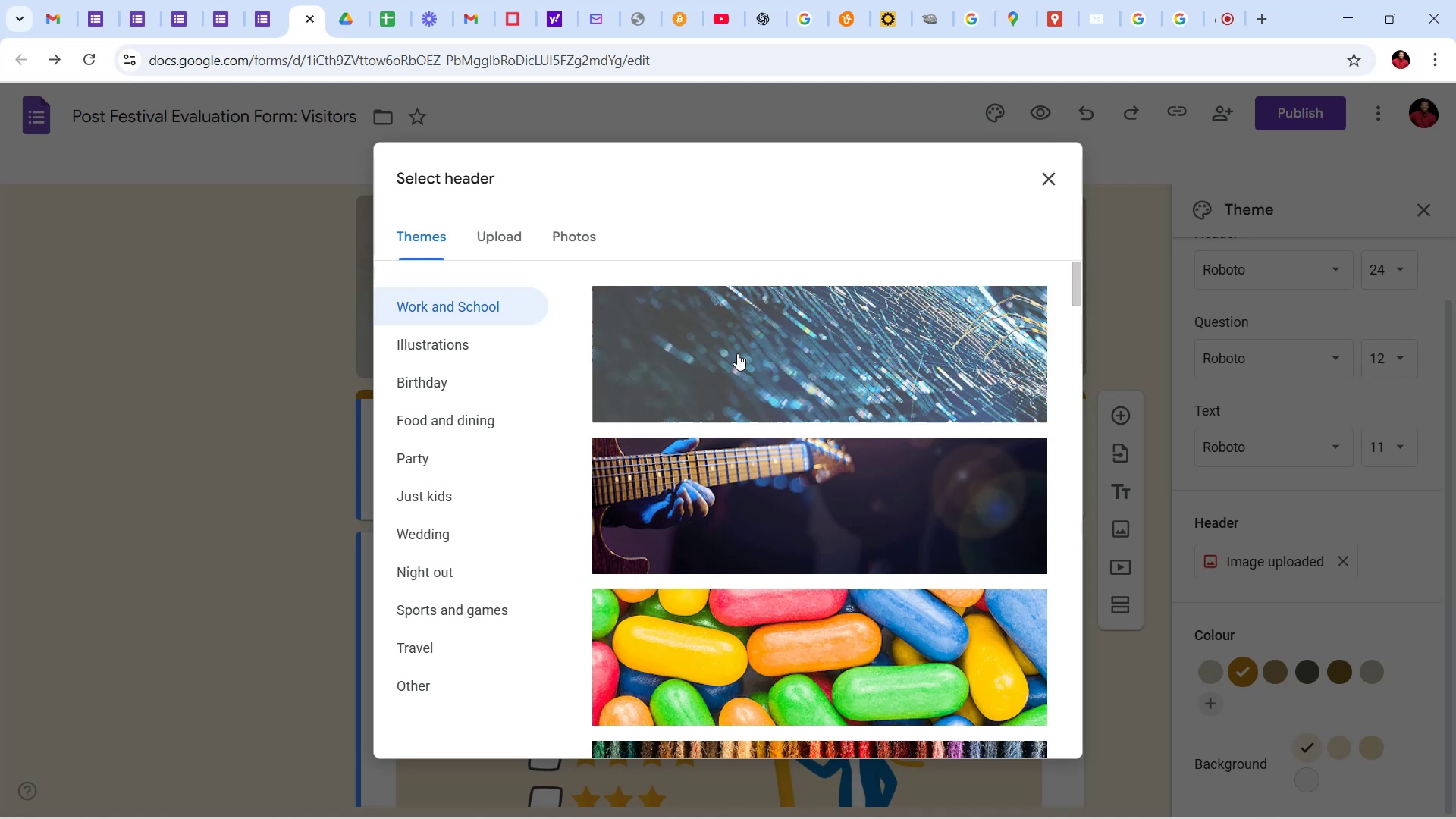 
wait(5.17)
 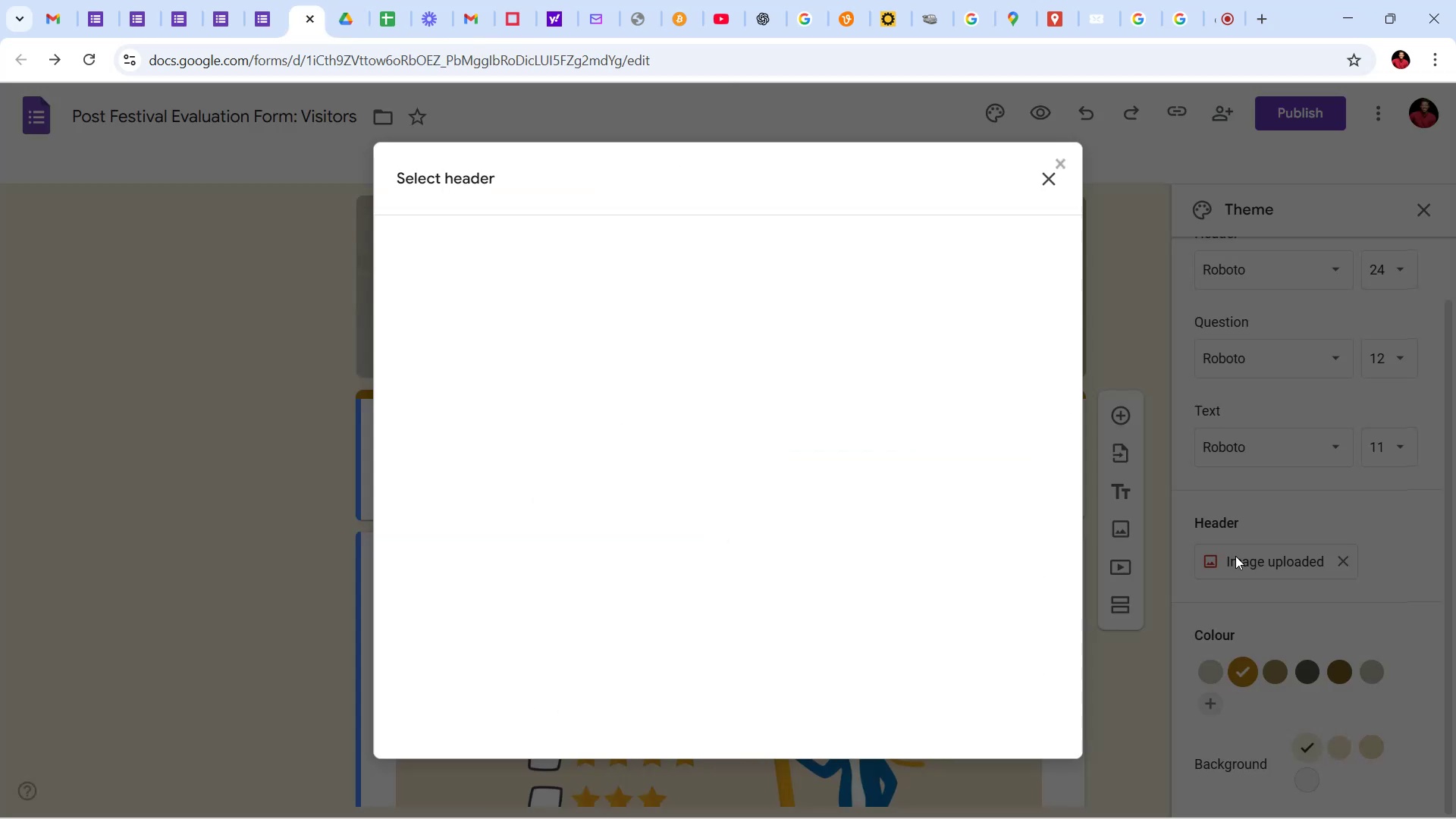 
left_click([503, 228])
 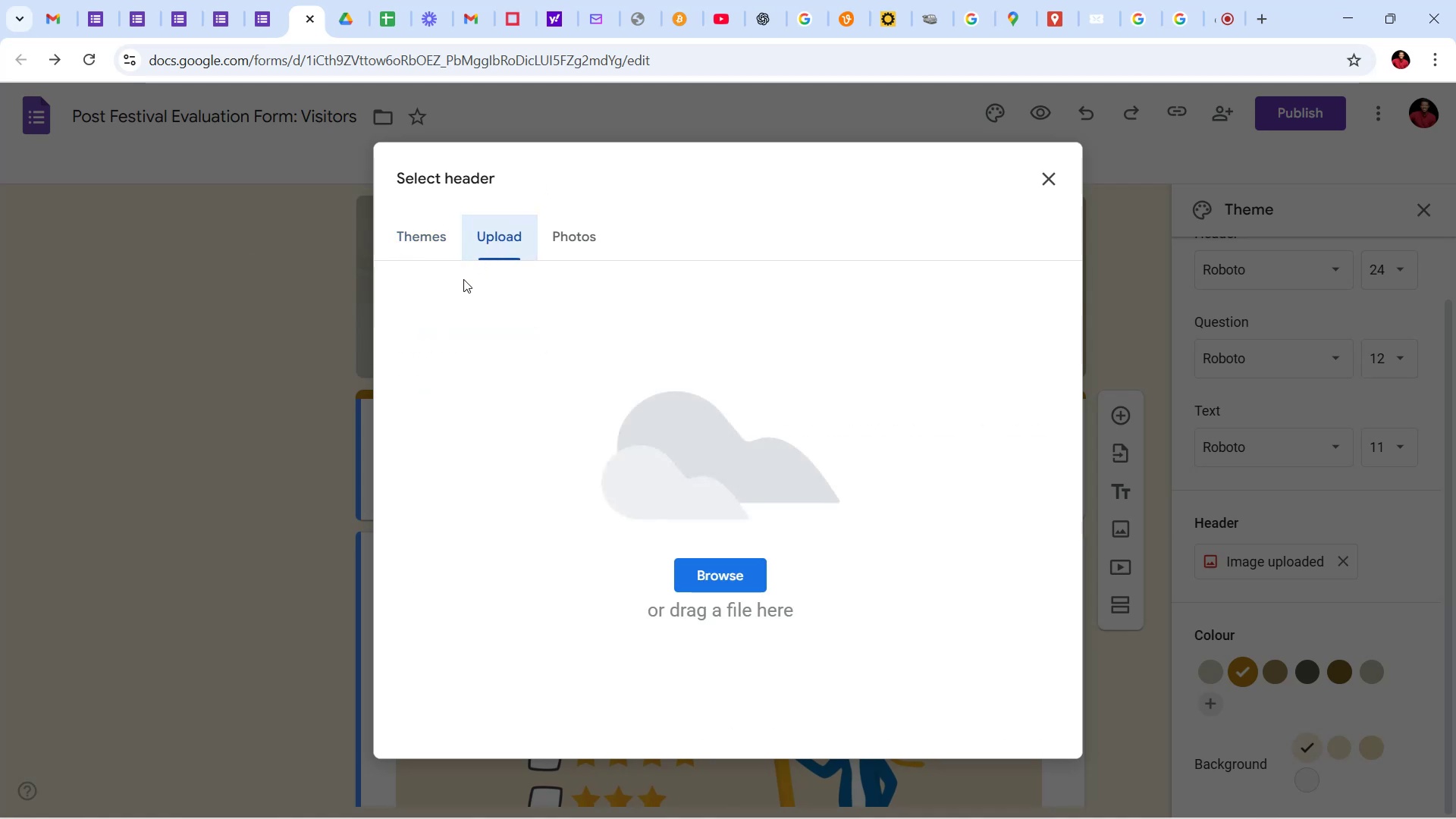 
left_click([751, 574])
 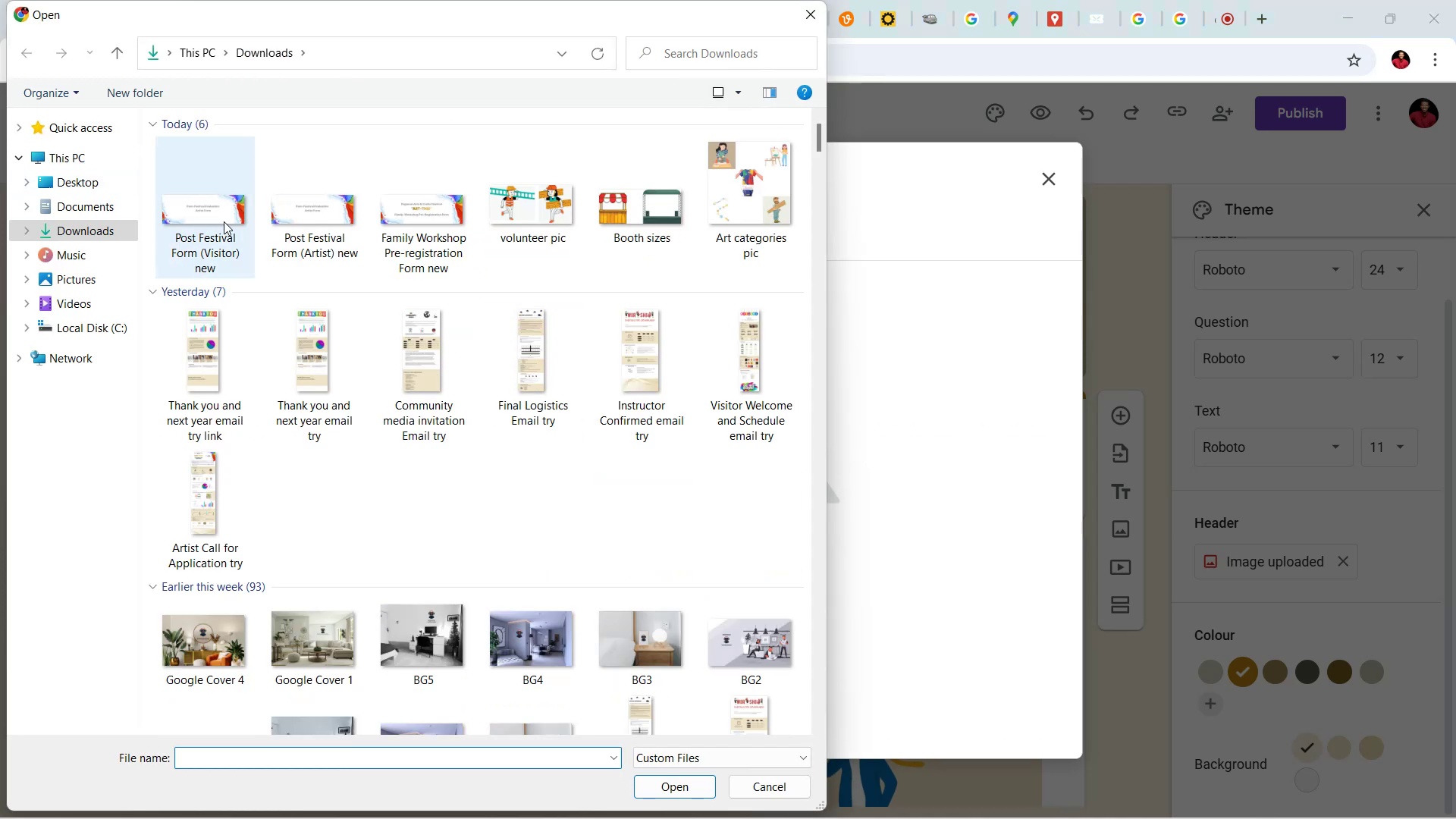 
left_click([217, 209])
 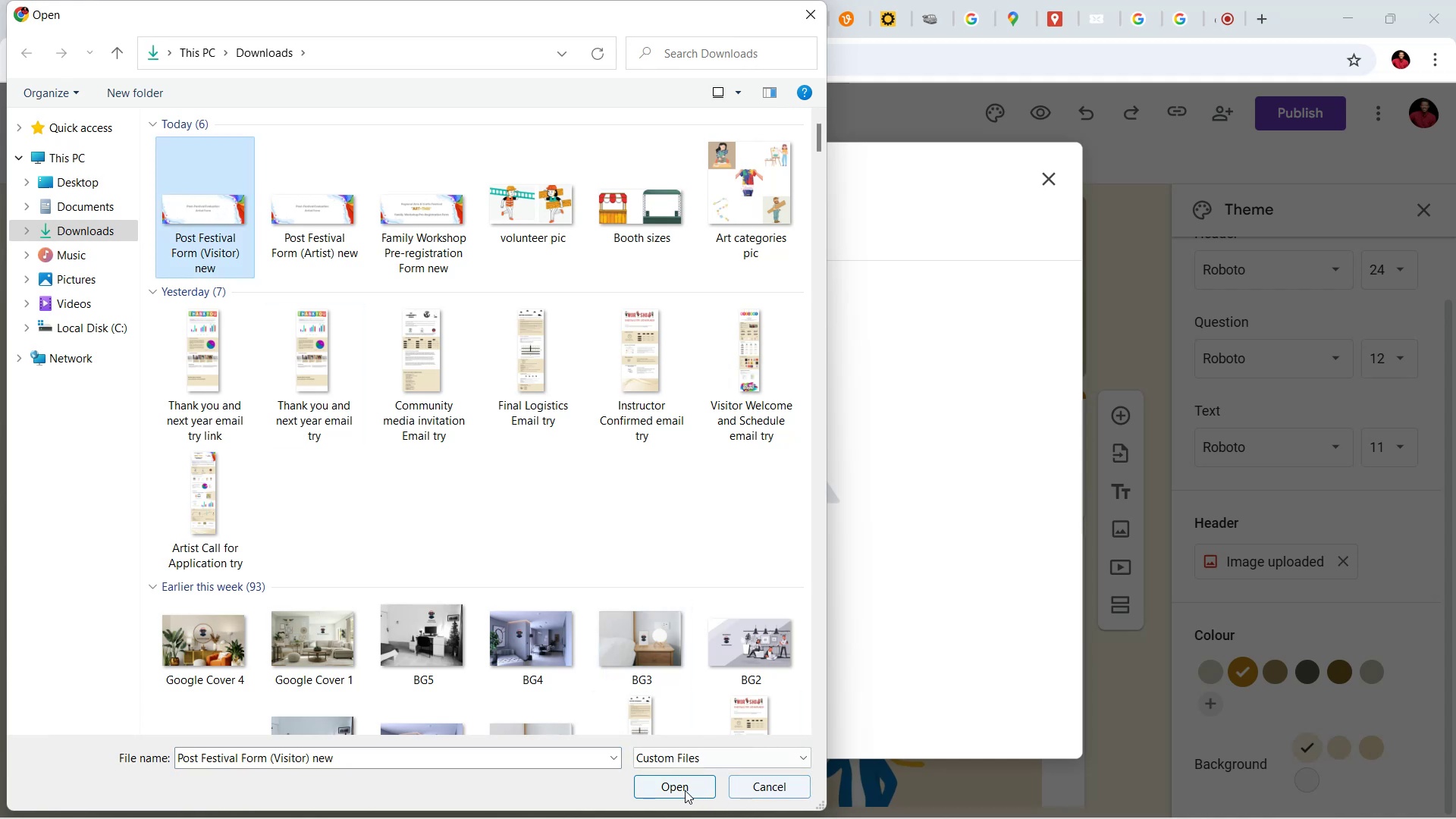 
left_click([673, 786])
 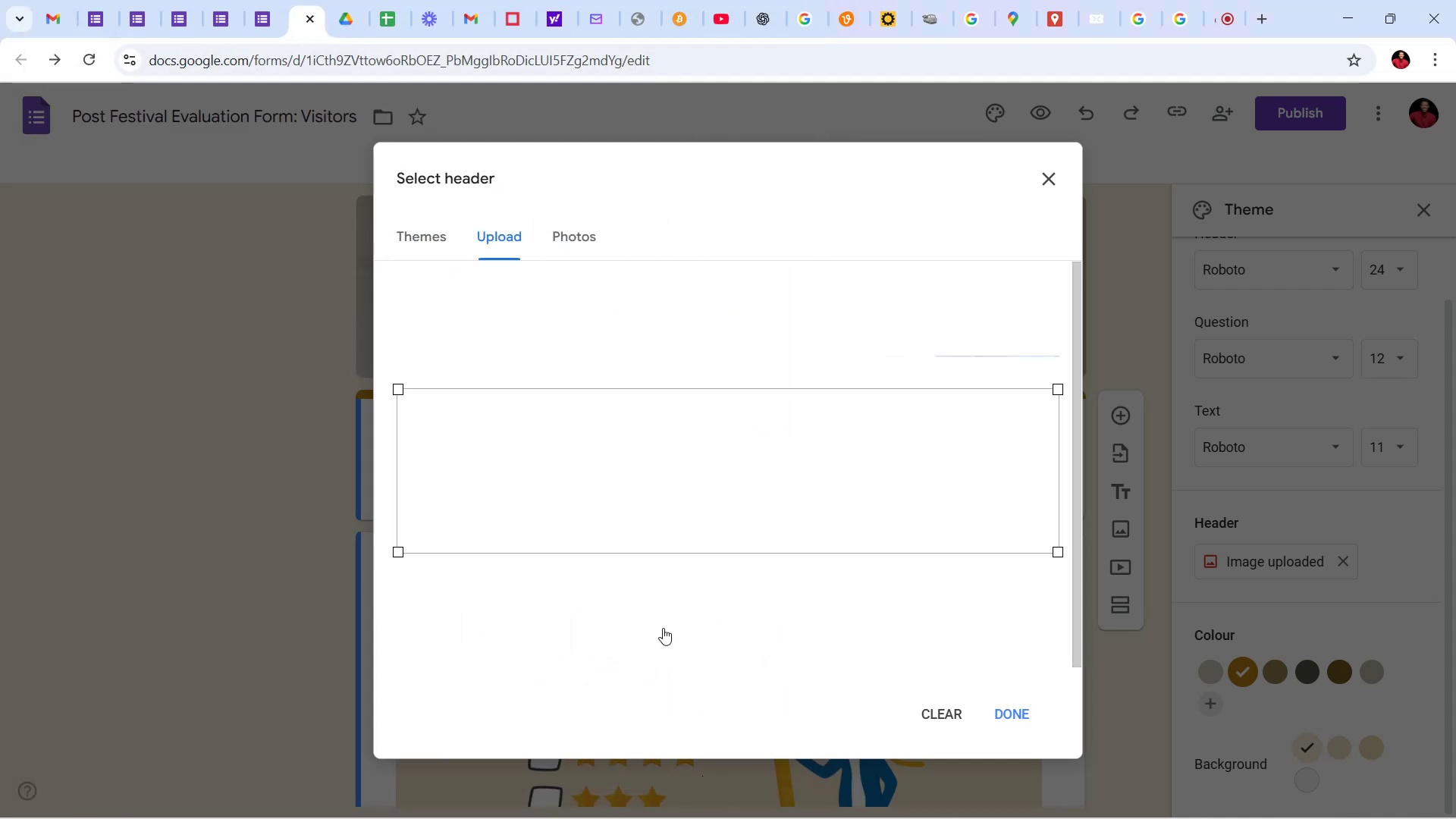 
wait(5.43)
 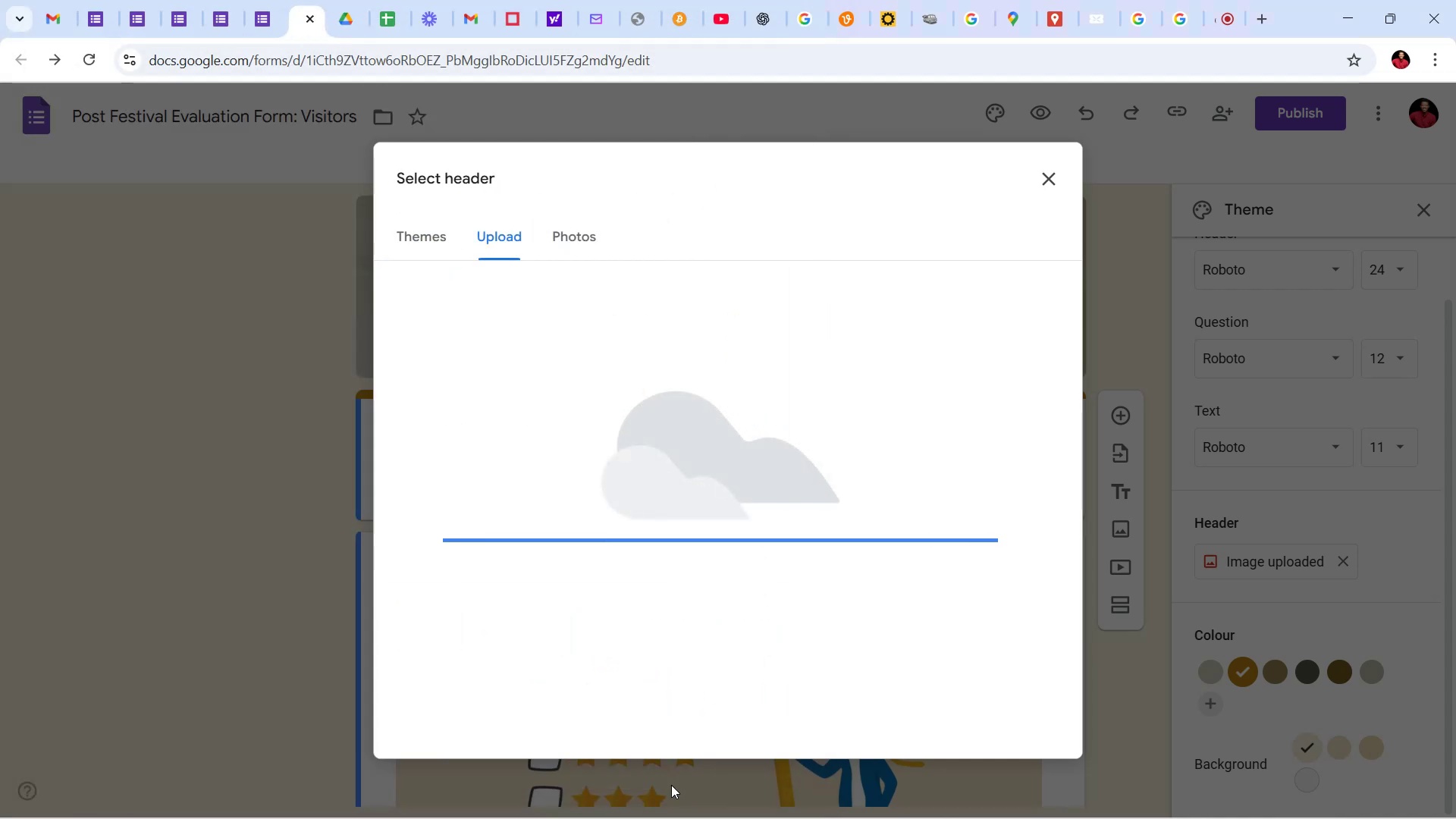 
left_click_drag(start_coordinate=[745, 507], to_coordinate=[738, 500])
 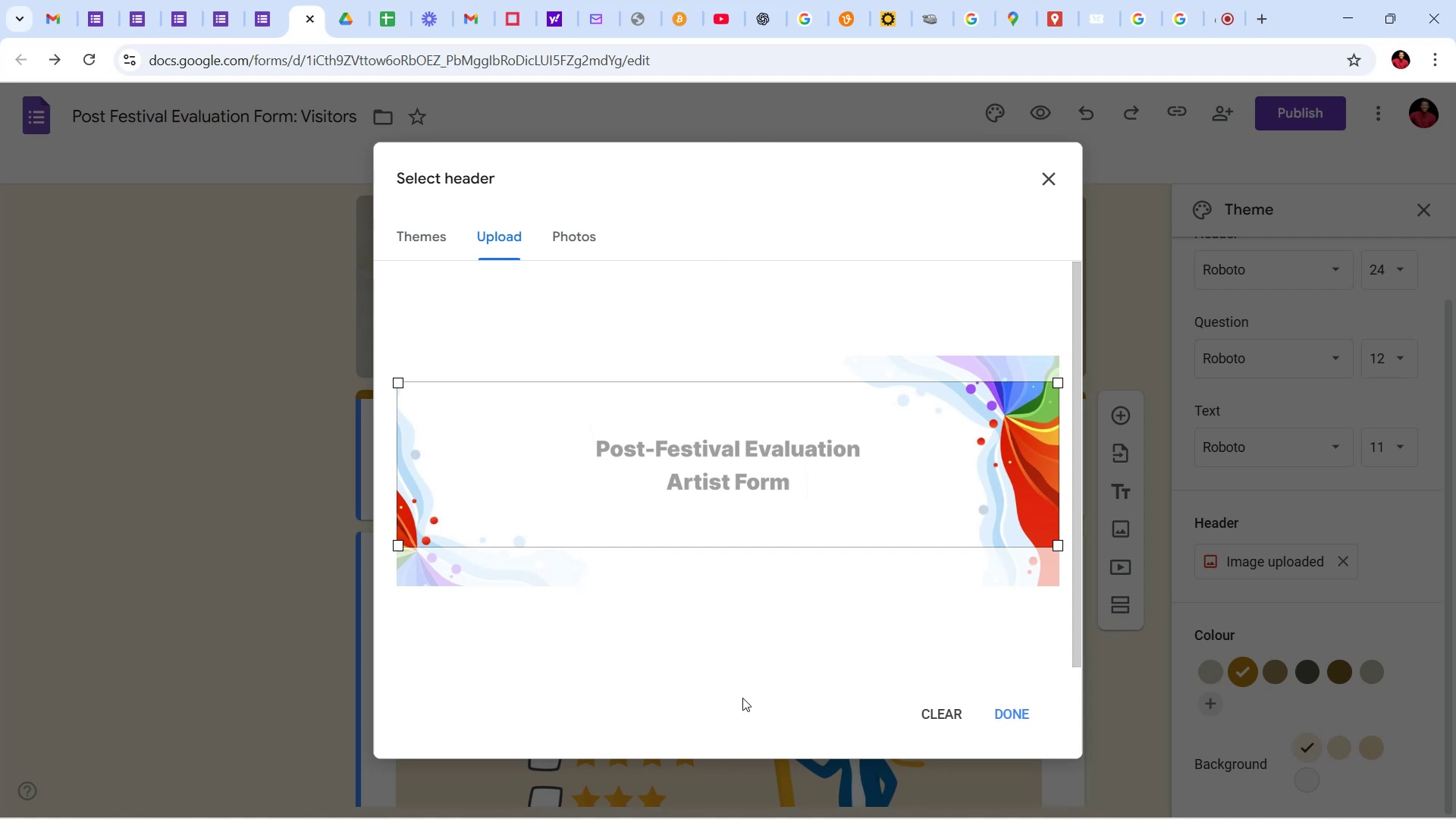 
left_click([742, 698])
 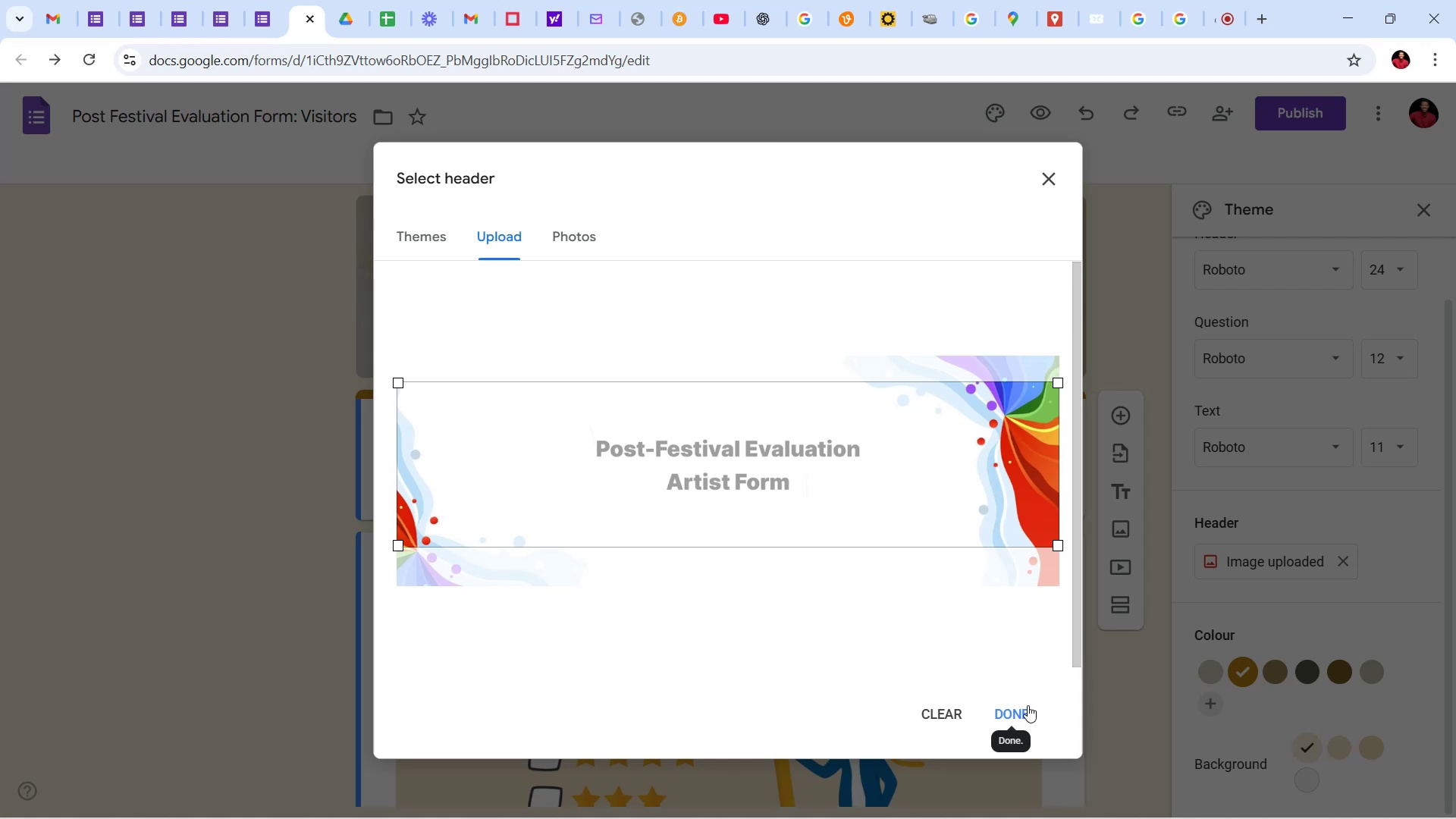 
wait(19.75)
 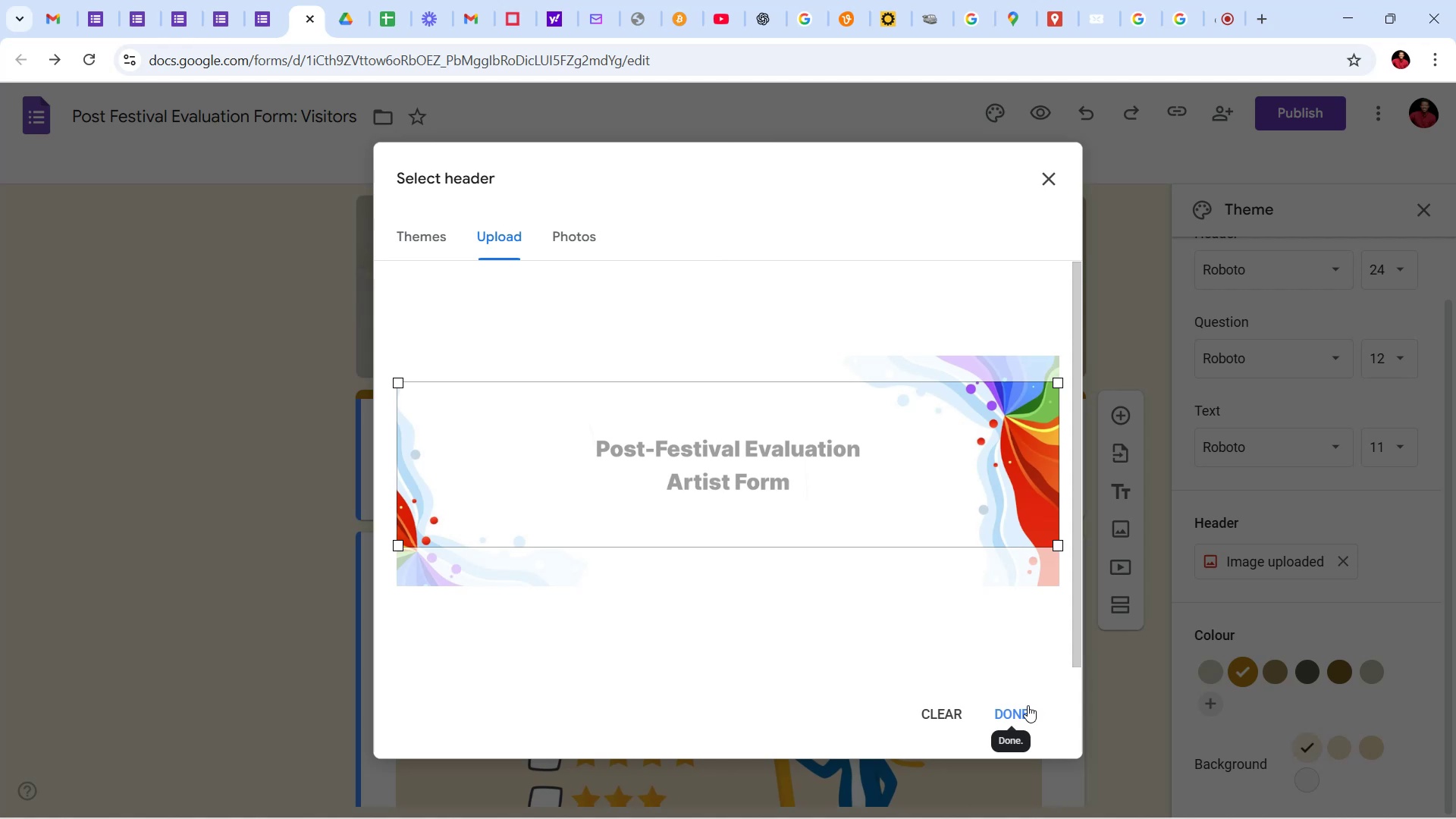 
left_click([1018, 712])
 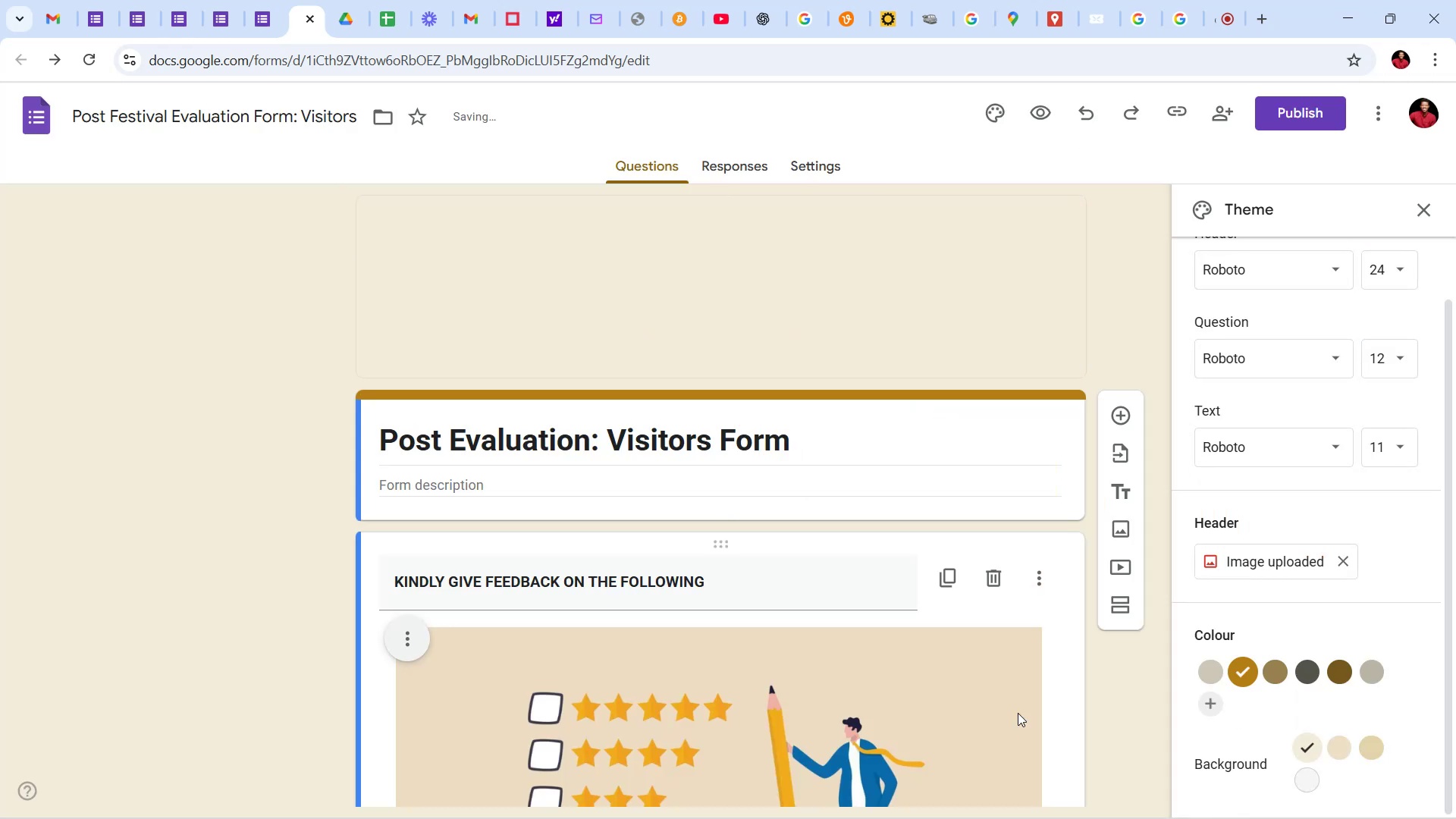 
wait(6.79)
 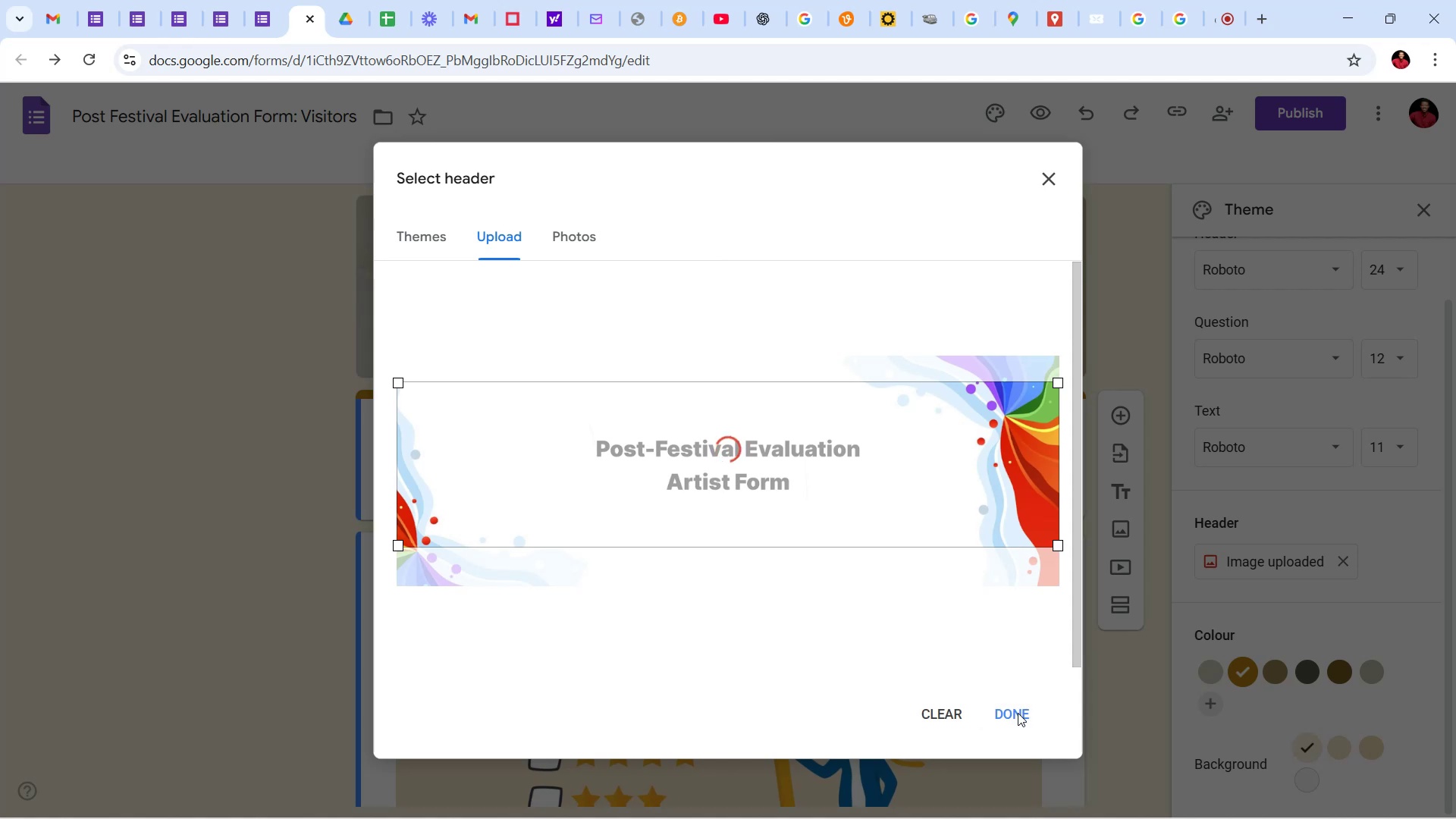 
scroll: coordinate [725, 507], scroll_direction: down, amount: 14.0
 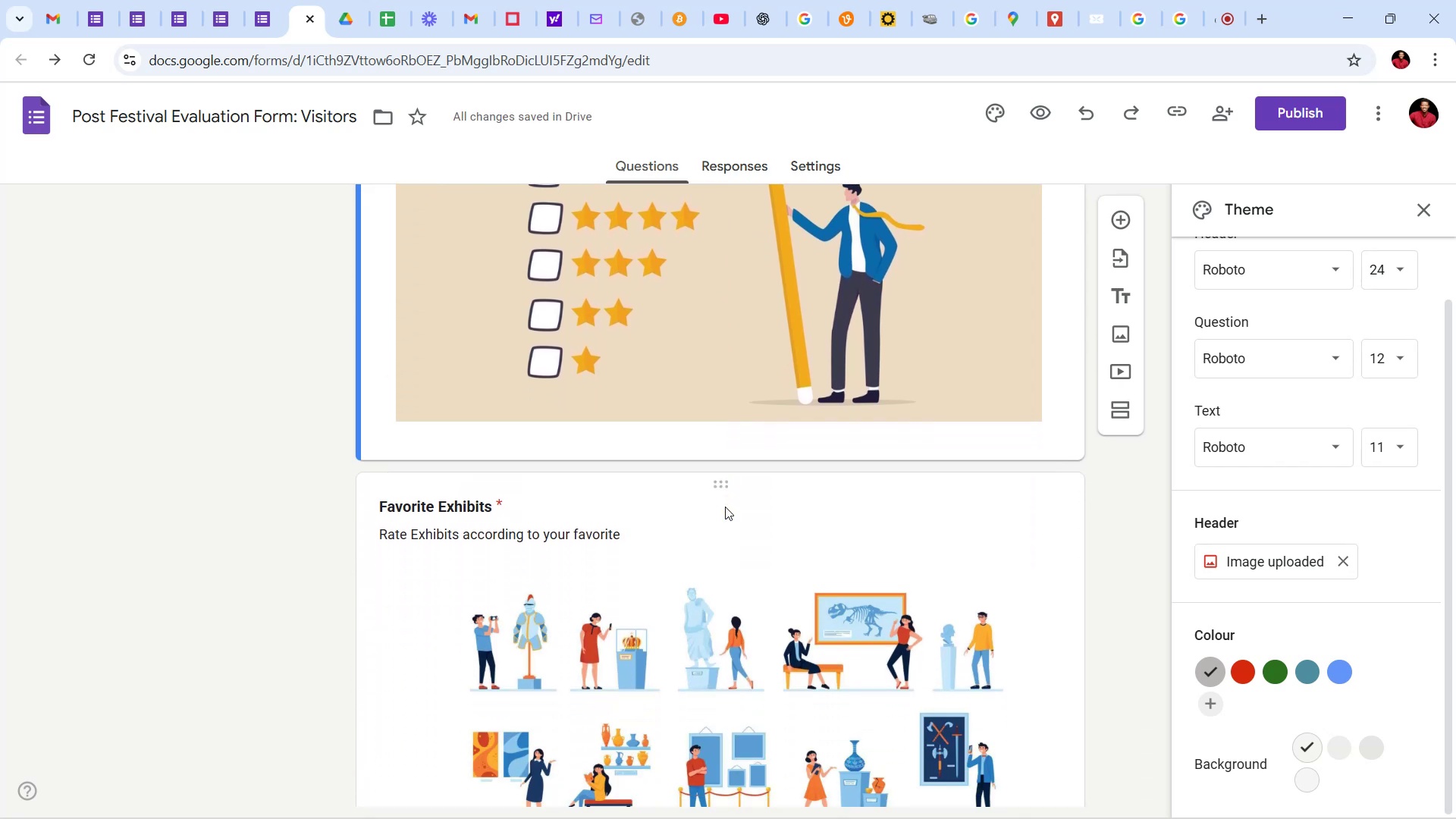 
scroll: coordinate [725, 504], scroll_direction: up, amount: 17.0
 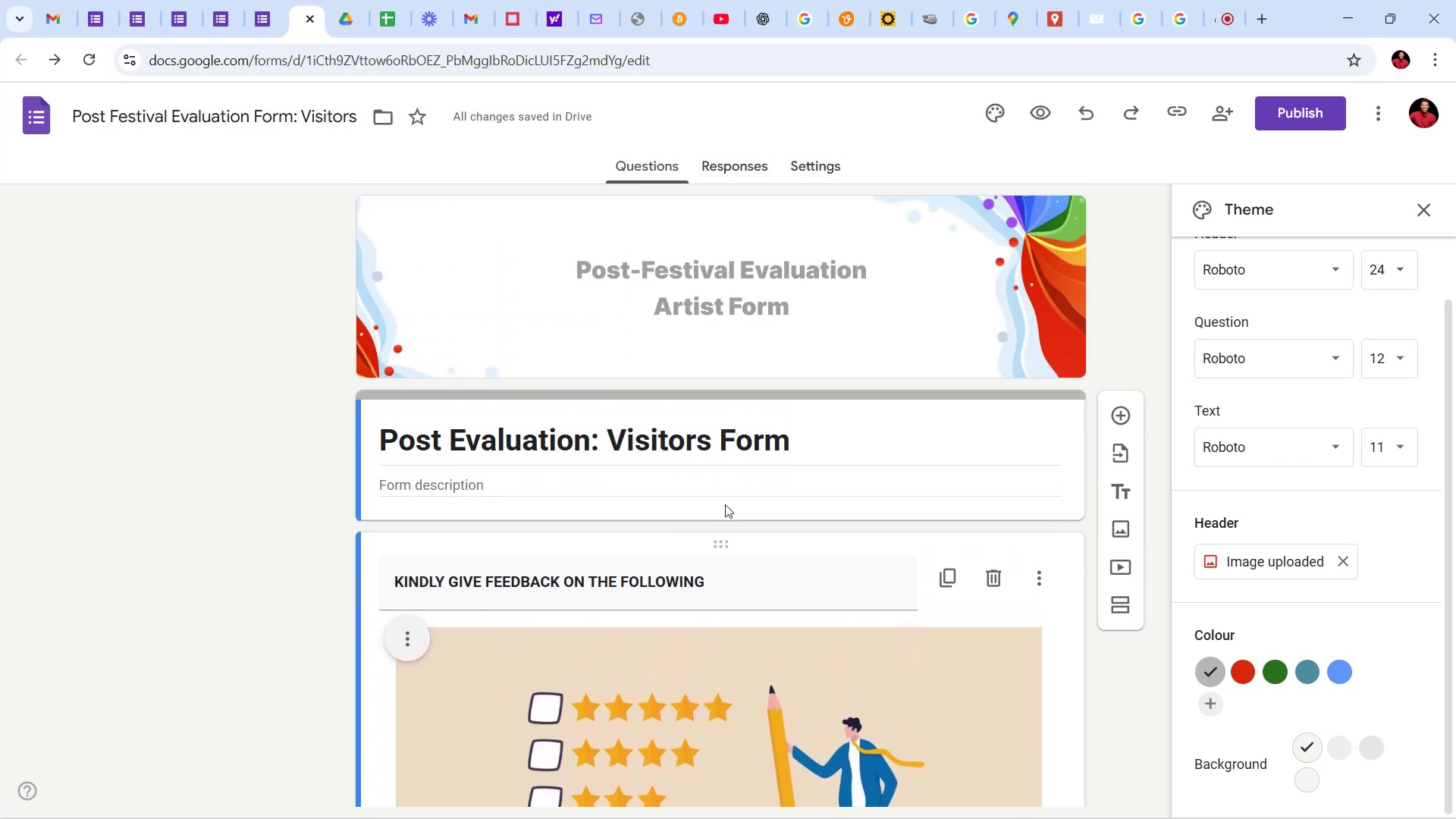 
left_click([219, 604])
 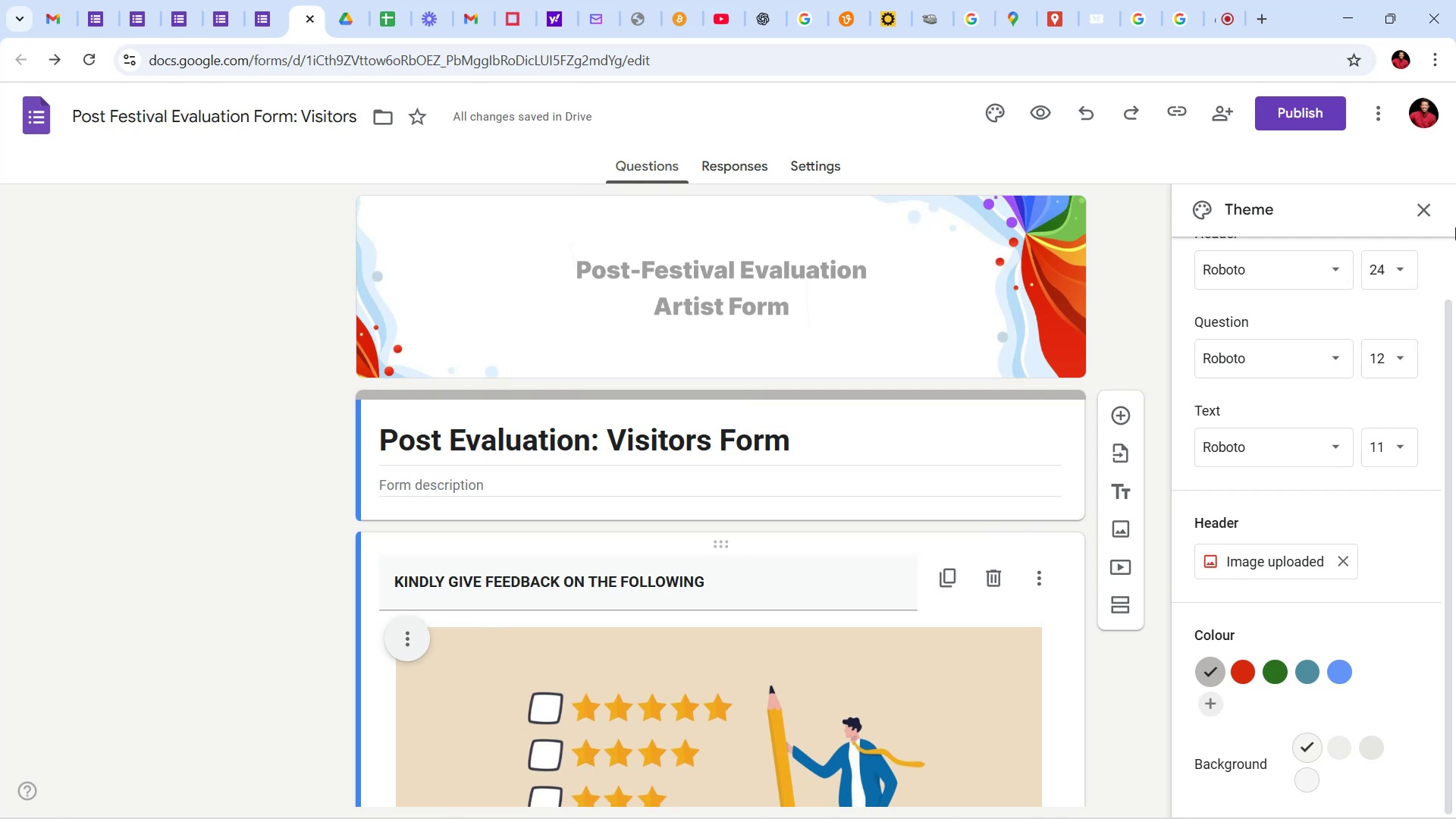 
left_click([1412, 209])
 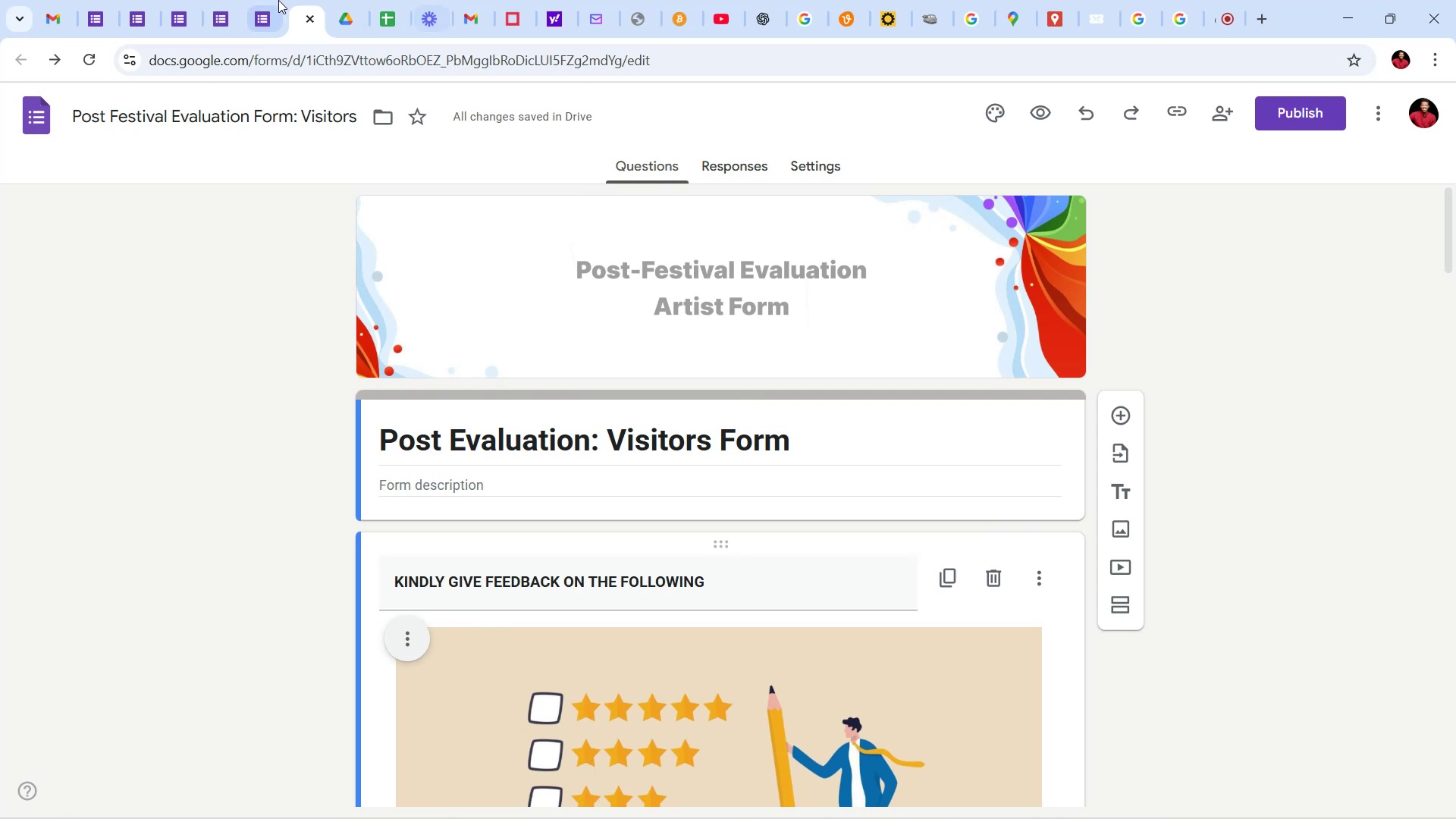 
left_click([275, 0])
 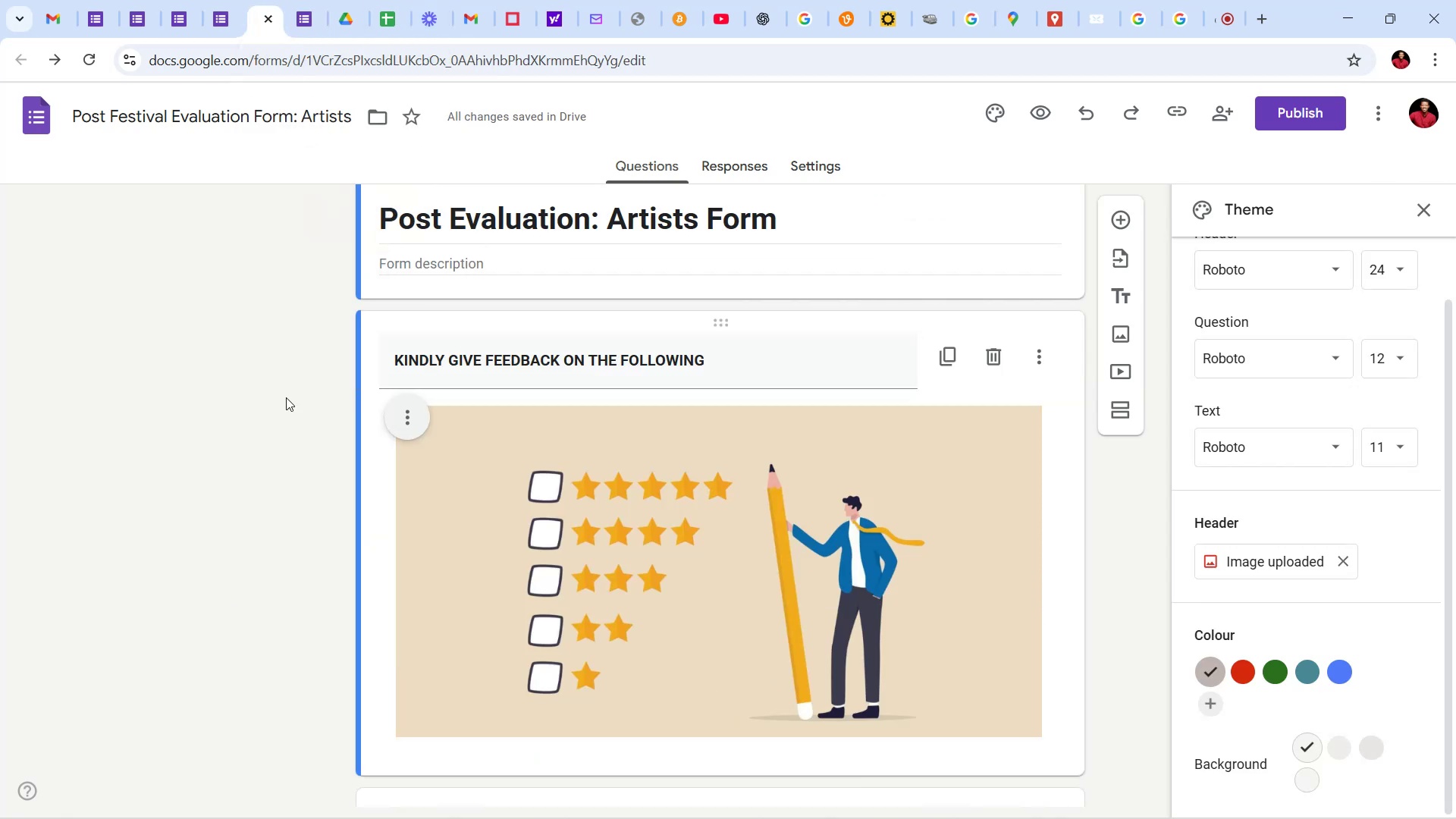 
scroll: coordinate [262, 429], scroll_direction: down, amount: 25.0
 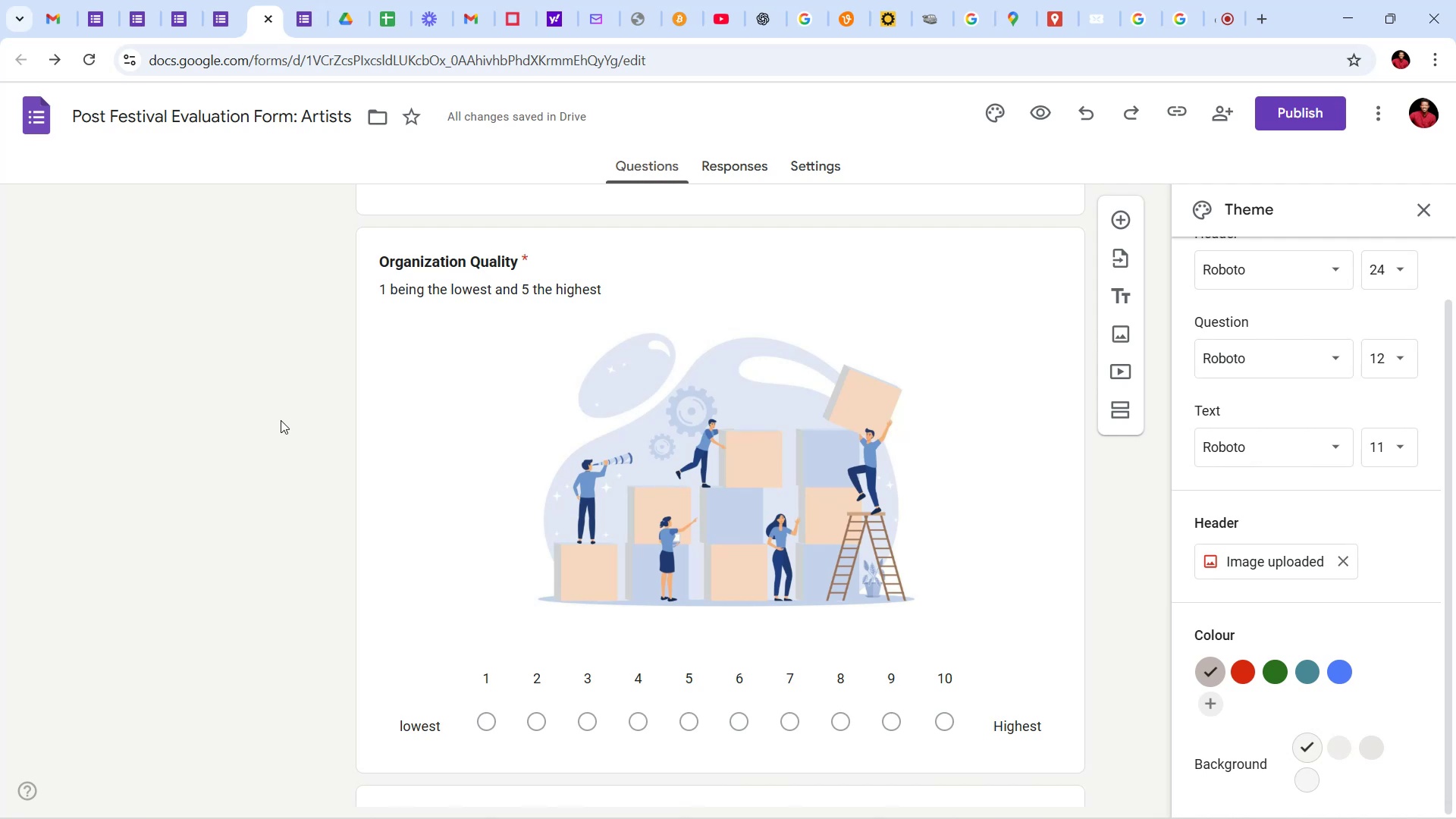 
scroll: coordinate [281, 420], scroll_direction: up, amount: 3.0
 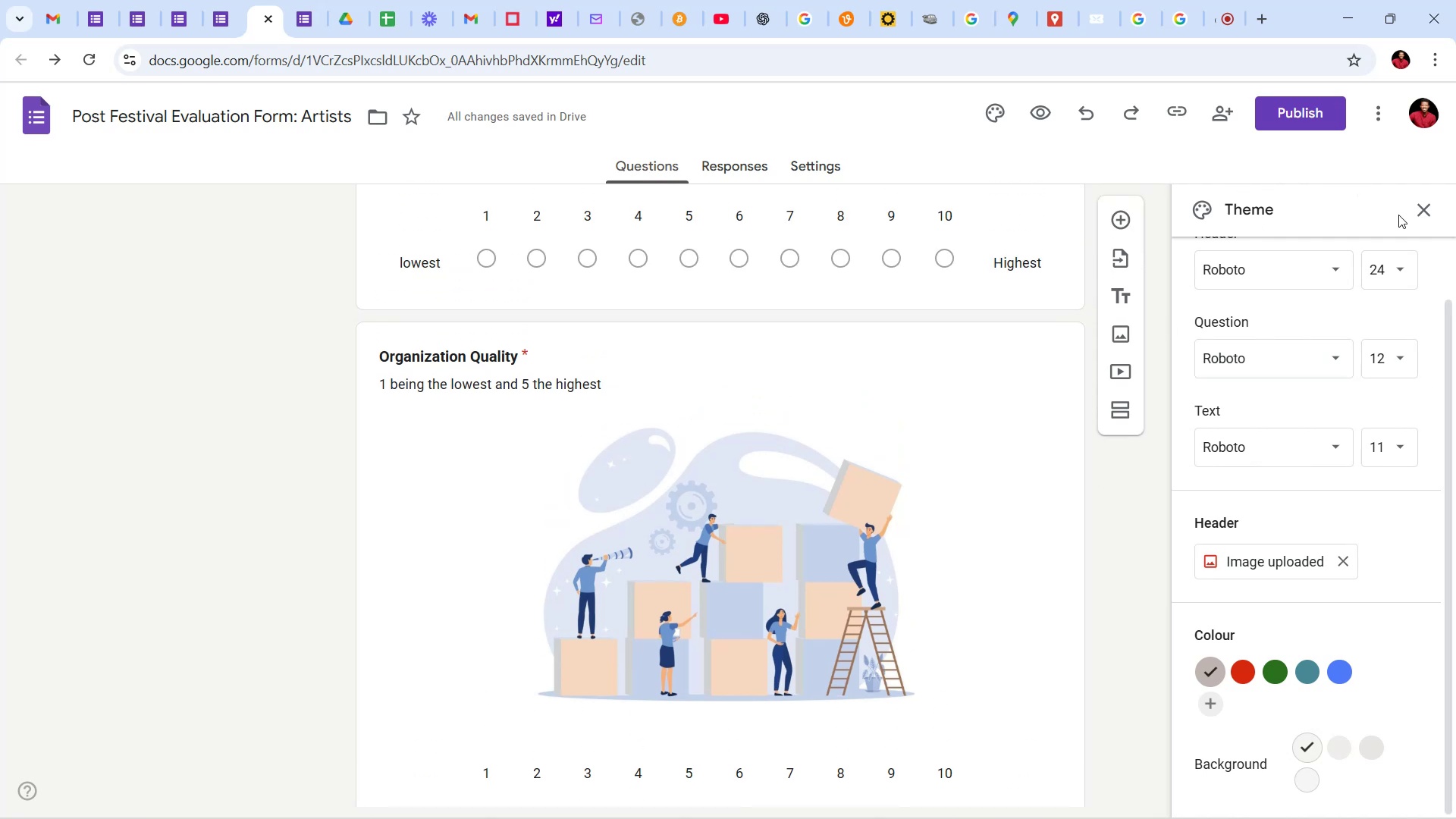 
left_click([1419, 211])
 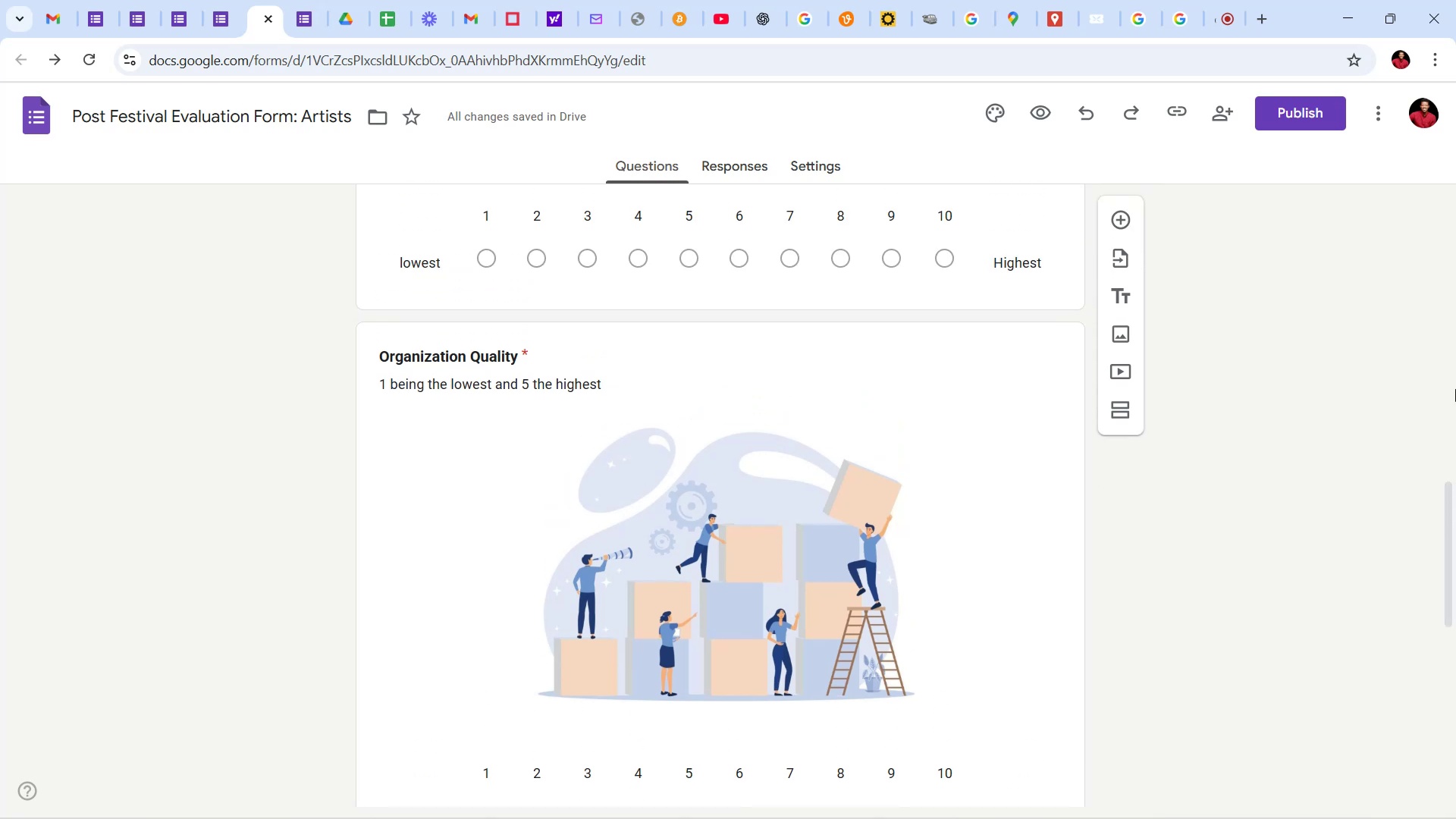 
left_click_drag(start_coordinate=[1455, 526], to_coordinate=[1455, 193])
 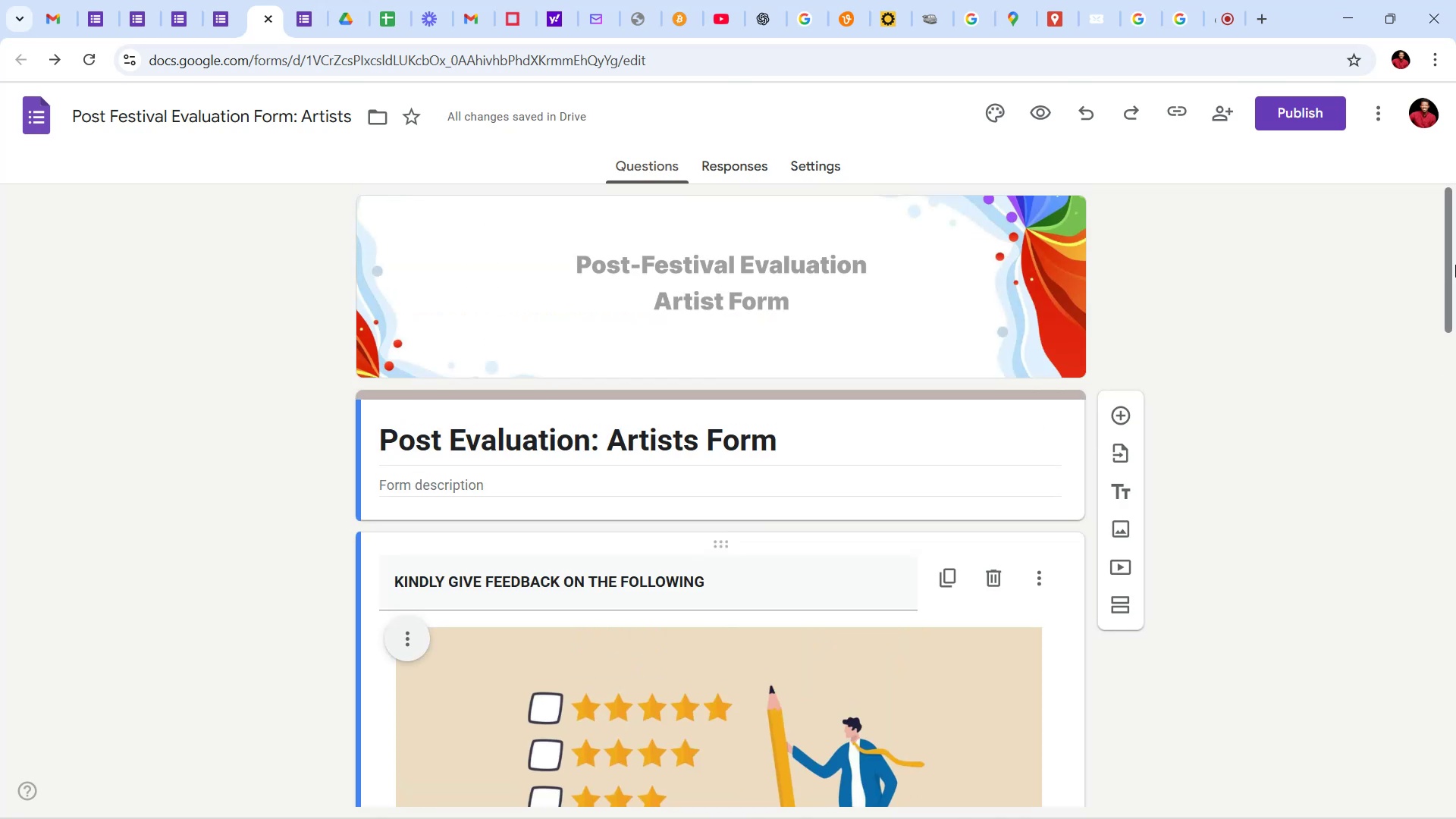 
left_click_drag(start_coordinate=[1455, 256], to_coordinate=[1455, 212])
 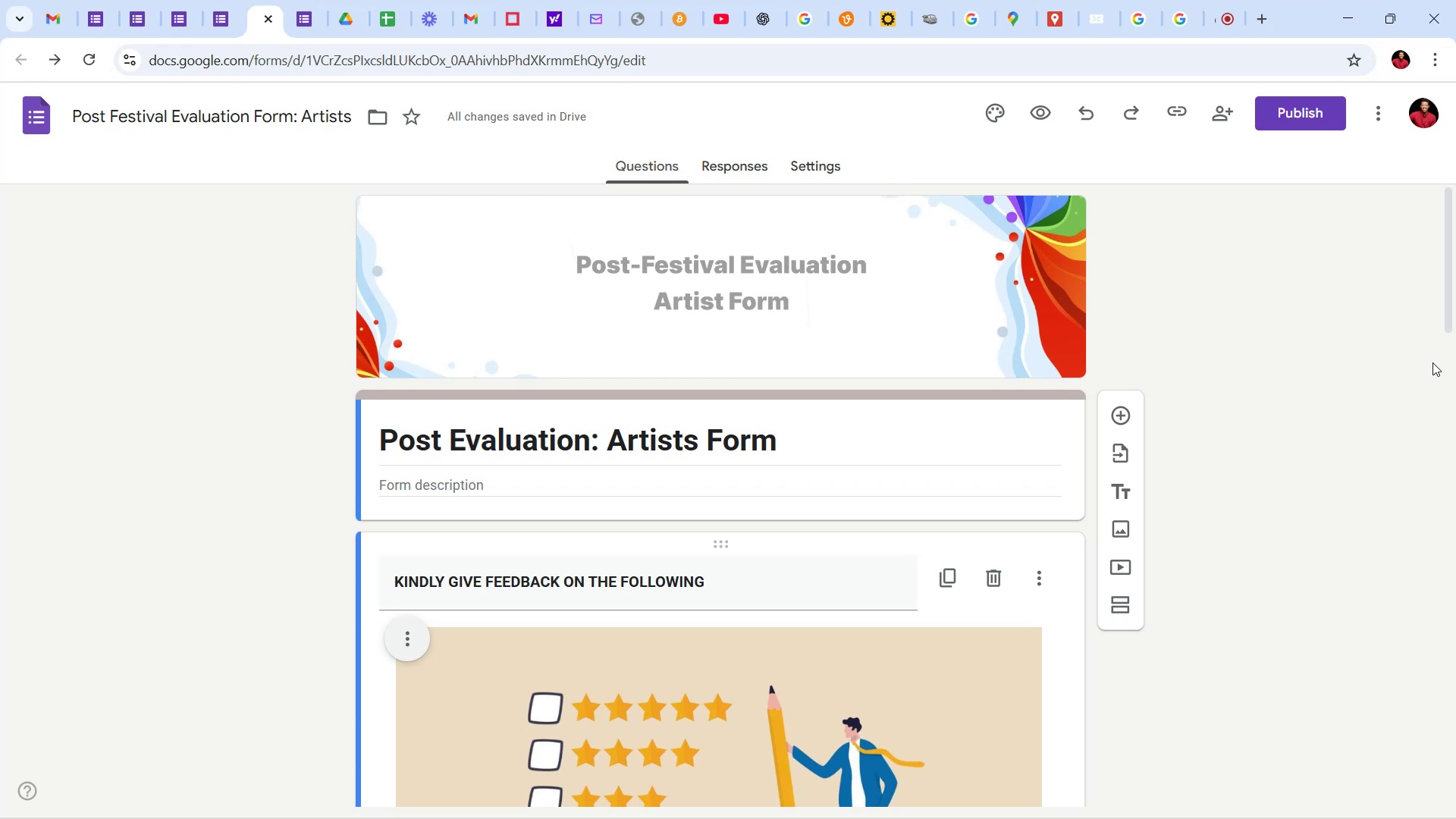 
wait(55.91)
 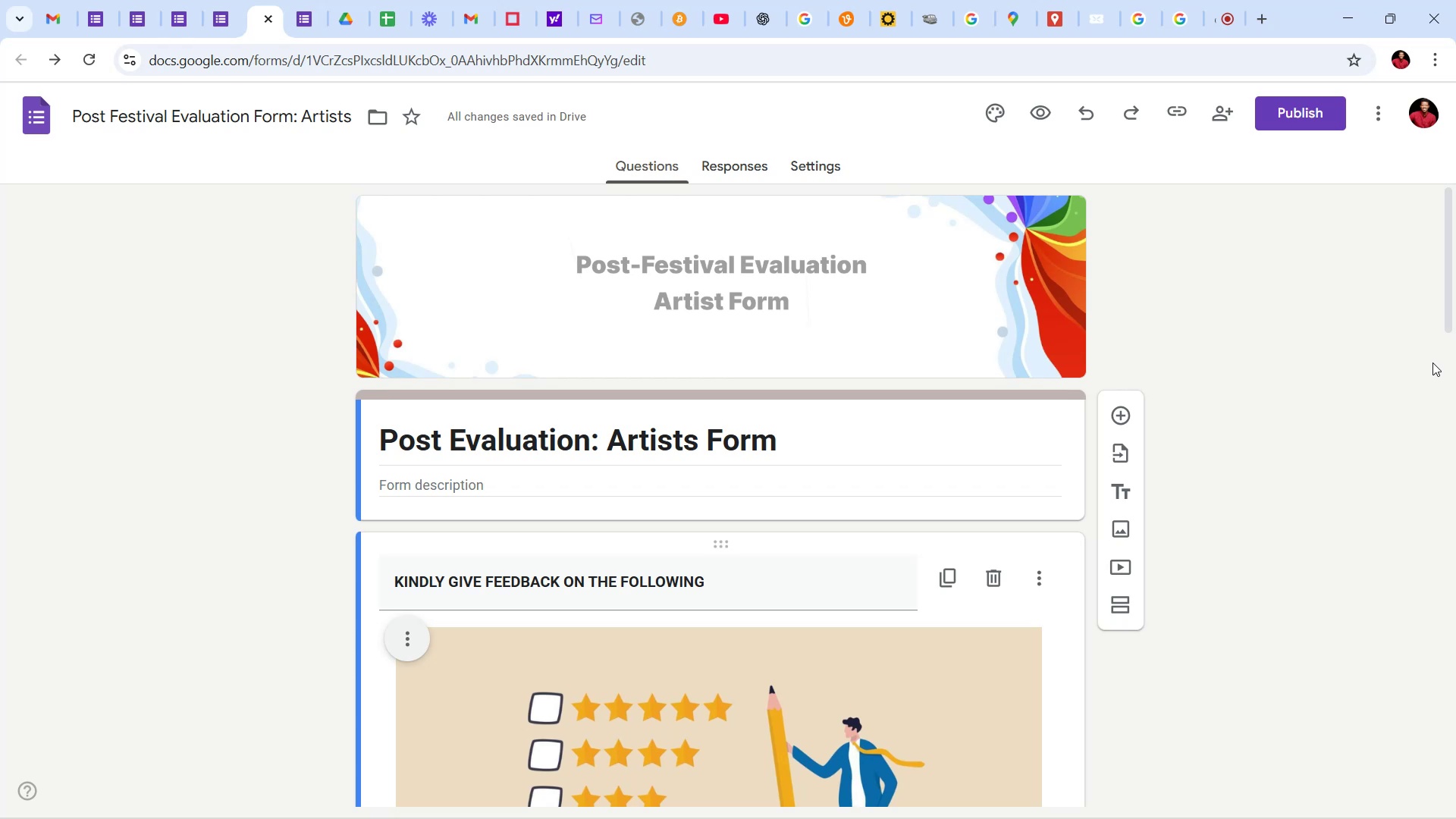 
scroll: coordinate [919, 467], scroll_direction: down, amount: 21.0
 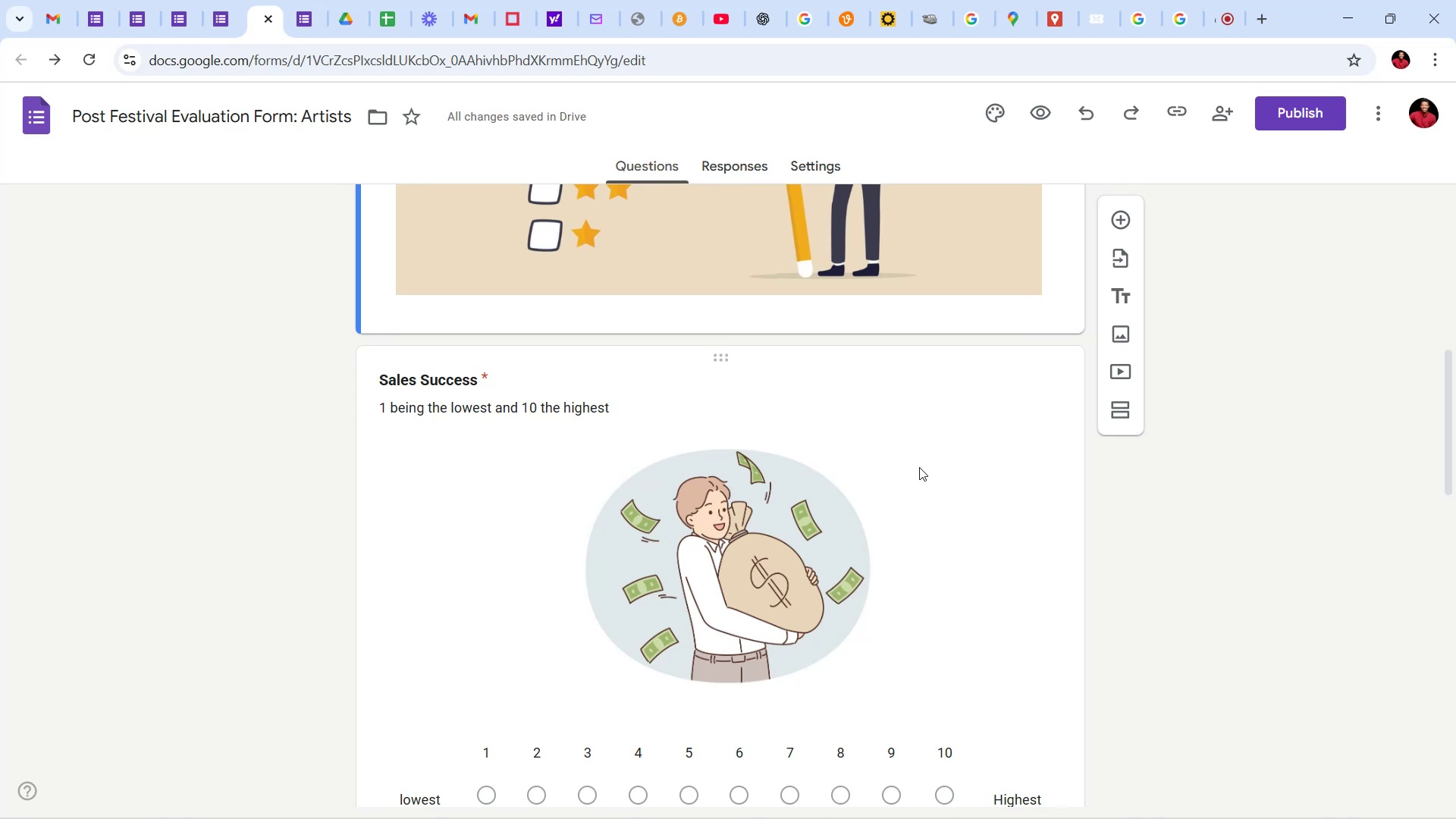 
wait(35.67)
 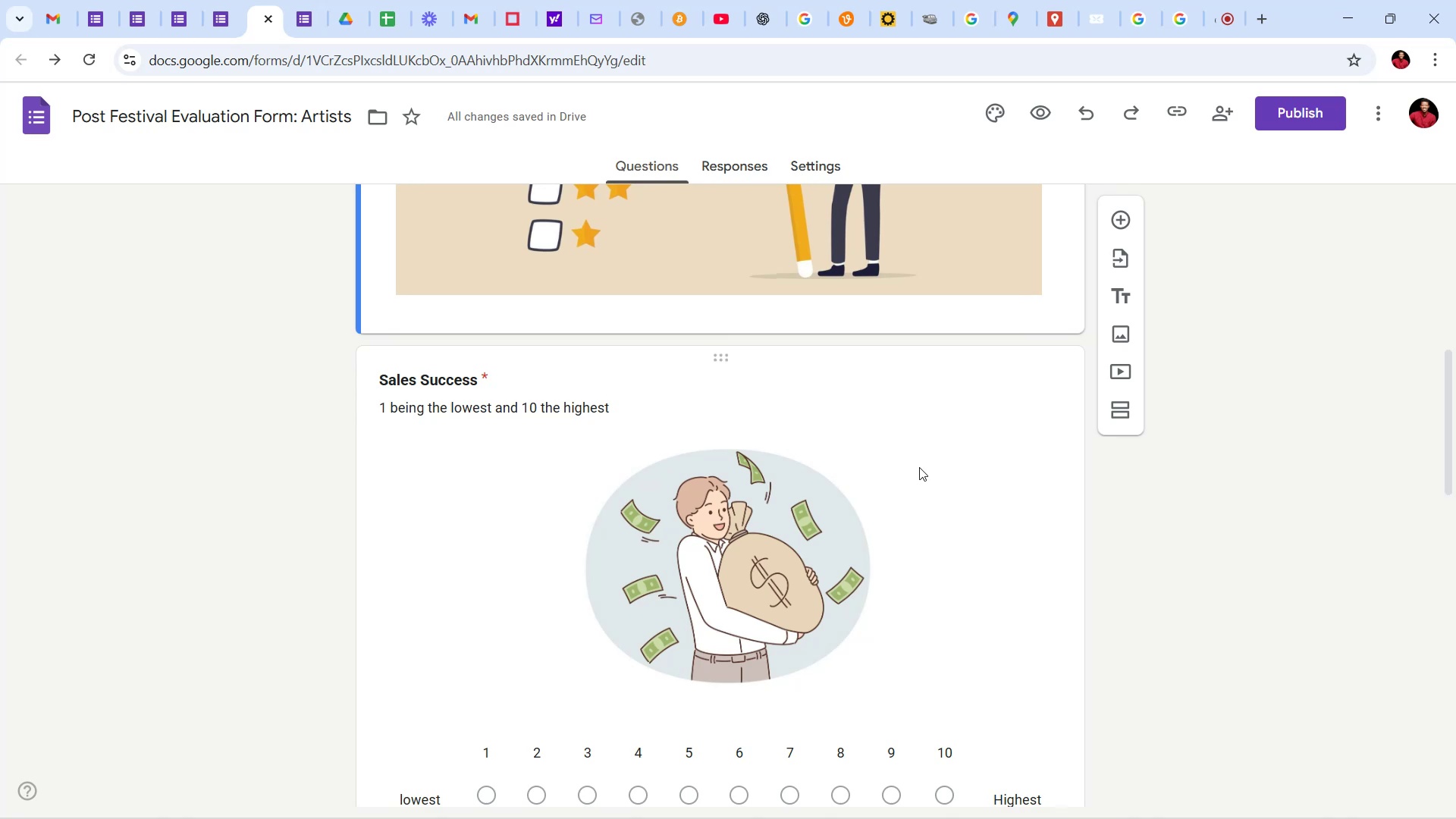 
scroll: coordinate [919, 467], scroll_direction: up, amount: 4.0
 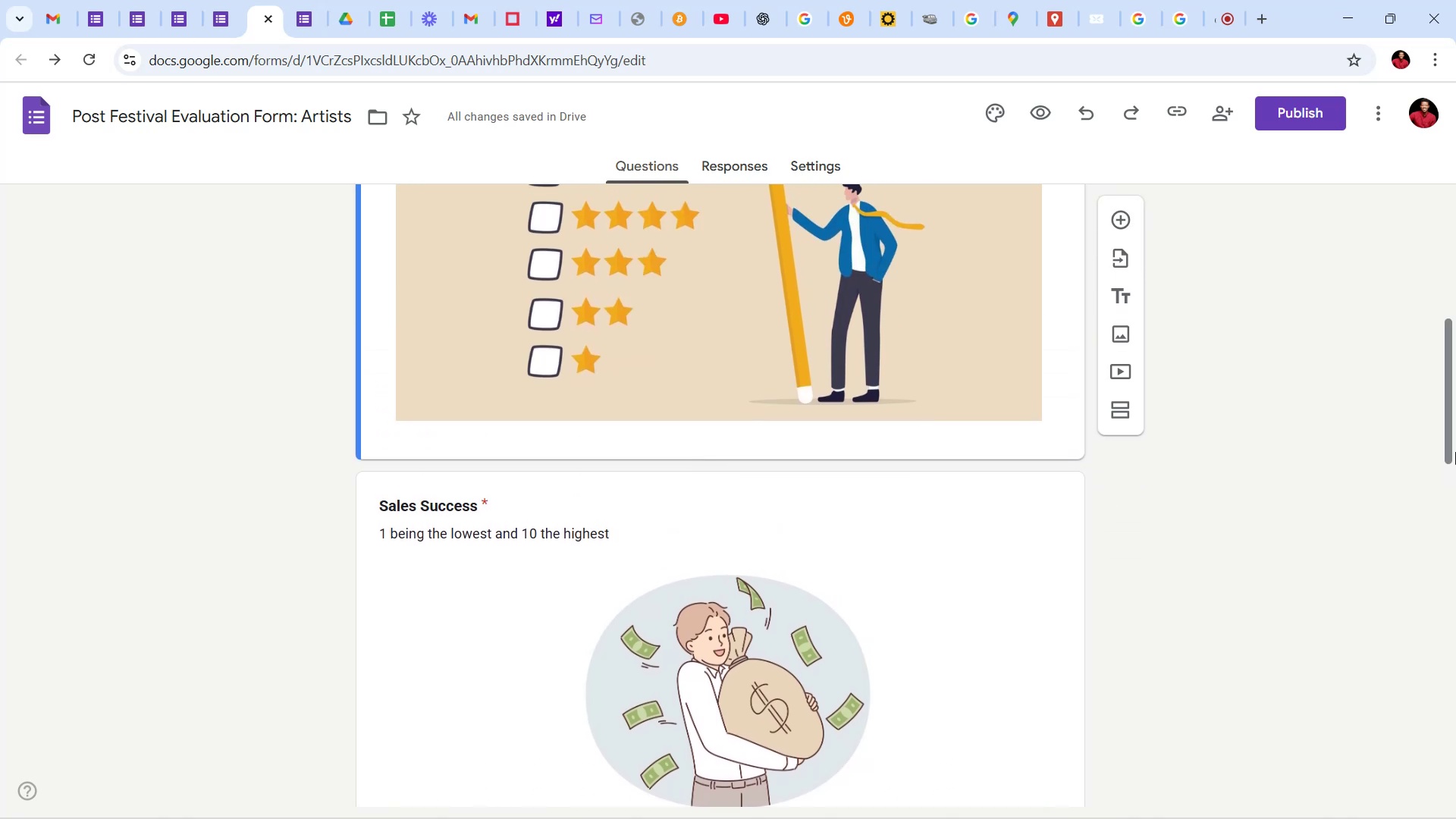 
left_click_drag(start_coordinate=[1455, 456], to_coordinate=[1425, 234])
 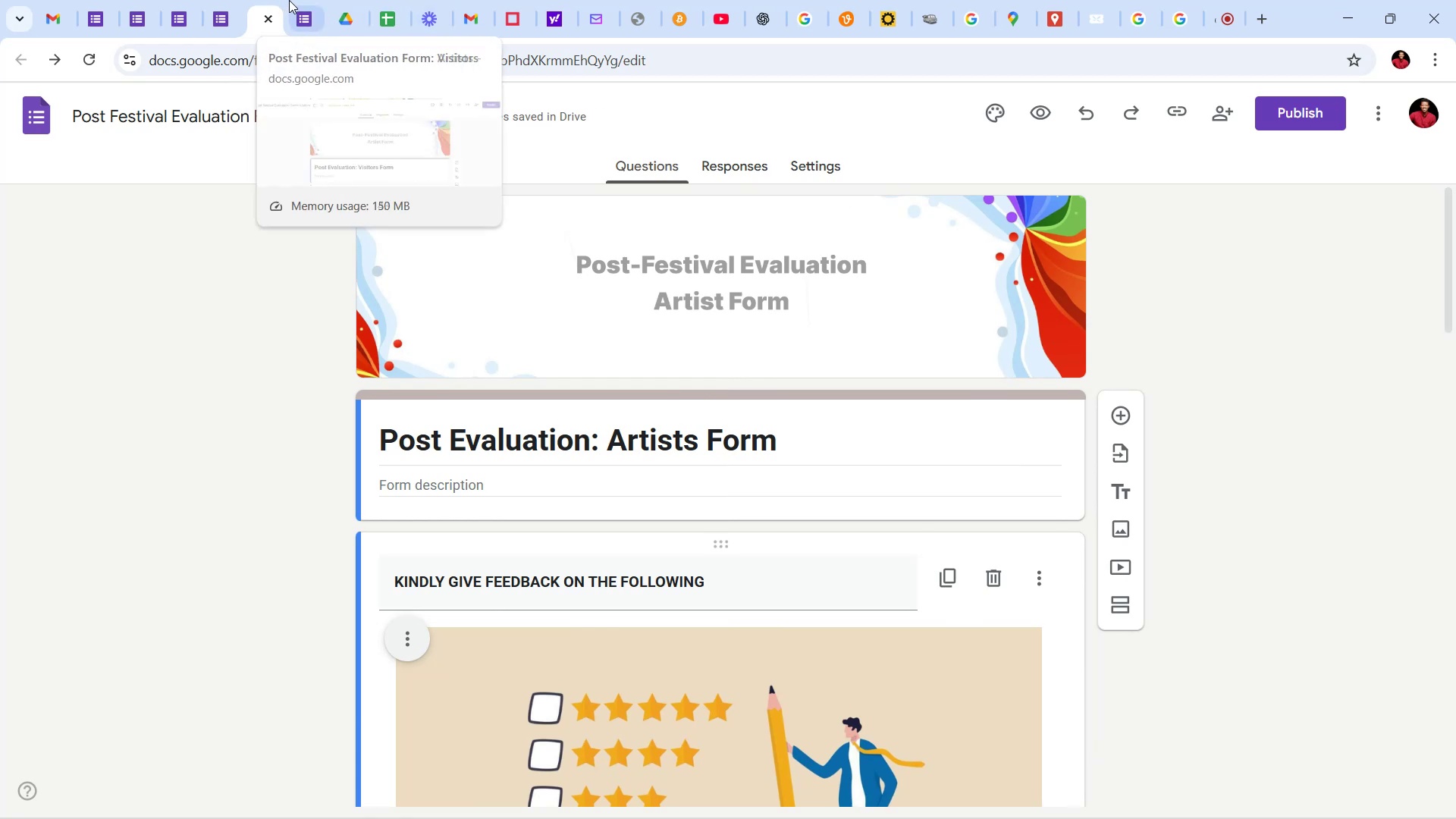 
left_click([314, 0])
 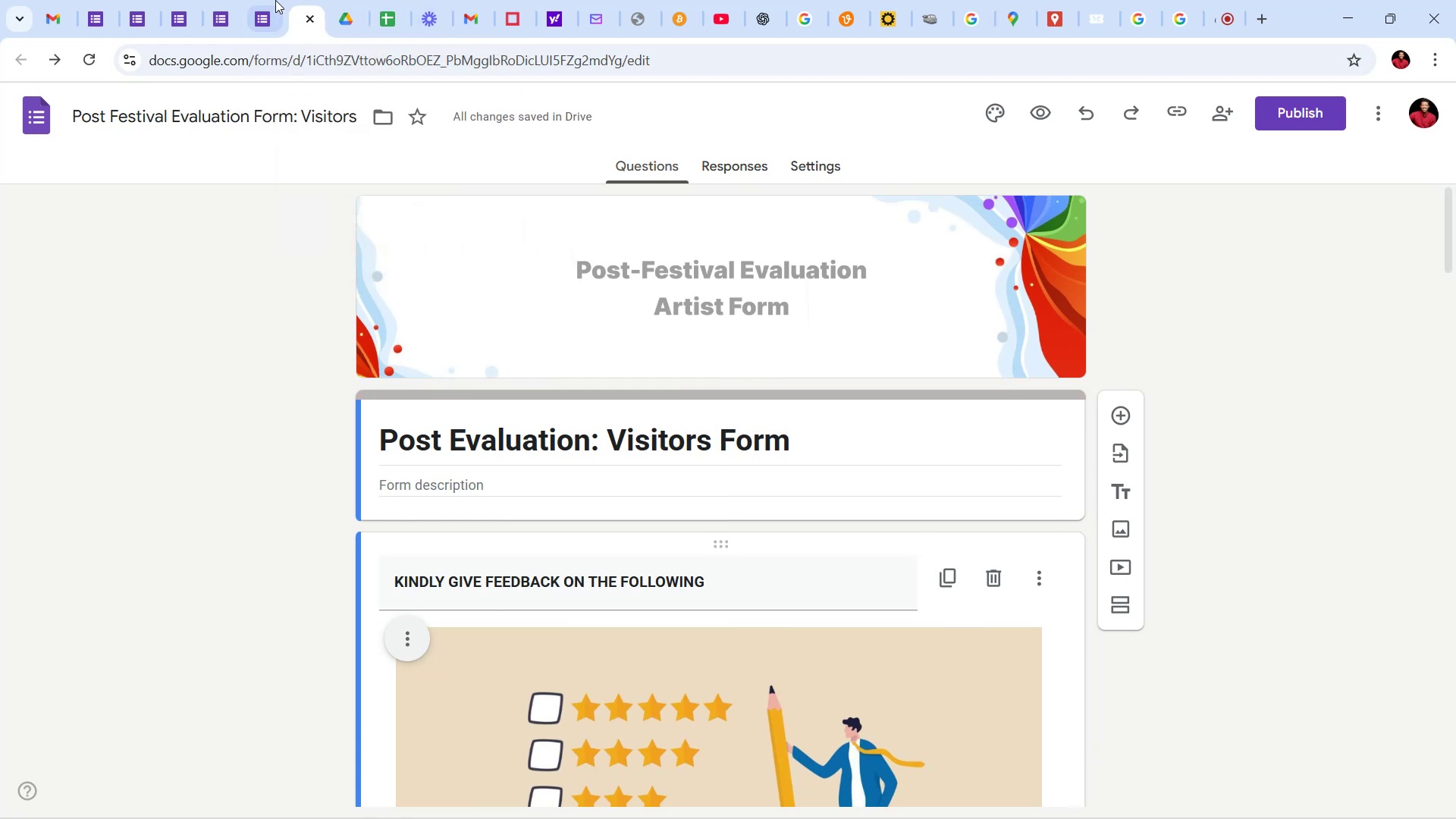 
left_click([267, 0])
 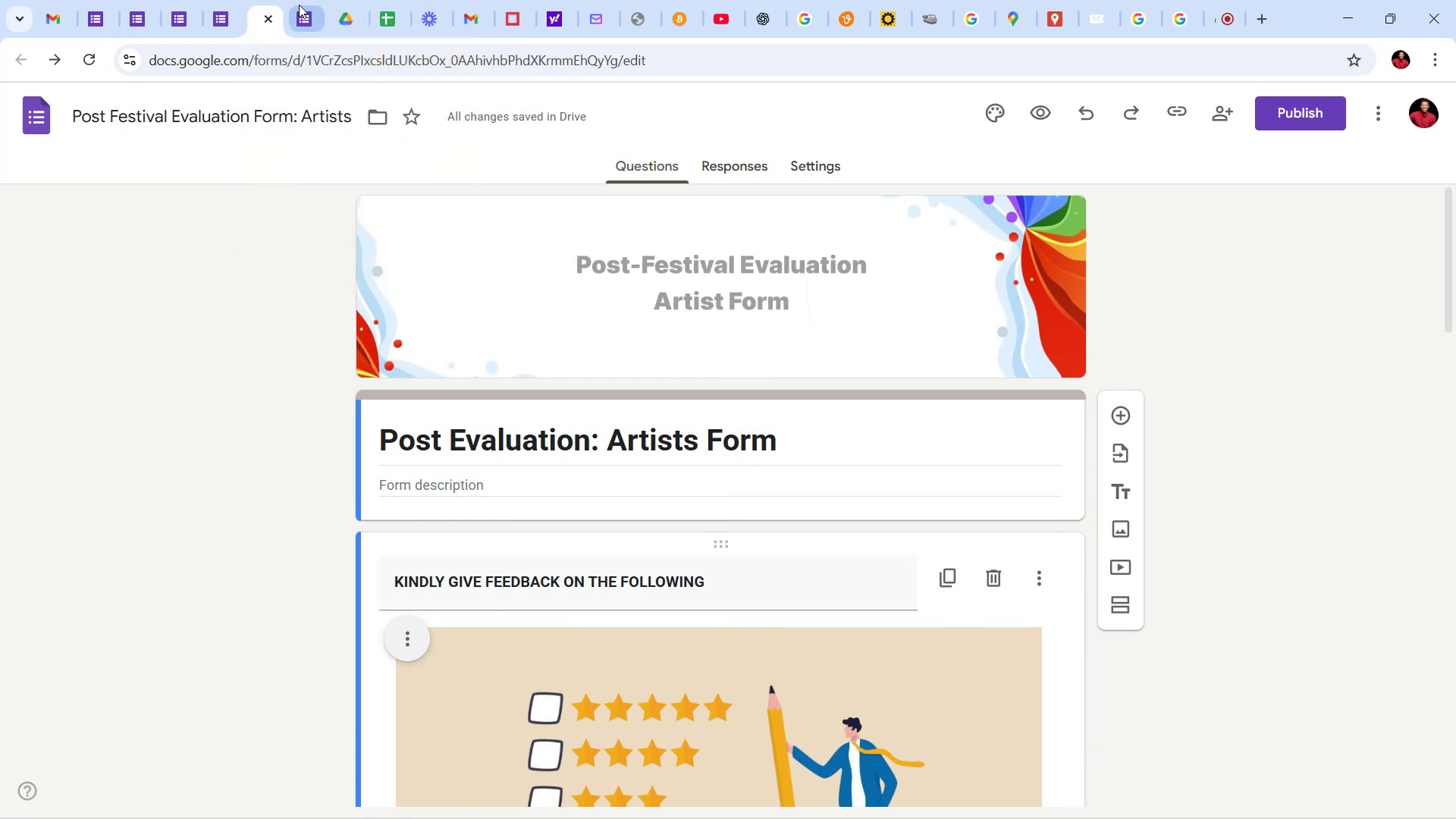 
left_click([307, 5])
 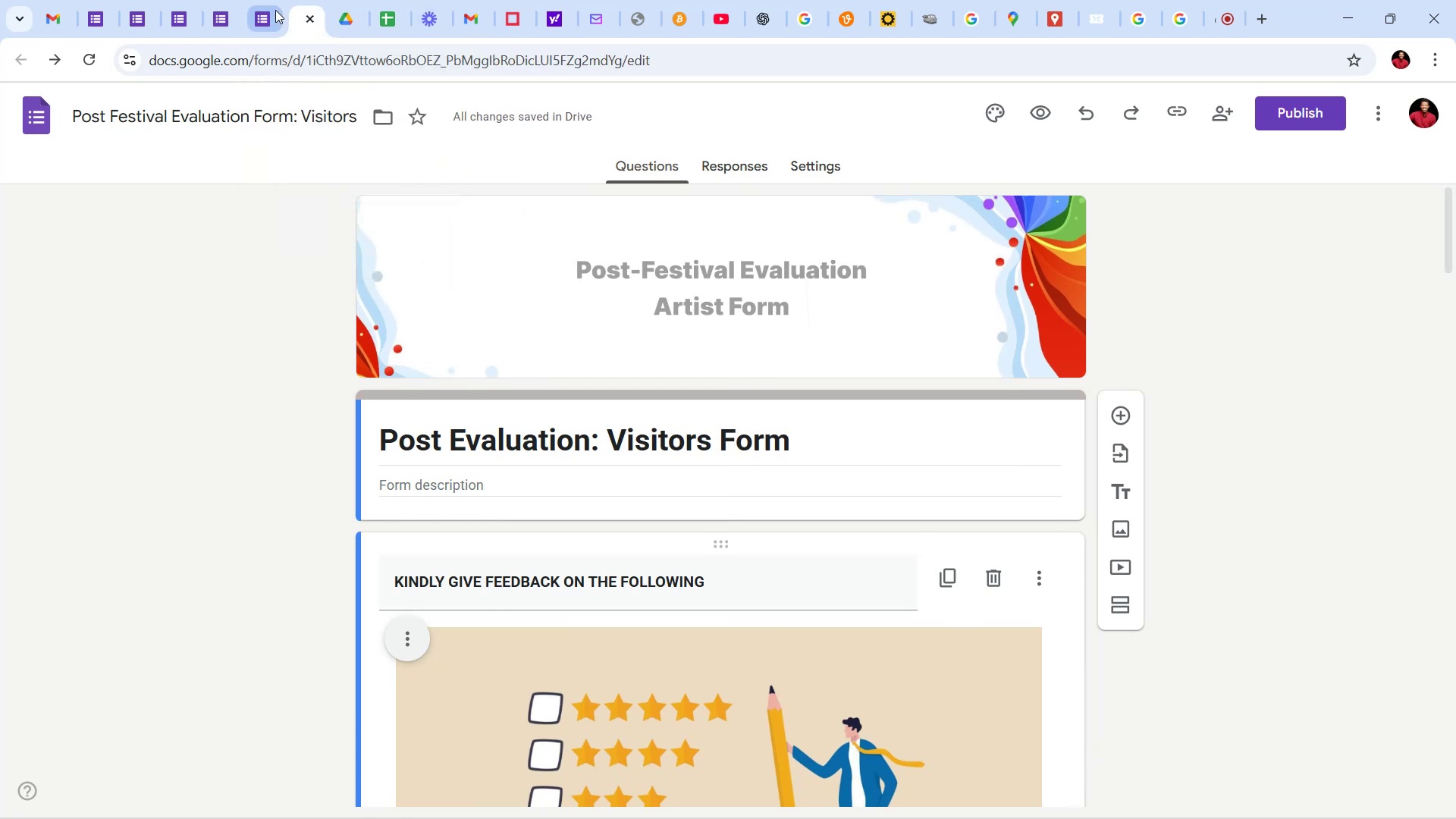 
left_click([271, 8])
 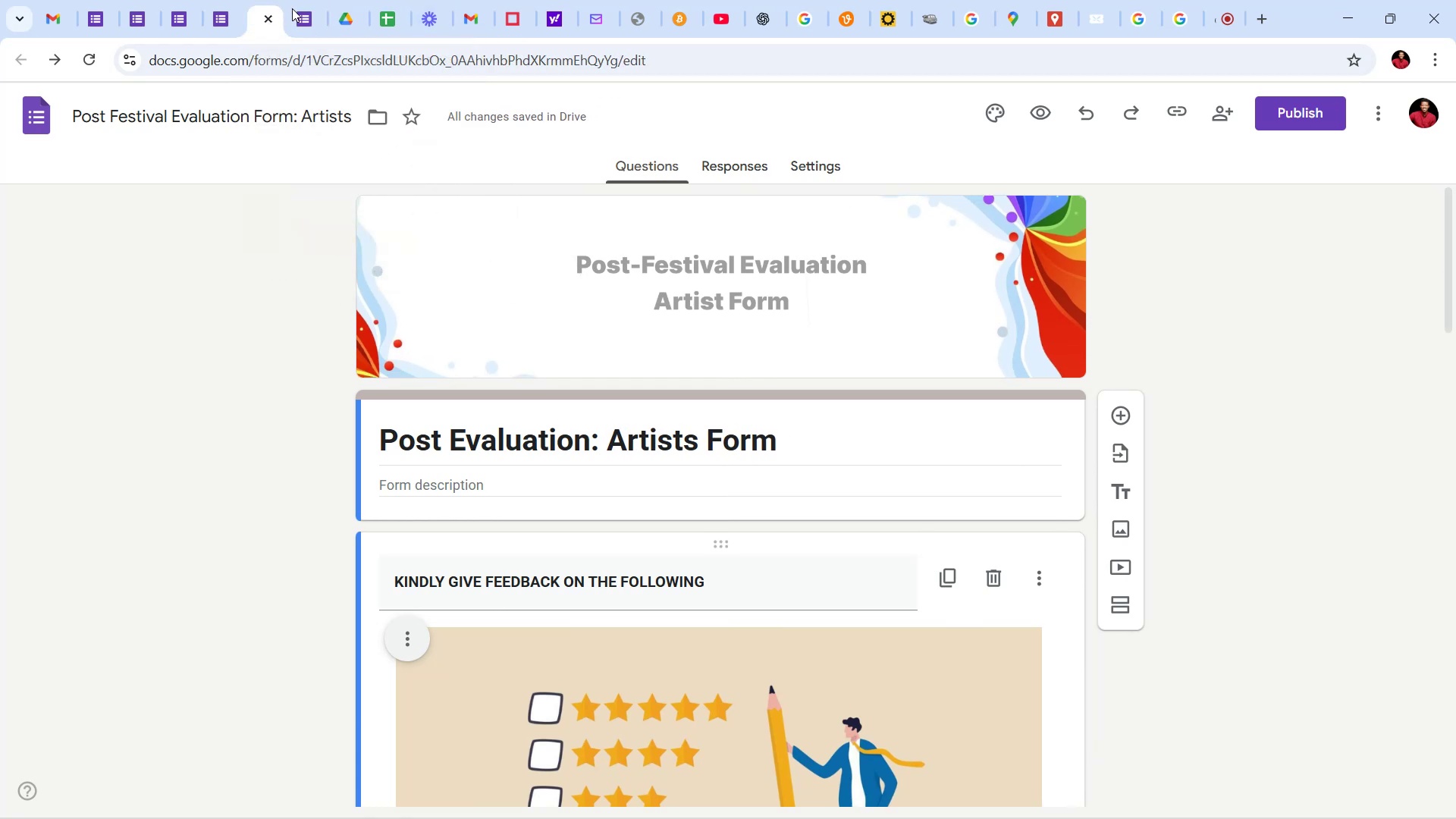 
left_click([306, 4])
 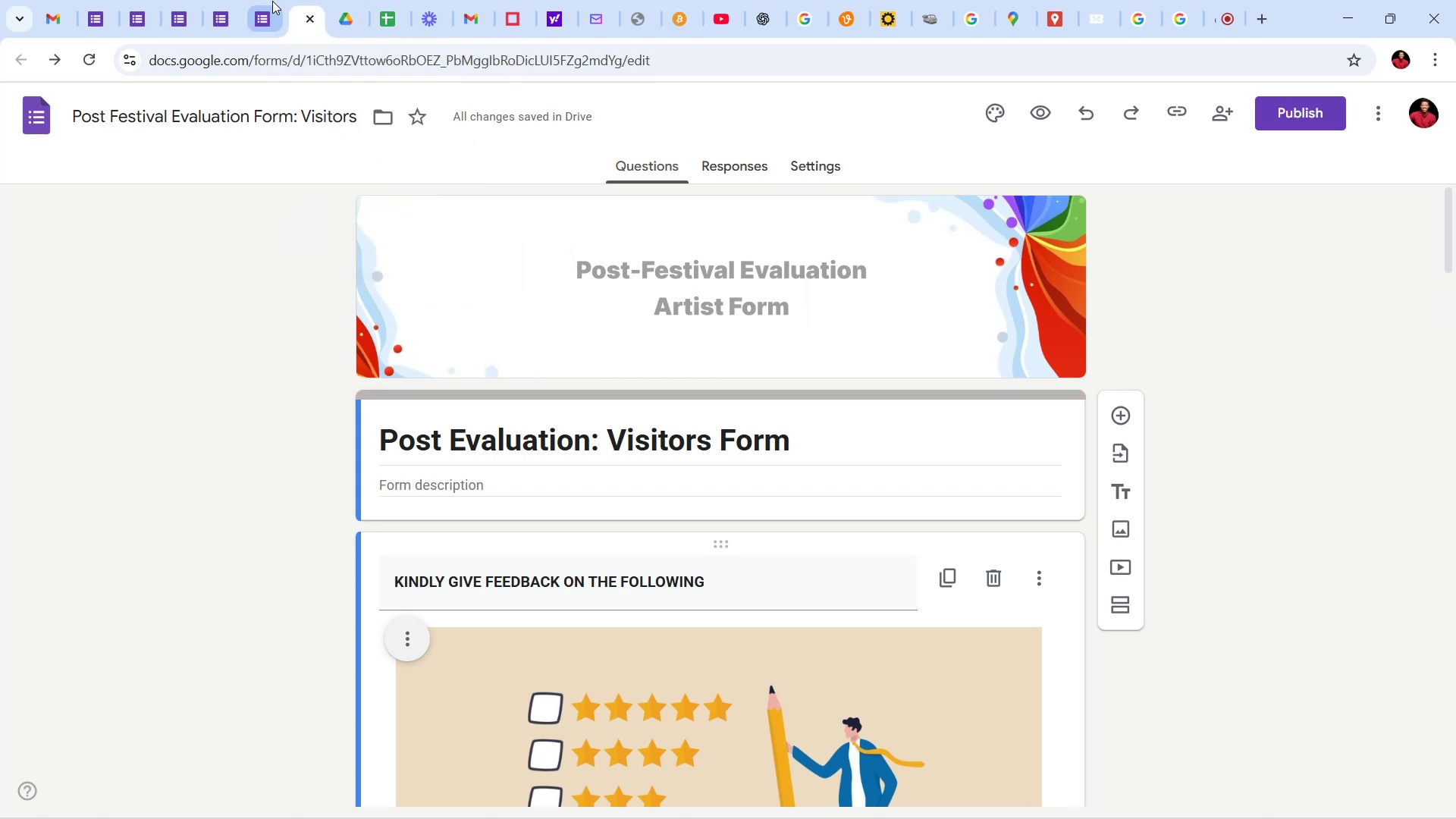 
left_click([269, 1])
 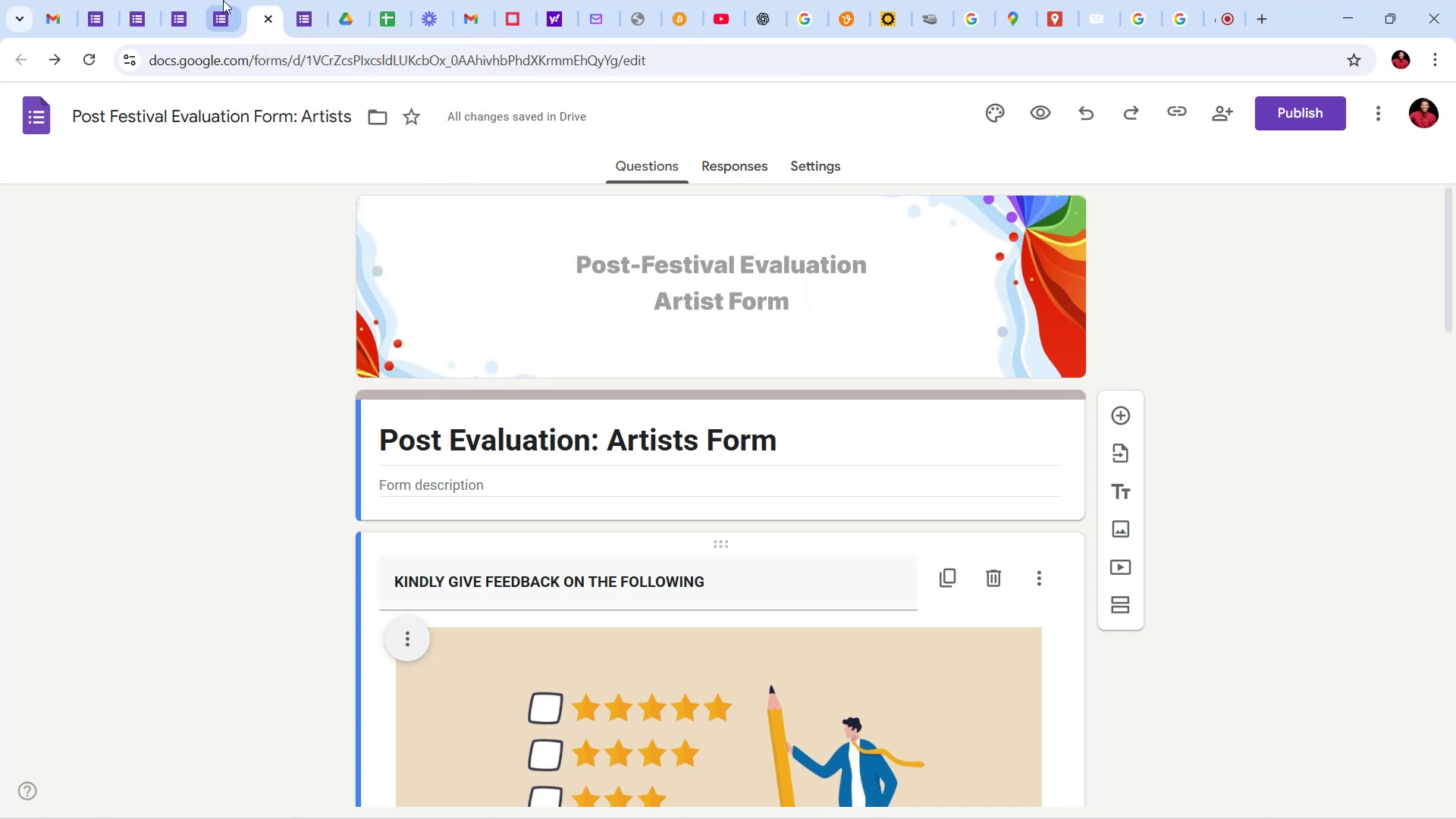 
left_click([218, 0])
 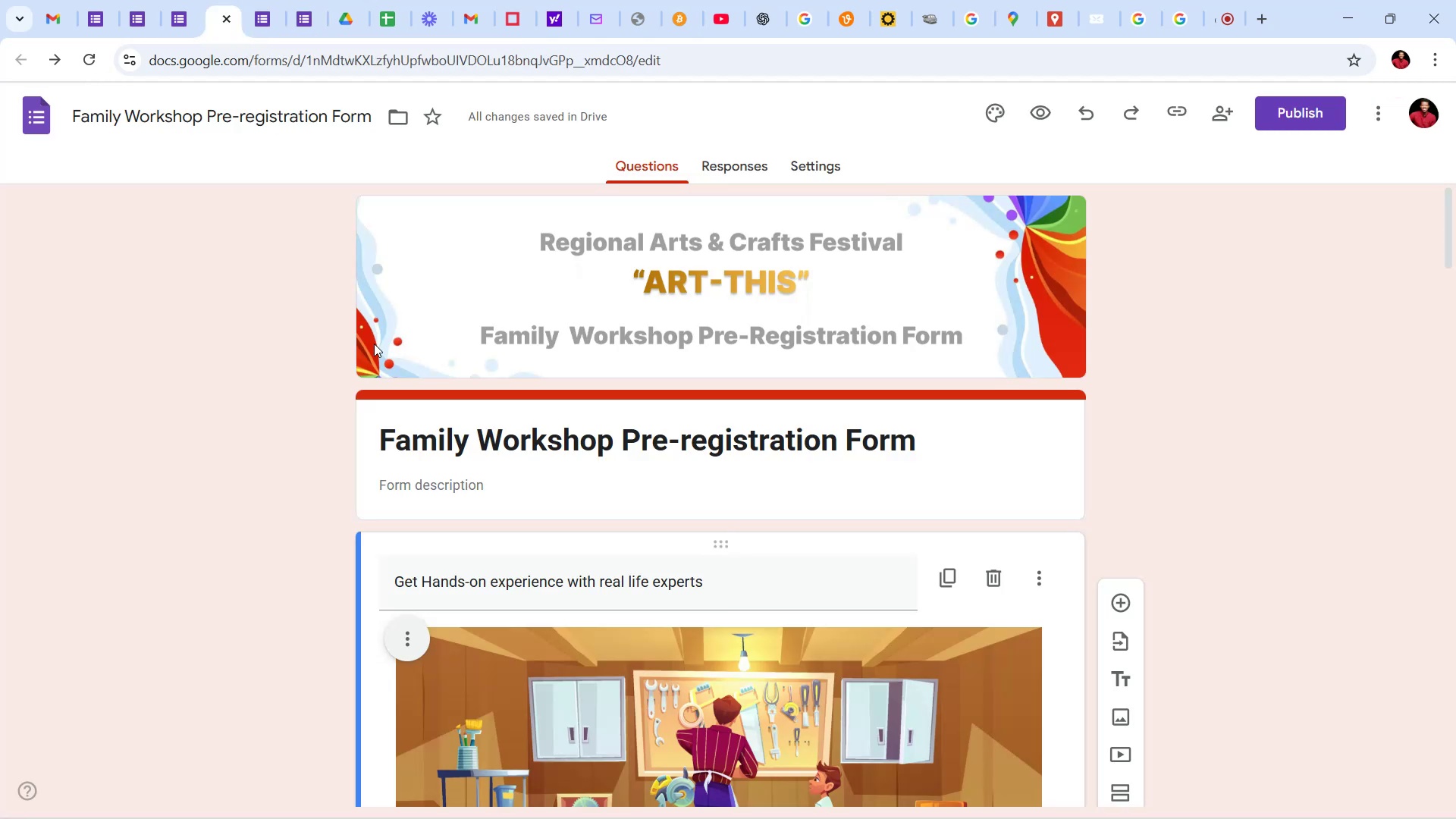 
scroll: coordinate [300, 407], scroll_direction: down, amount: 3.0
 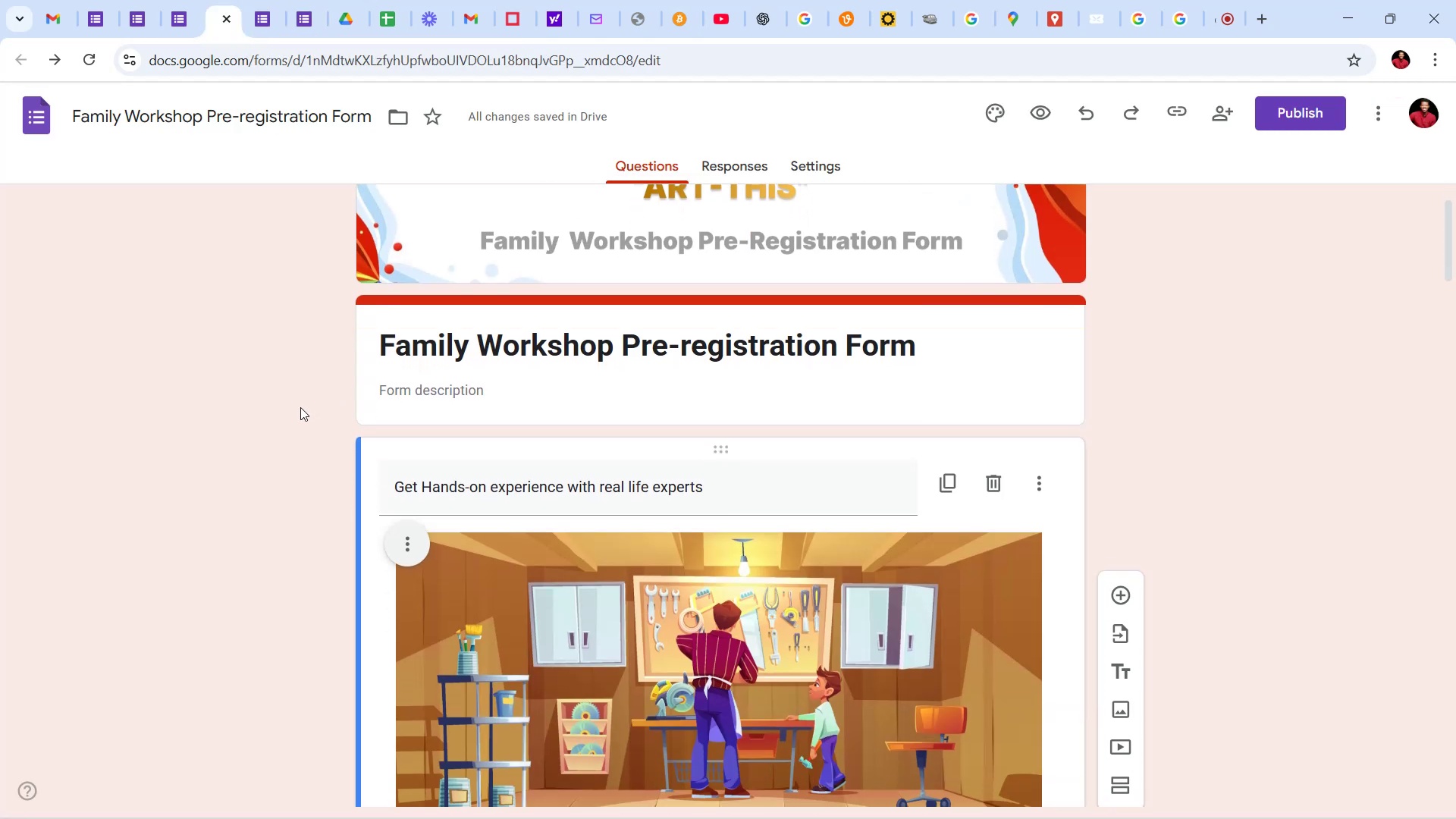 
scroll: coordinate [300, 407], scroll_direction: up, amount: 5.0
 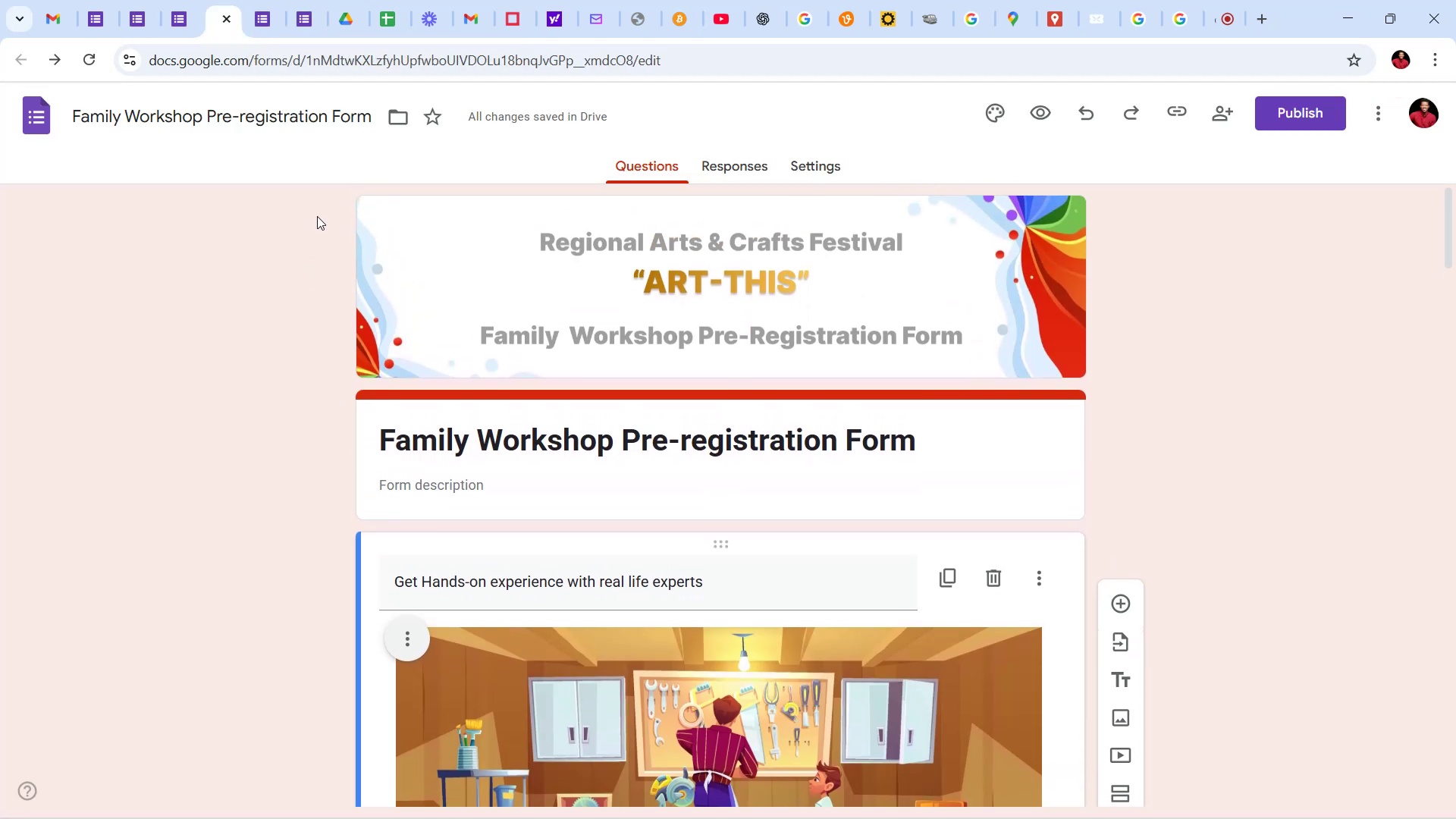 
left_click([173, 0])
 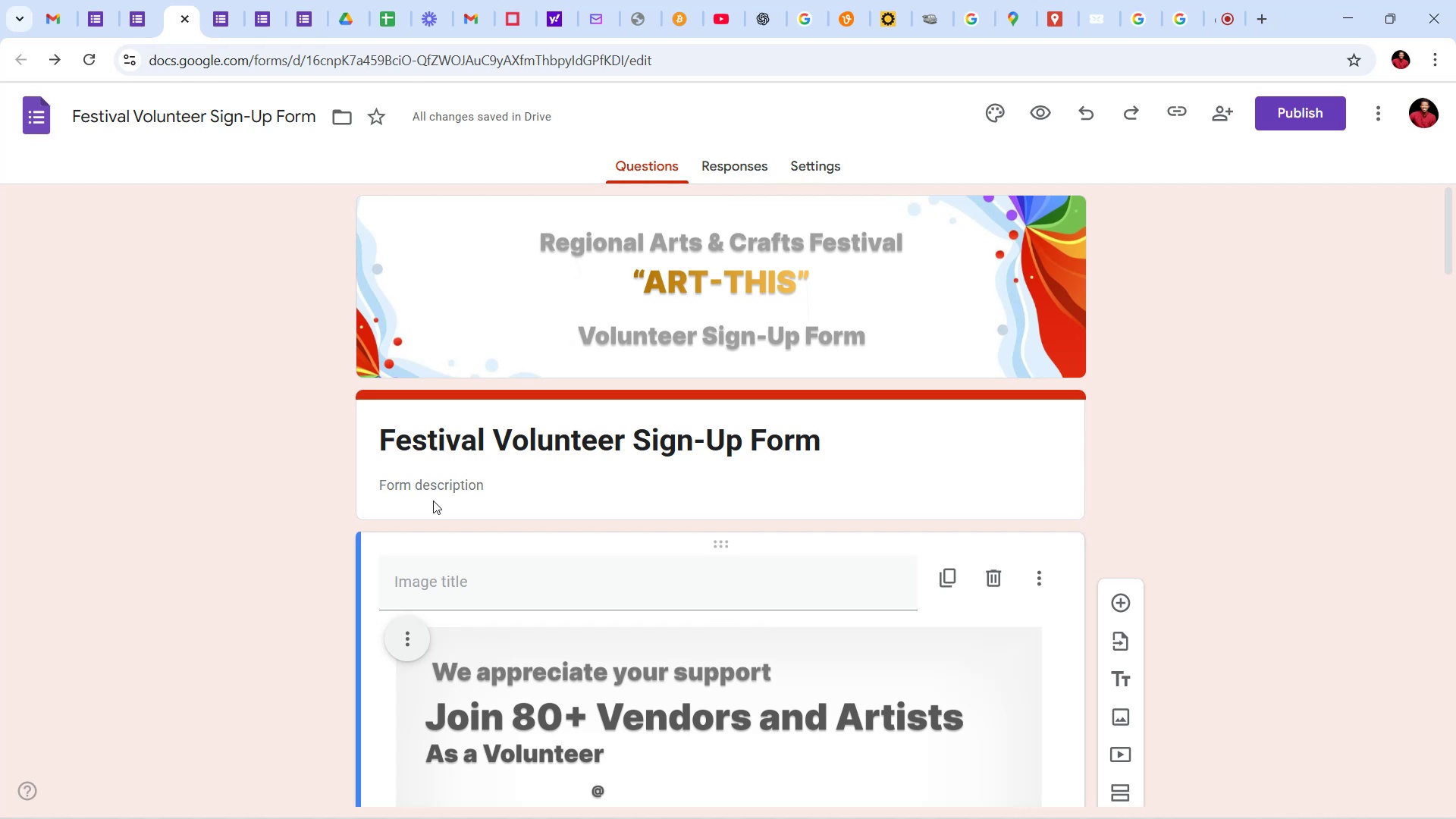 
wait(39.48)
 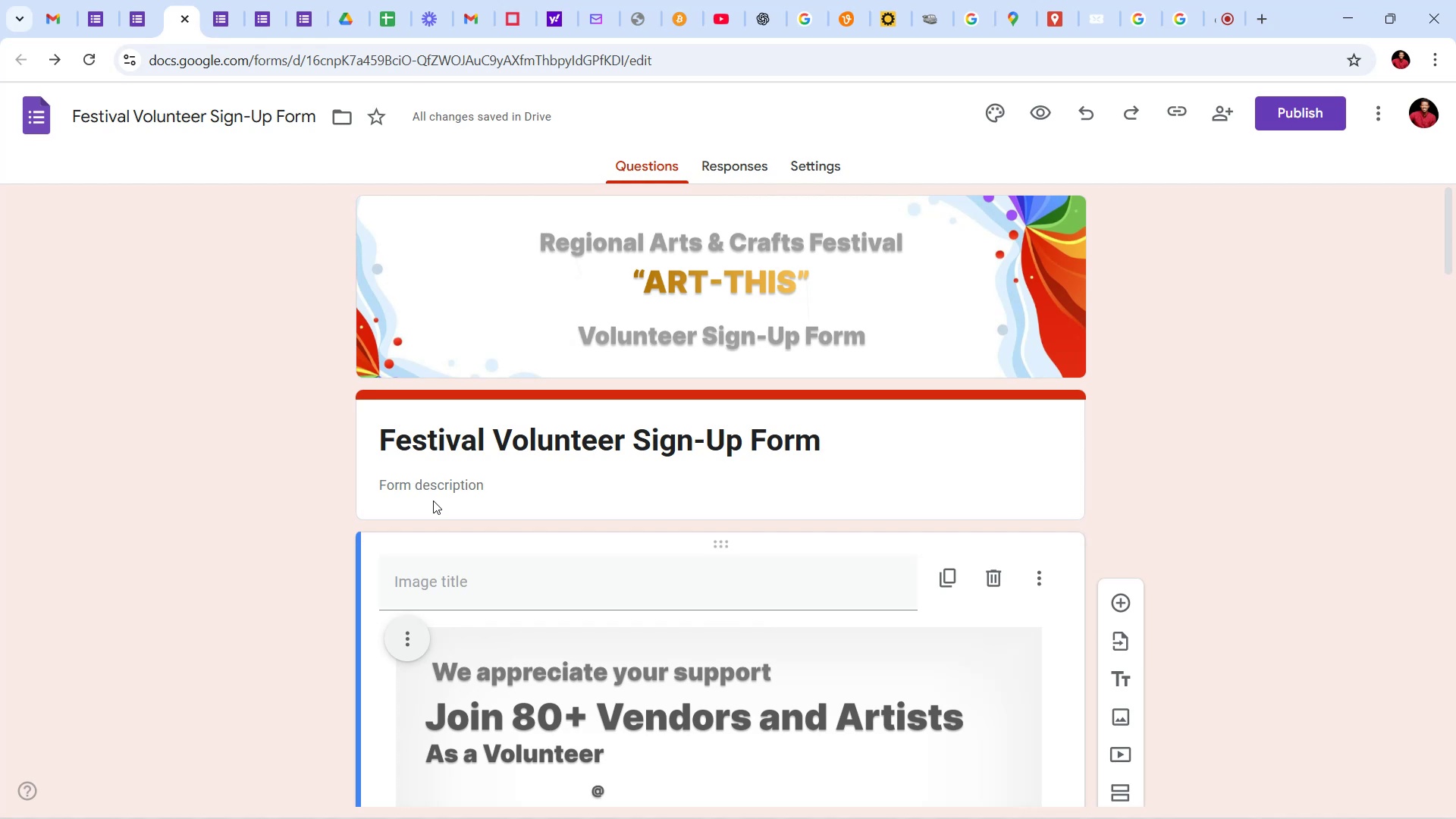 
scroll: coordinate [1126, 400], scroll_direction: down, amount: 29.0
 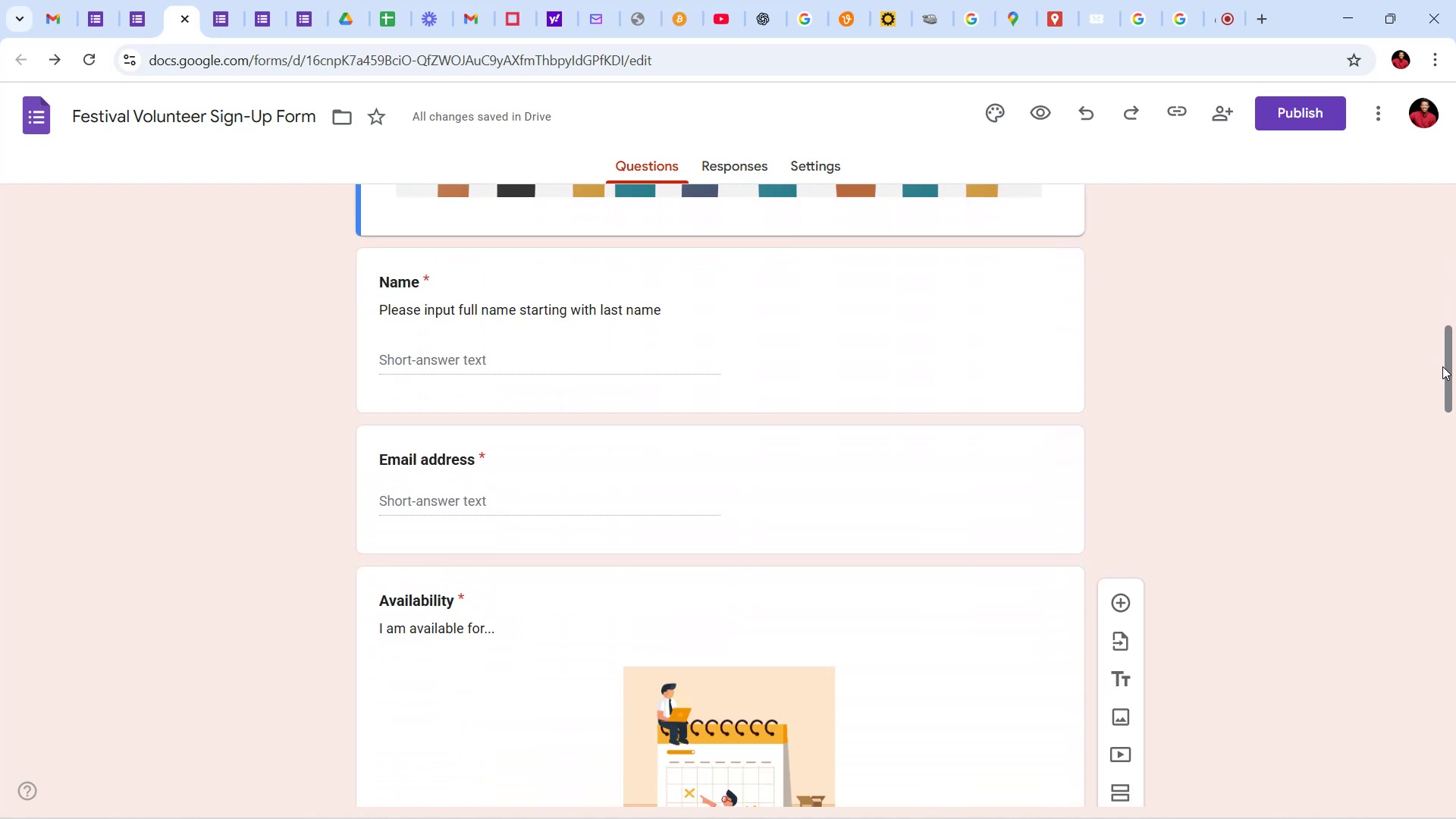 
left_click_drag(start_coordinate=[1445, 366], to_coordinate=[1455, 152])
 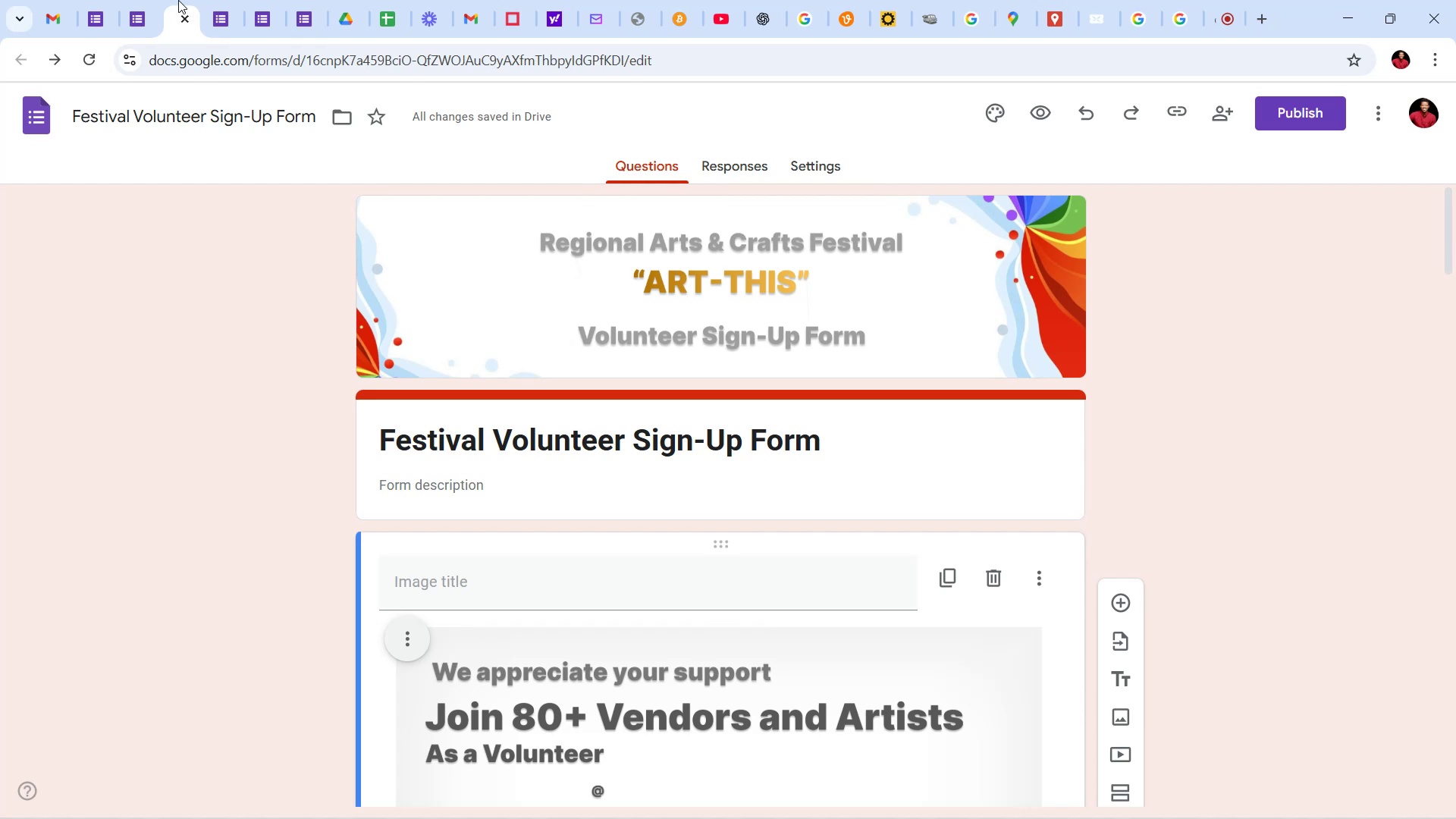 
left_click([221, 0])
 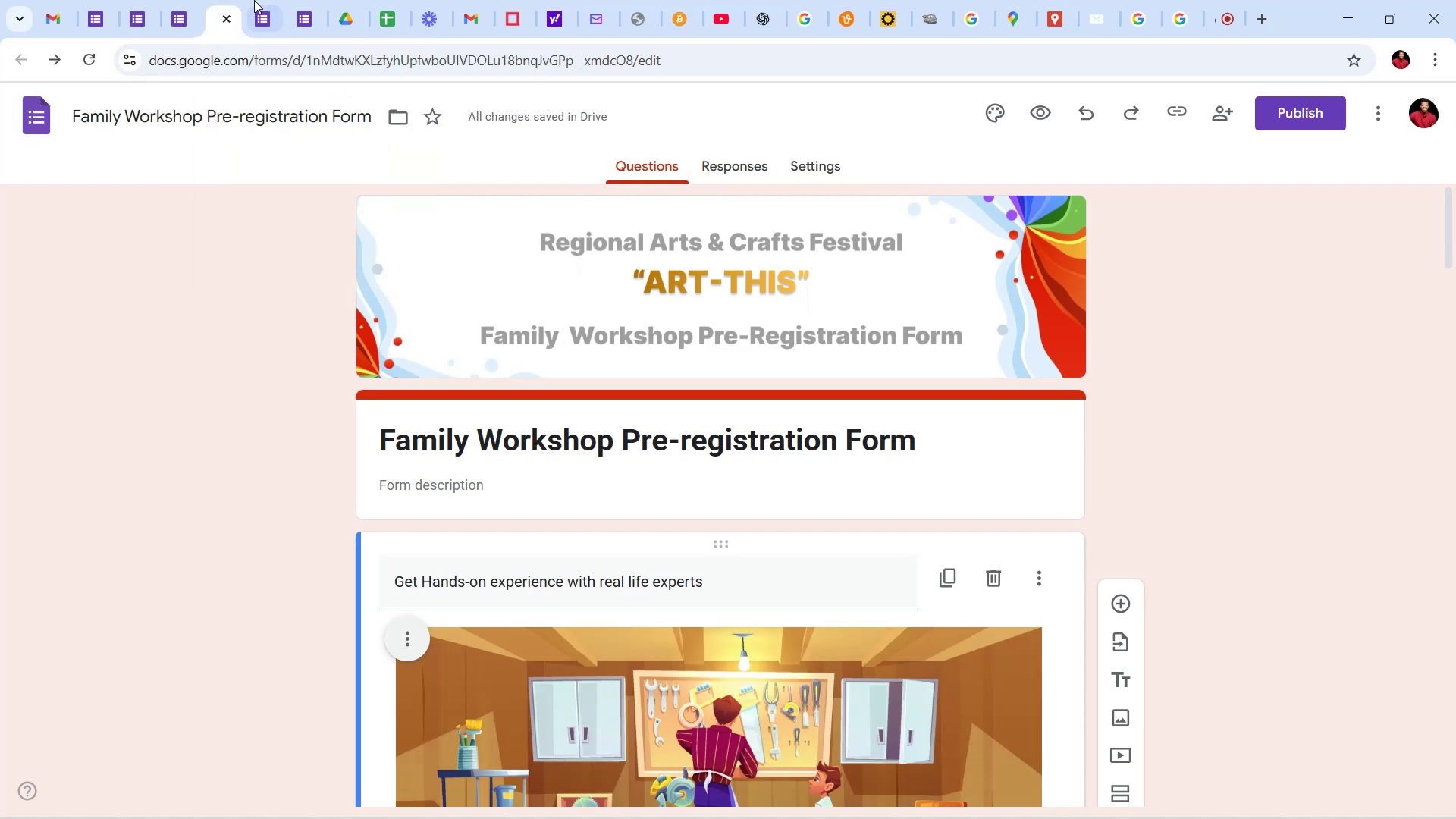 
left_click([258, 0])
 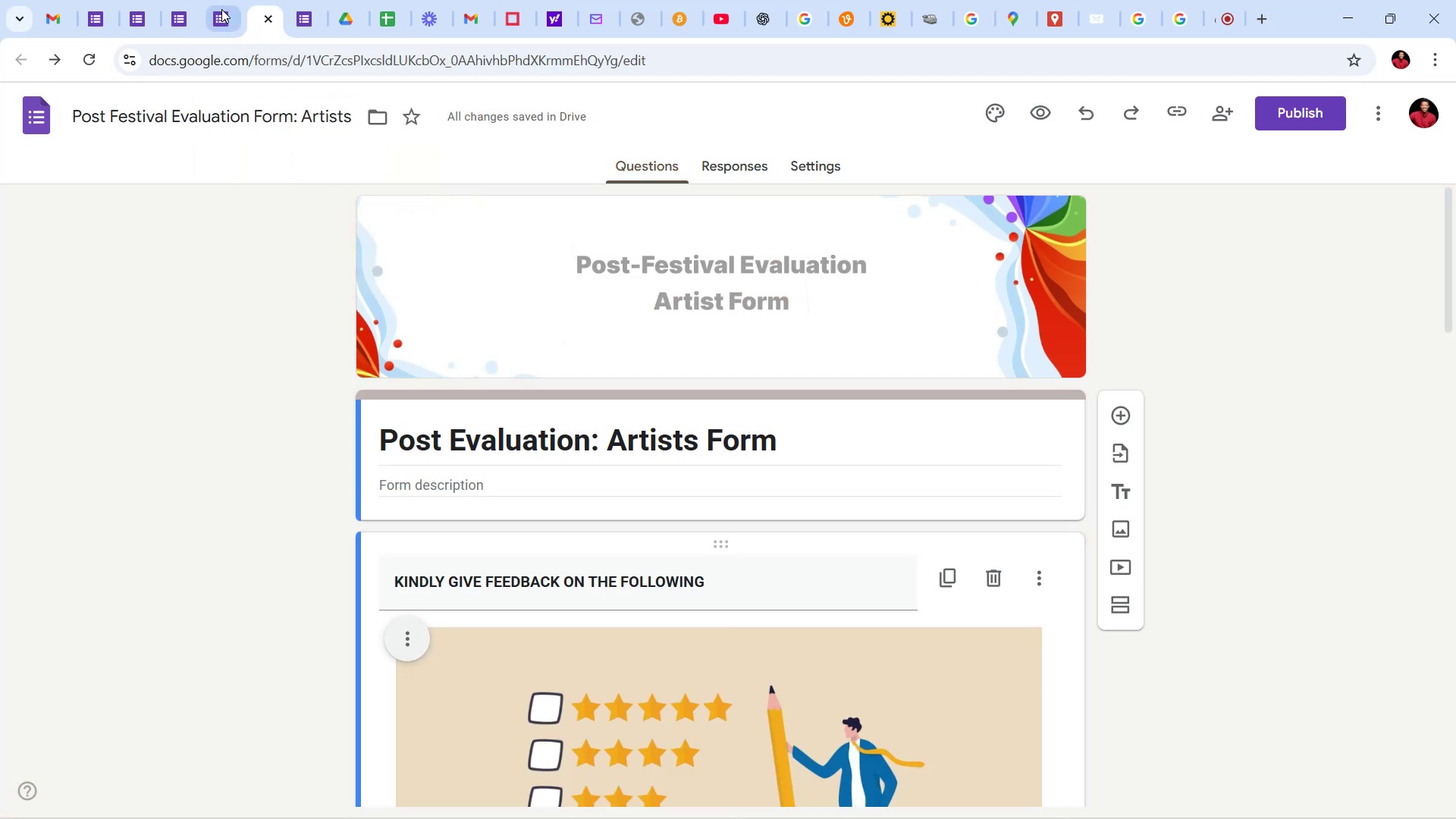 
left_click([215, 9])
 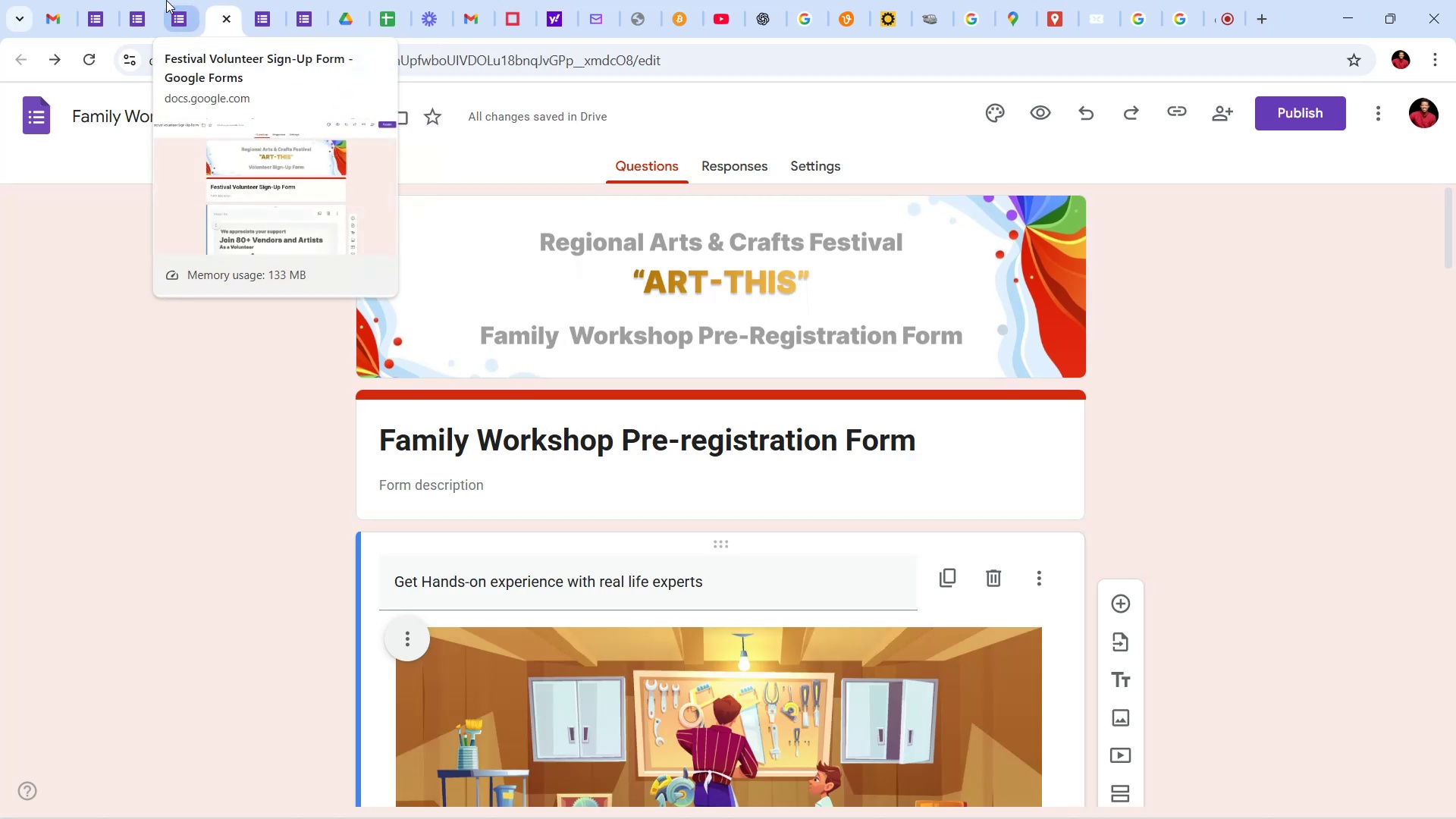 
left_click([166, 0])
 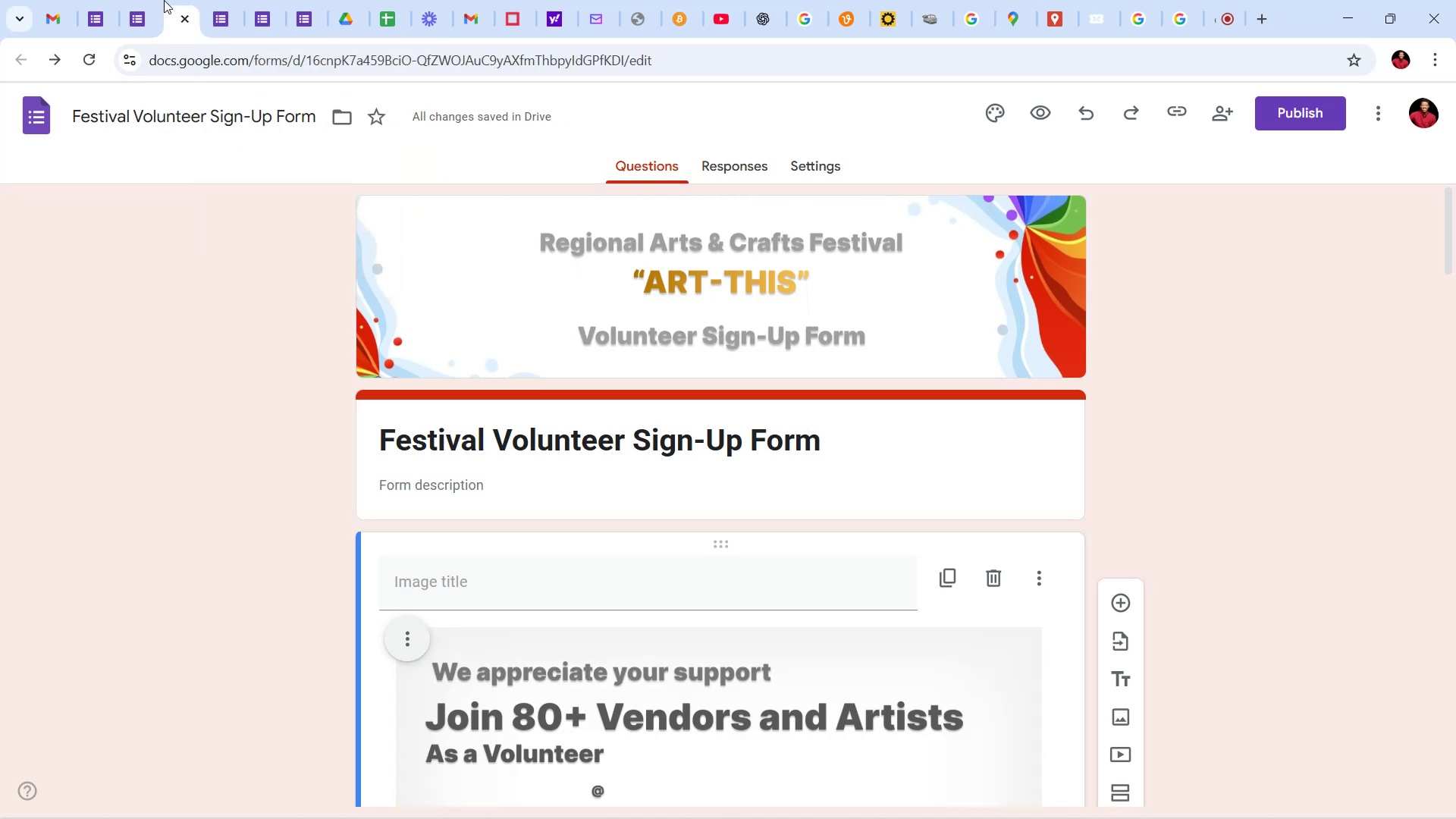 
mouse_move([166, -6])
 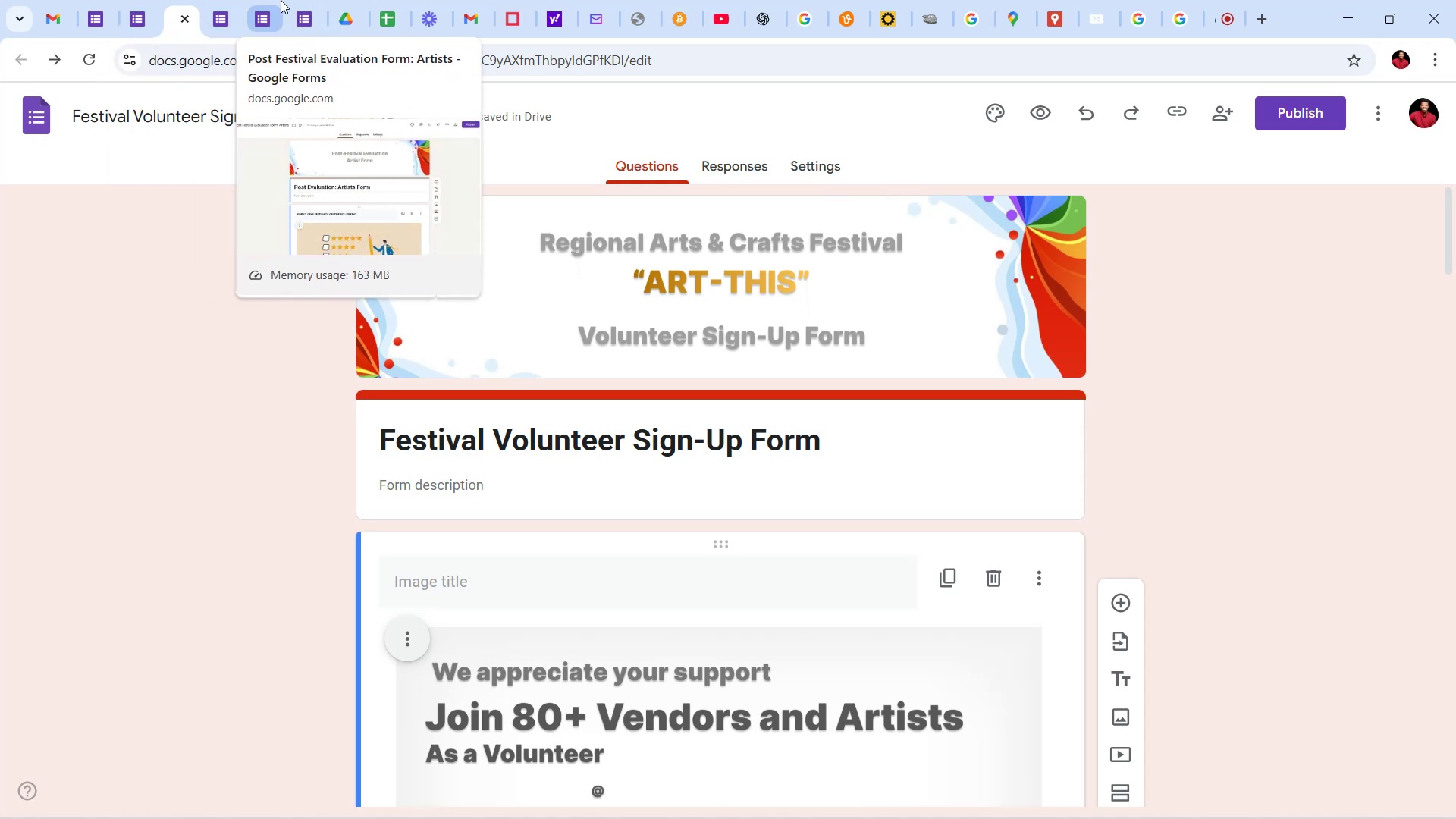 
left_click([281, 0])
 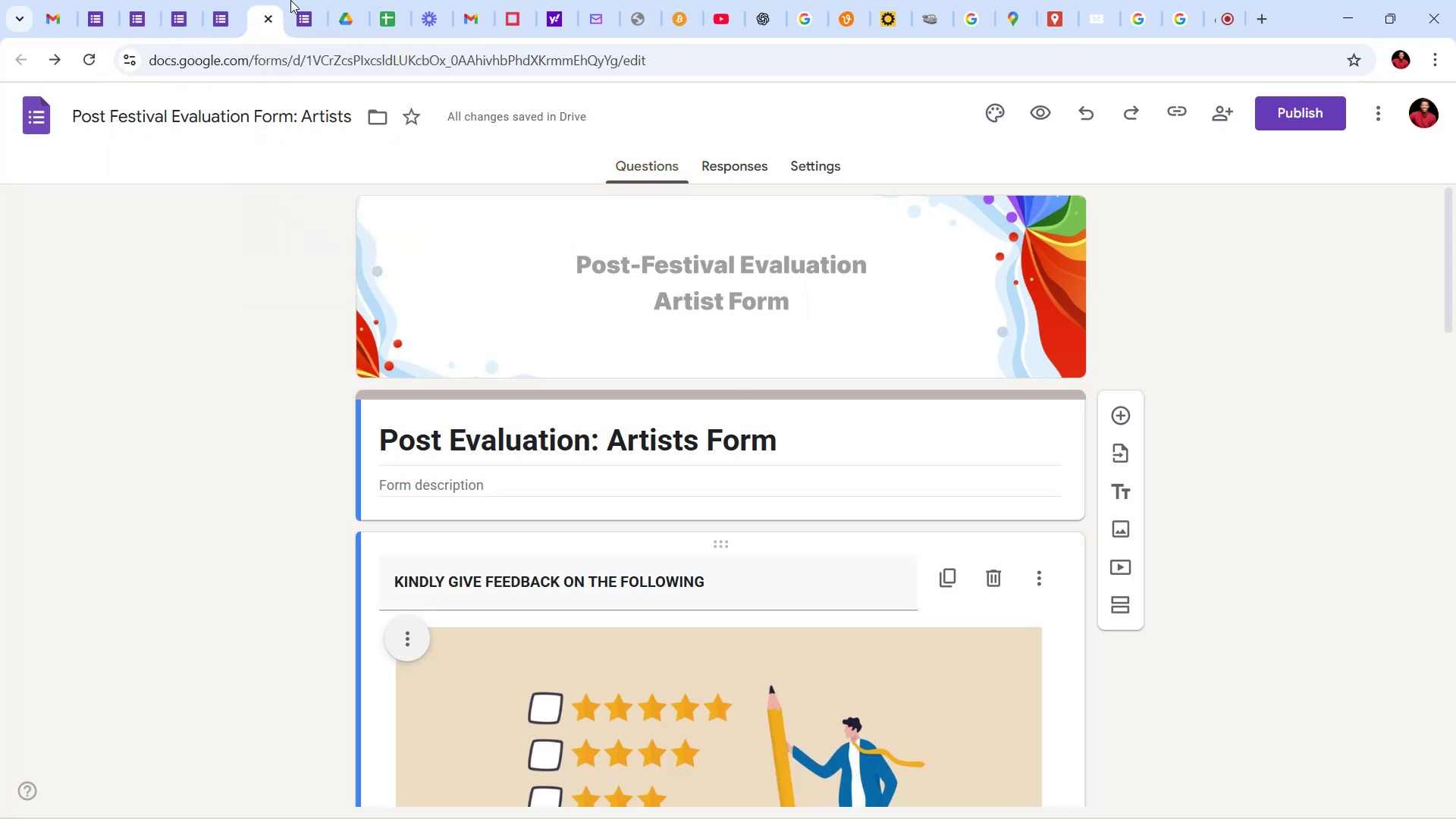 
left_click([293, 2])
 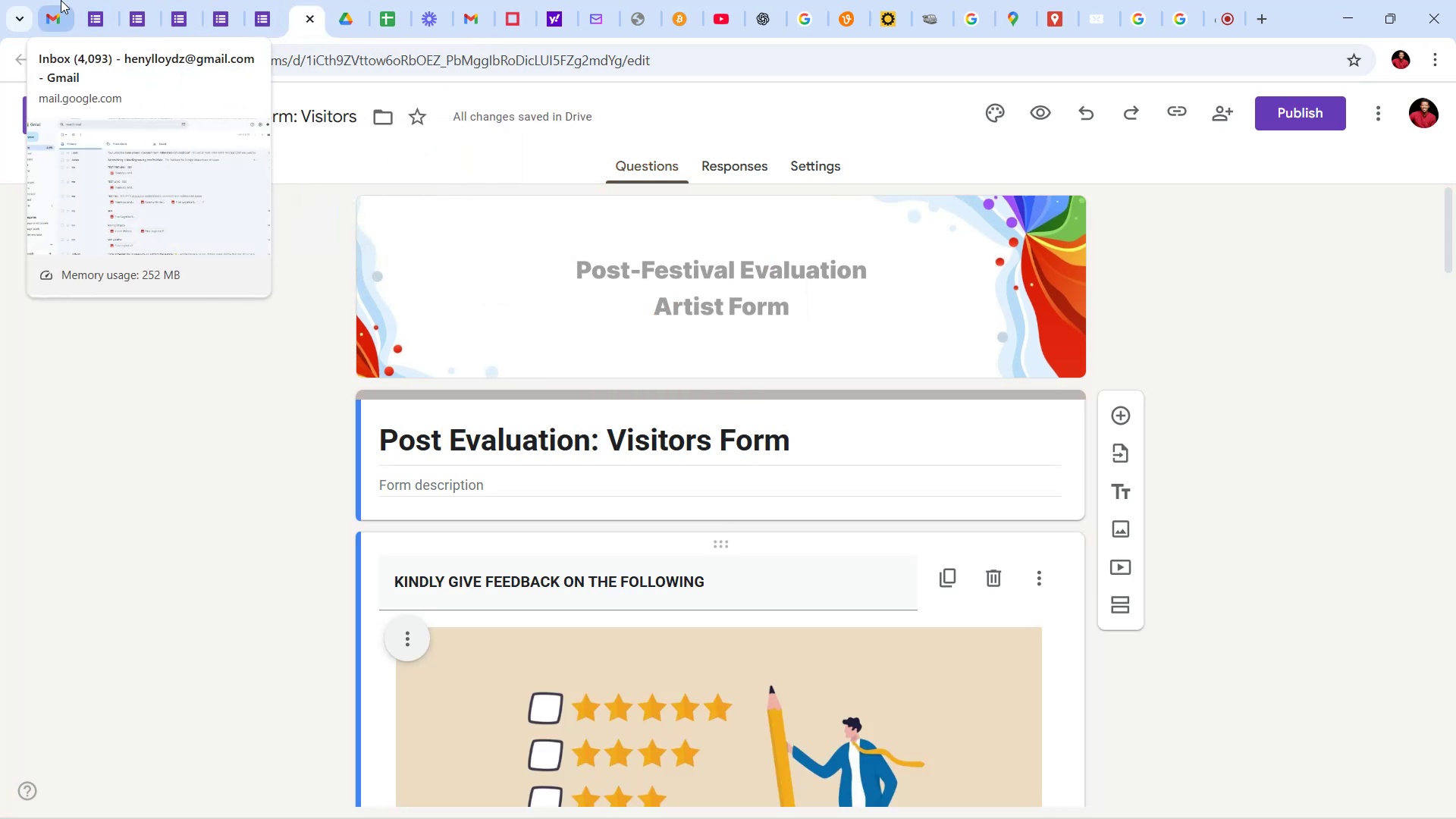 
left_click([61, 0])
 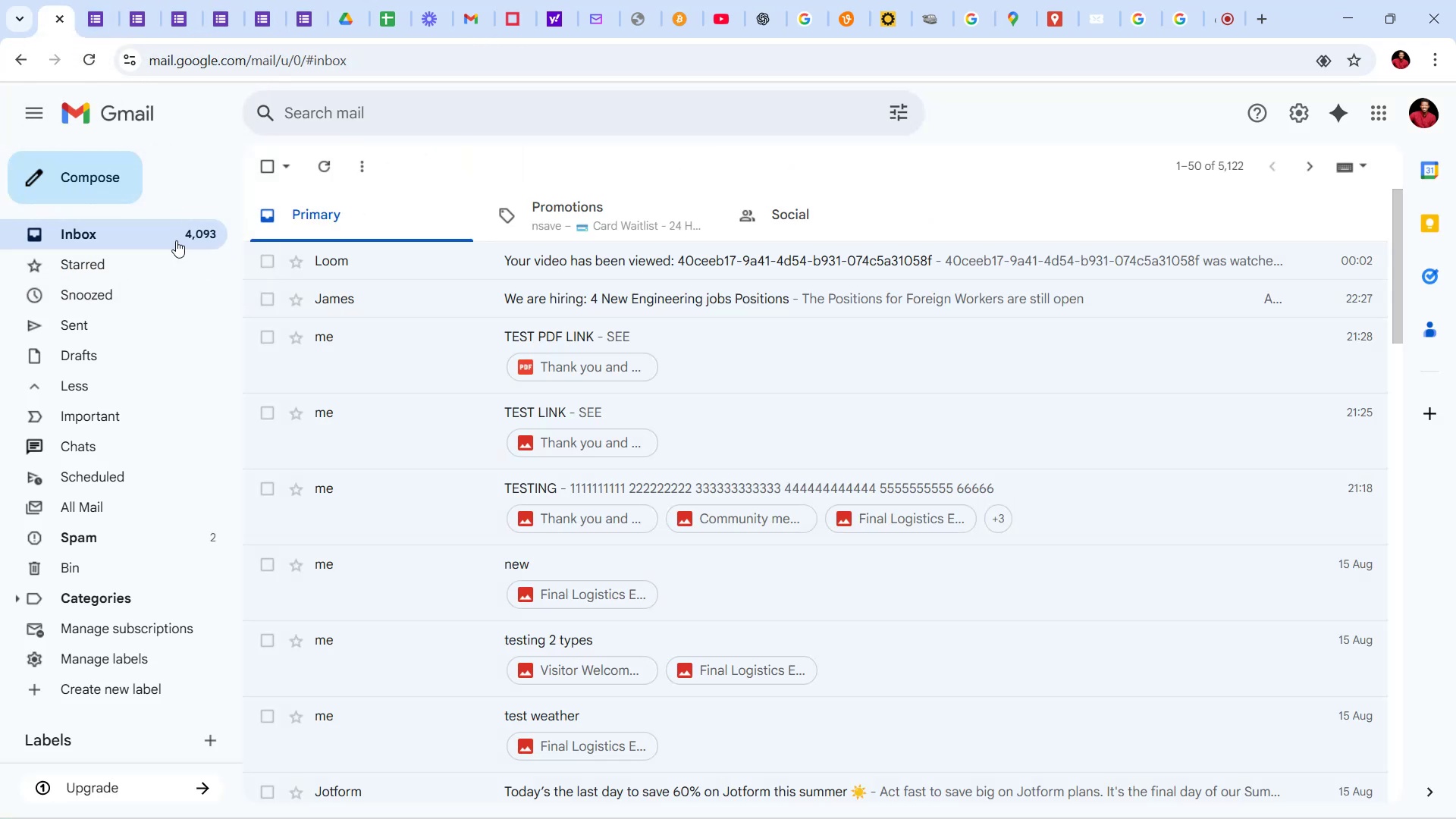 
left_click([176, 240])
 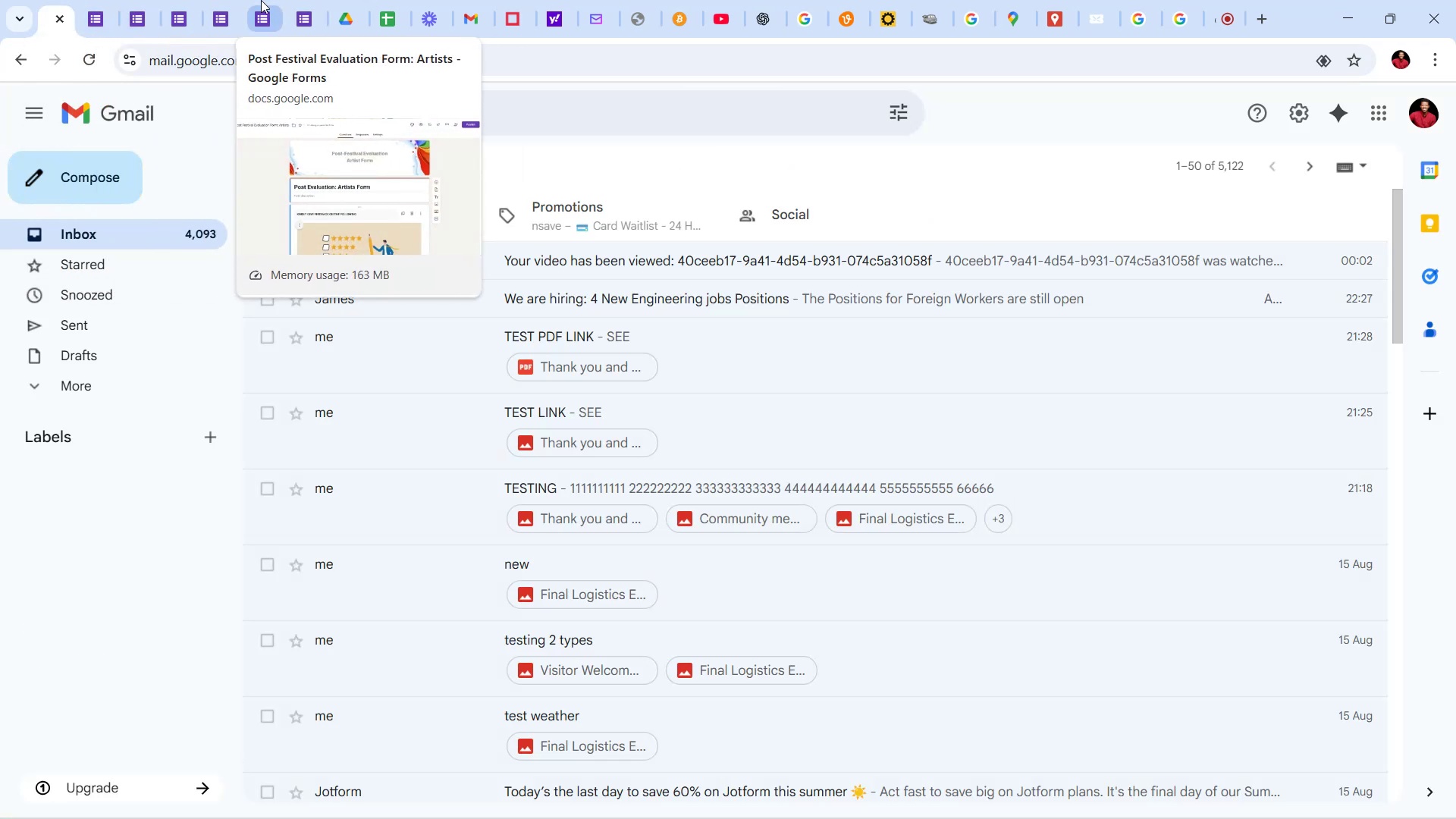 
left_click([248, 0])
 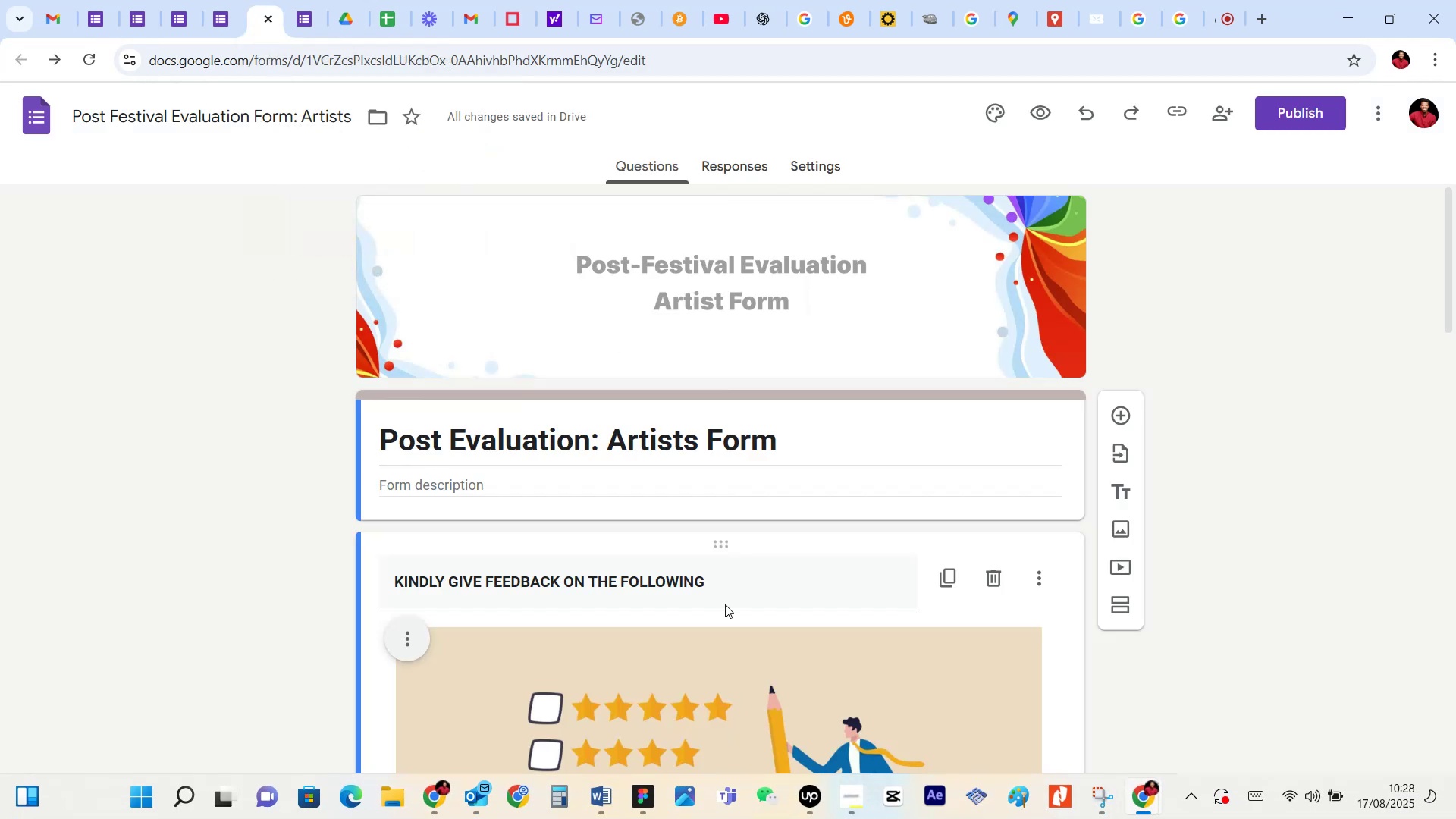 
scroll: coordinate [1233, 514], scroll_direction: down, amount: 62.0
 